 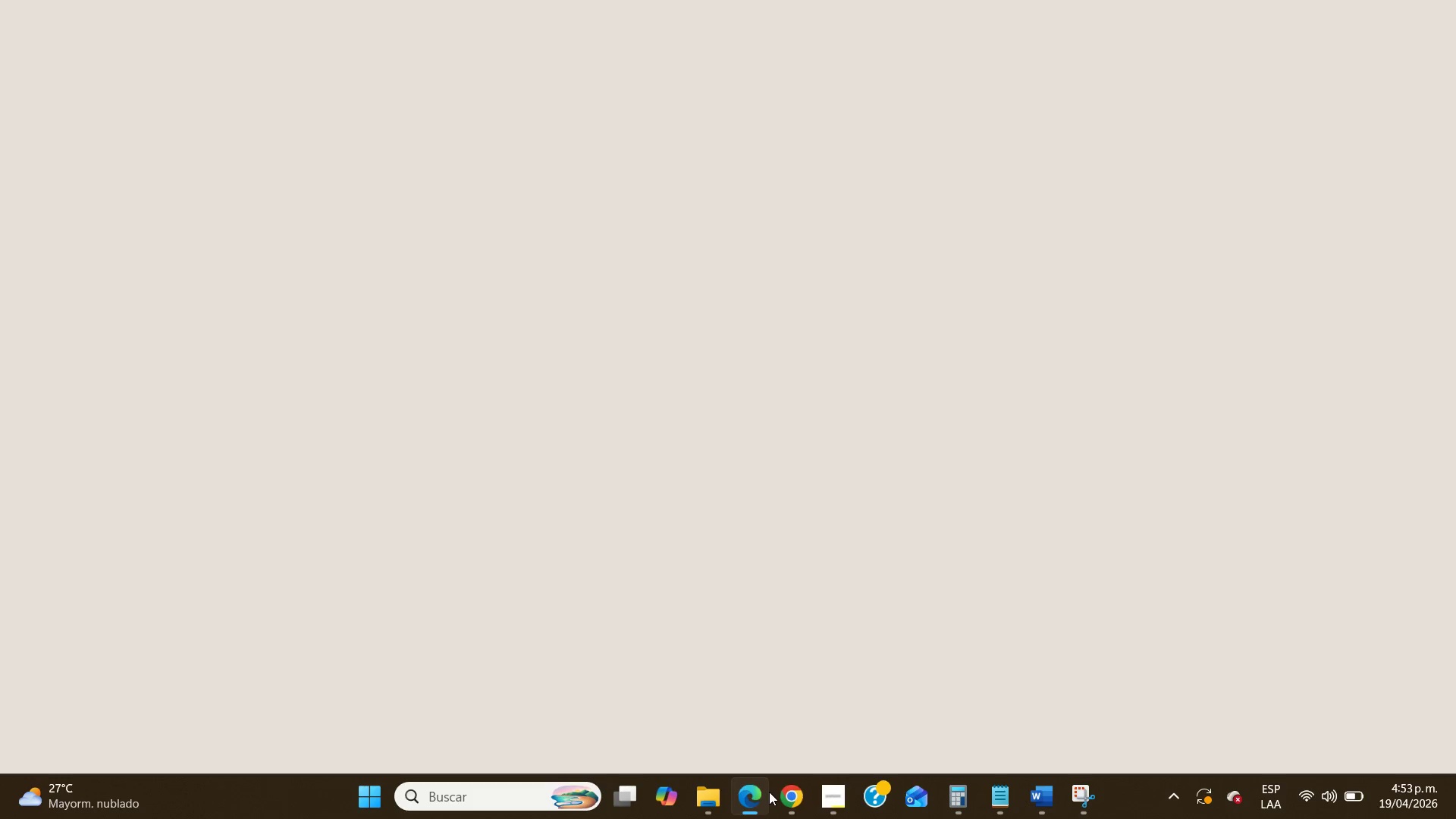 
left_click([777, 795])
 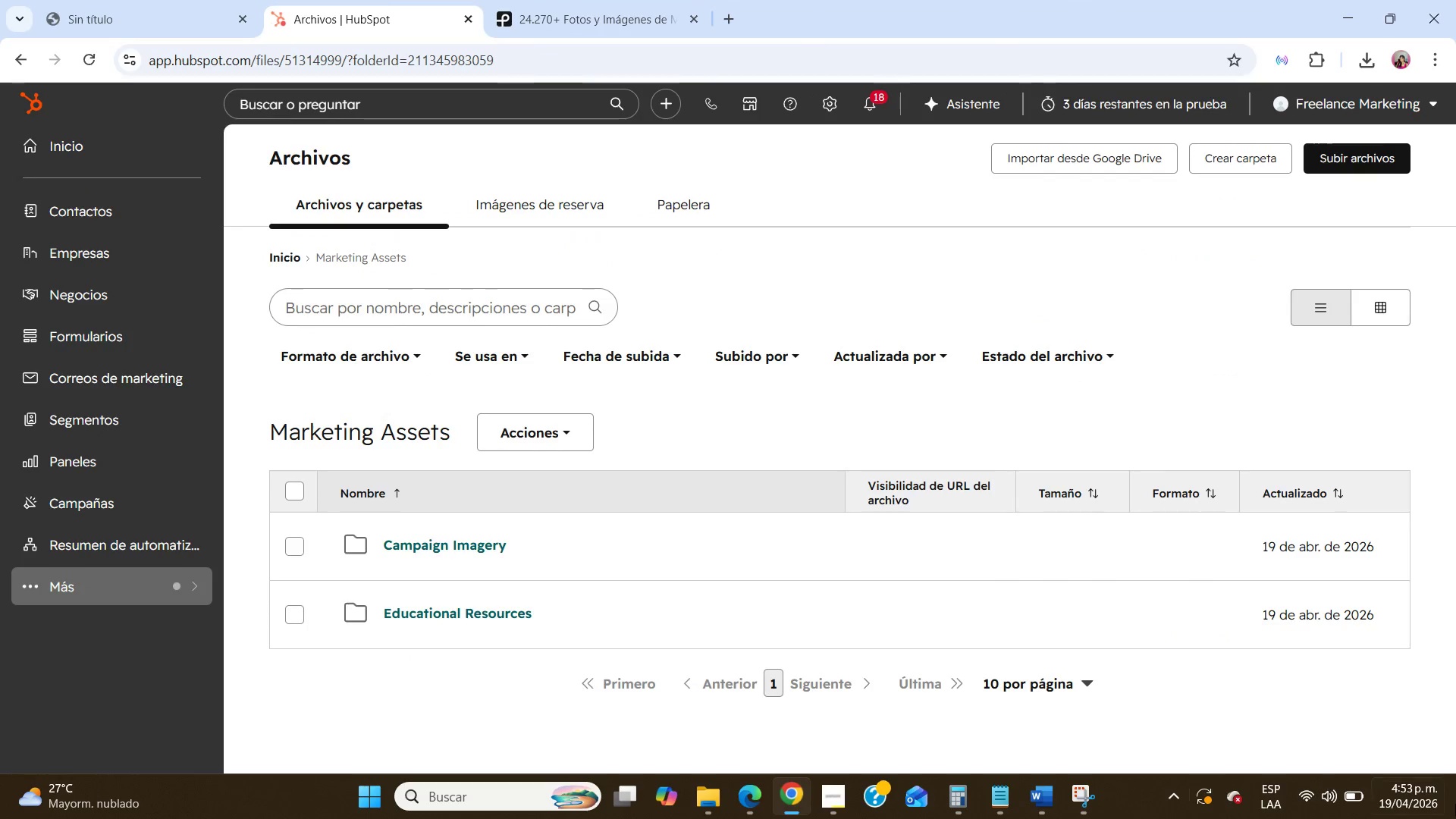 
left_click([1455, 811])
 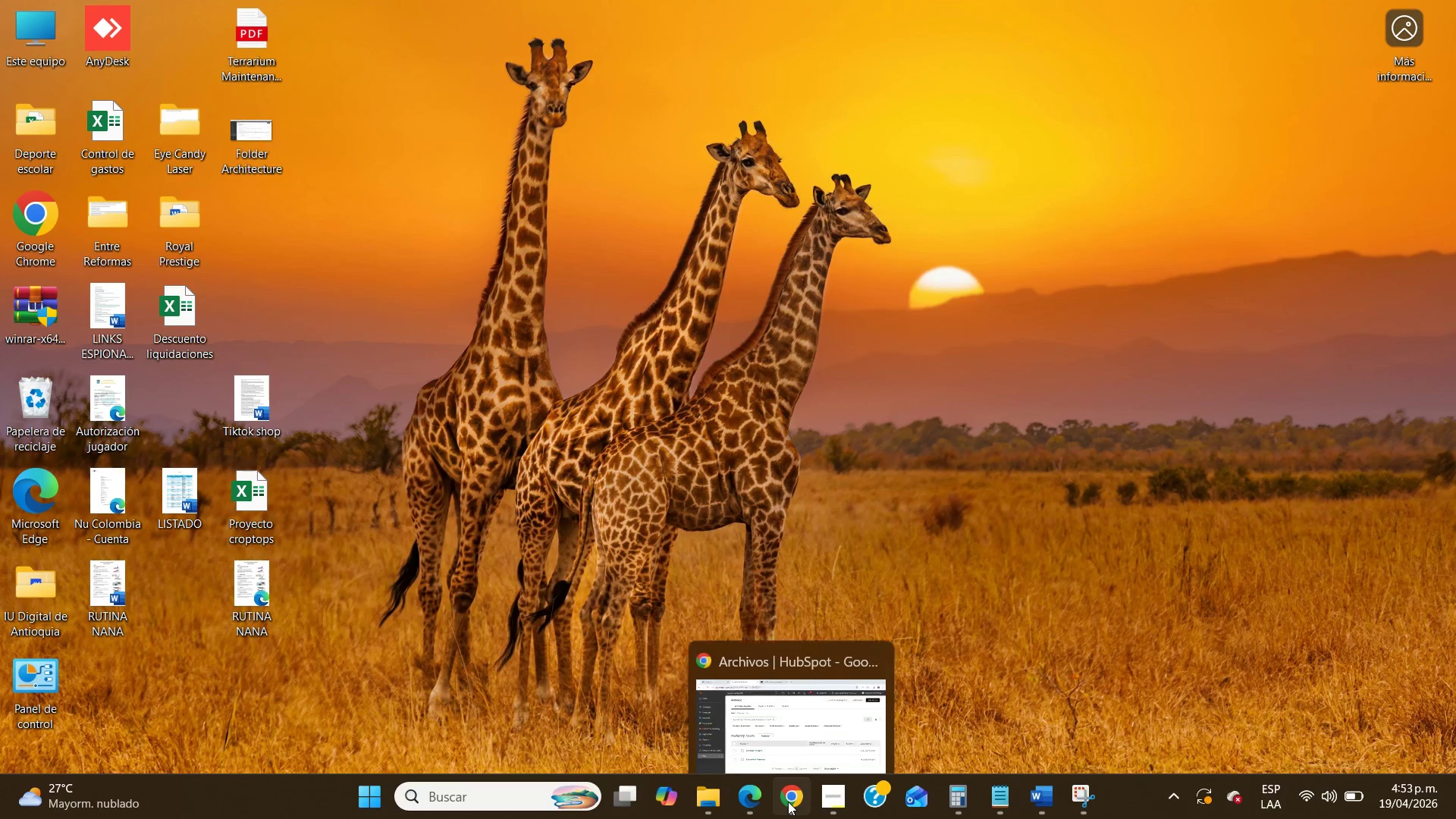 
left_click([788, 802])
 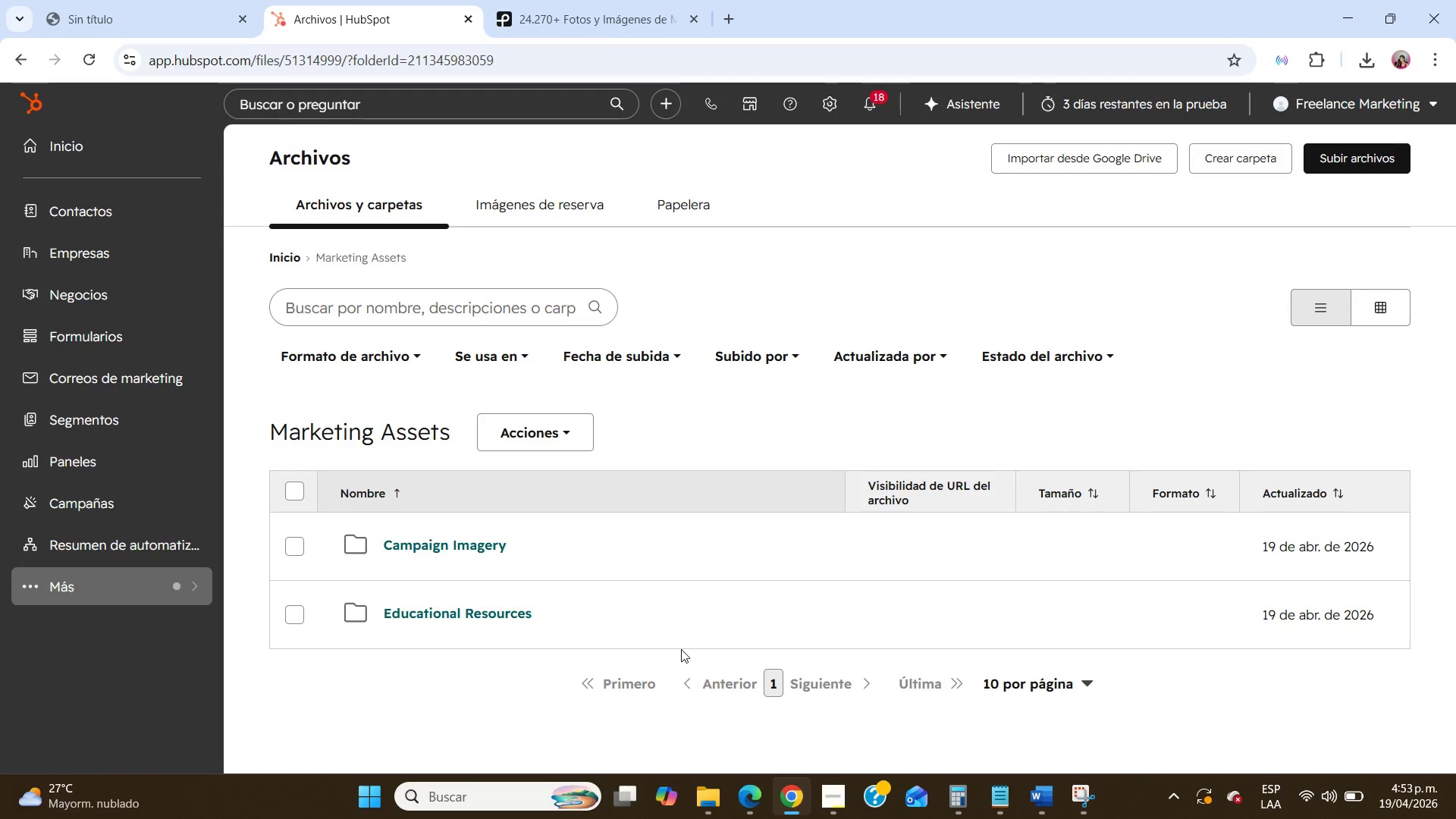 
left_click([468, 548])
 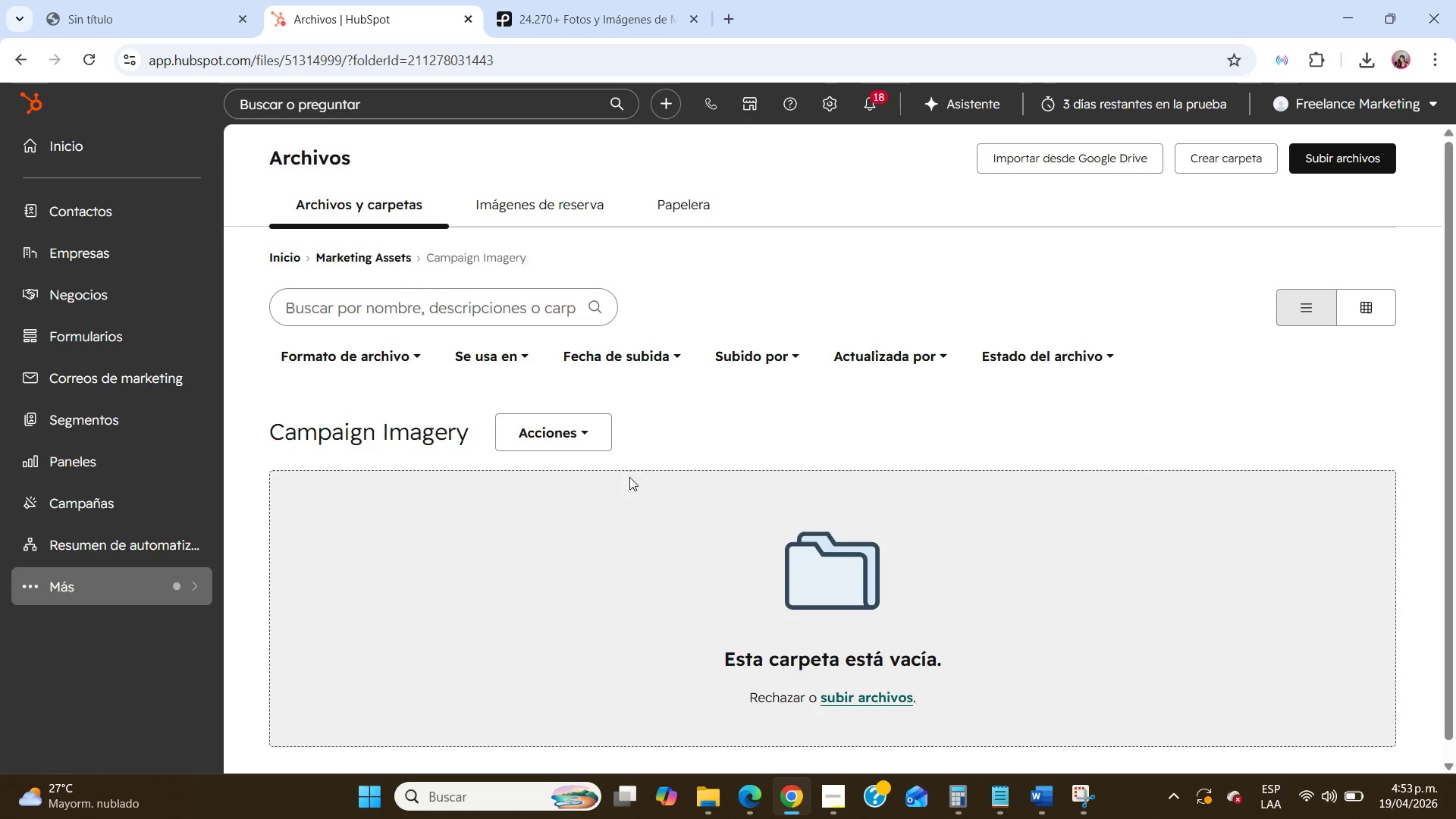 
left_click([1329, 153])
 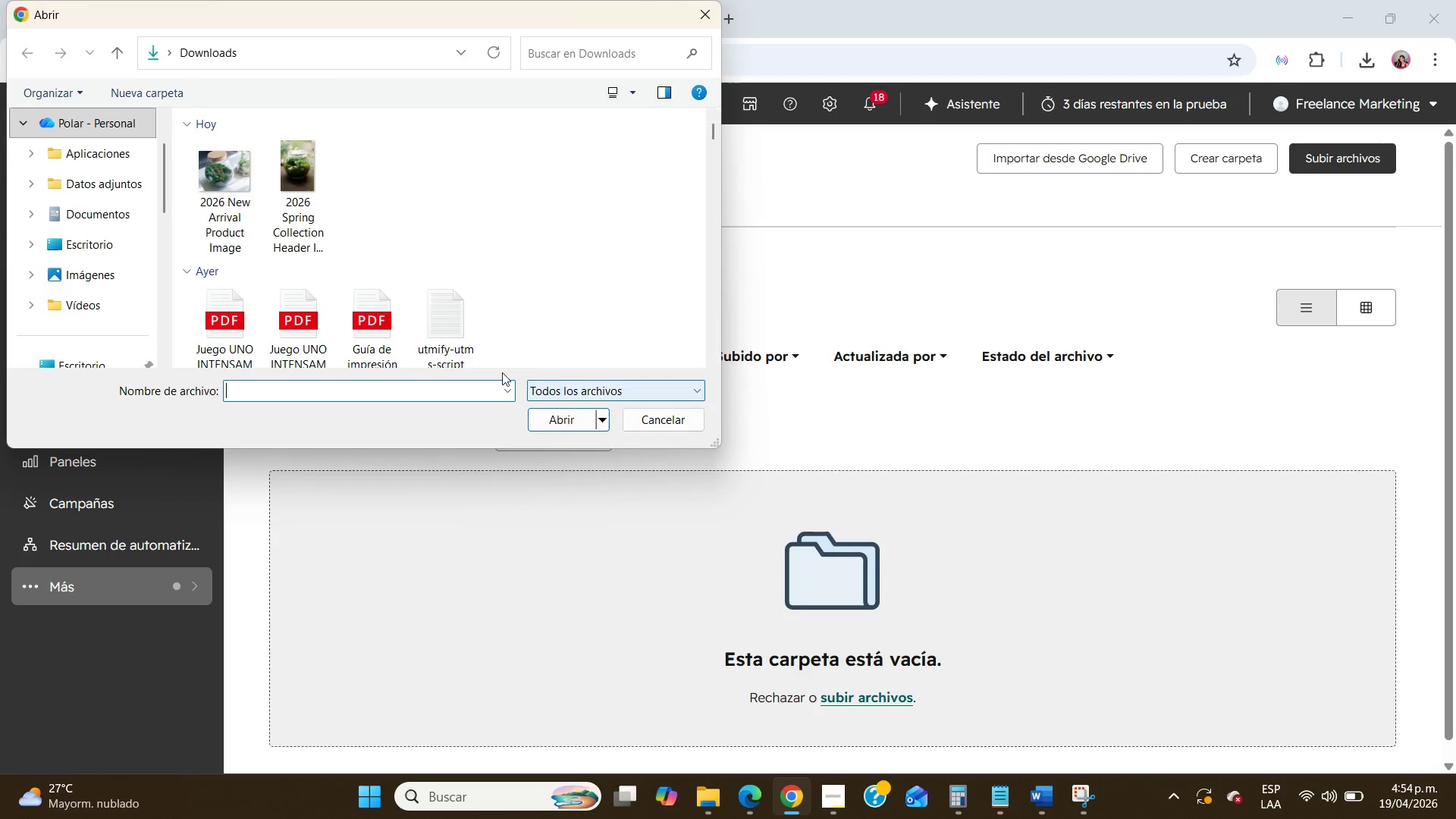 
hold_key(key=ControlLeft, duration=0.95)
double_click([213, 224])
 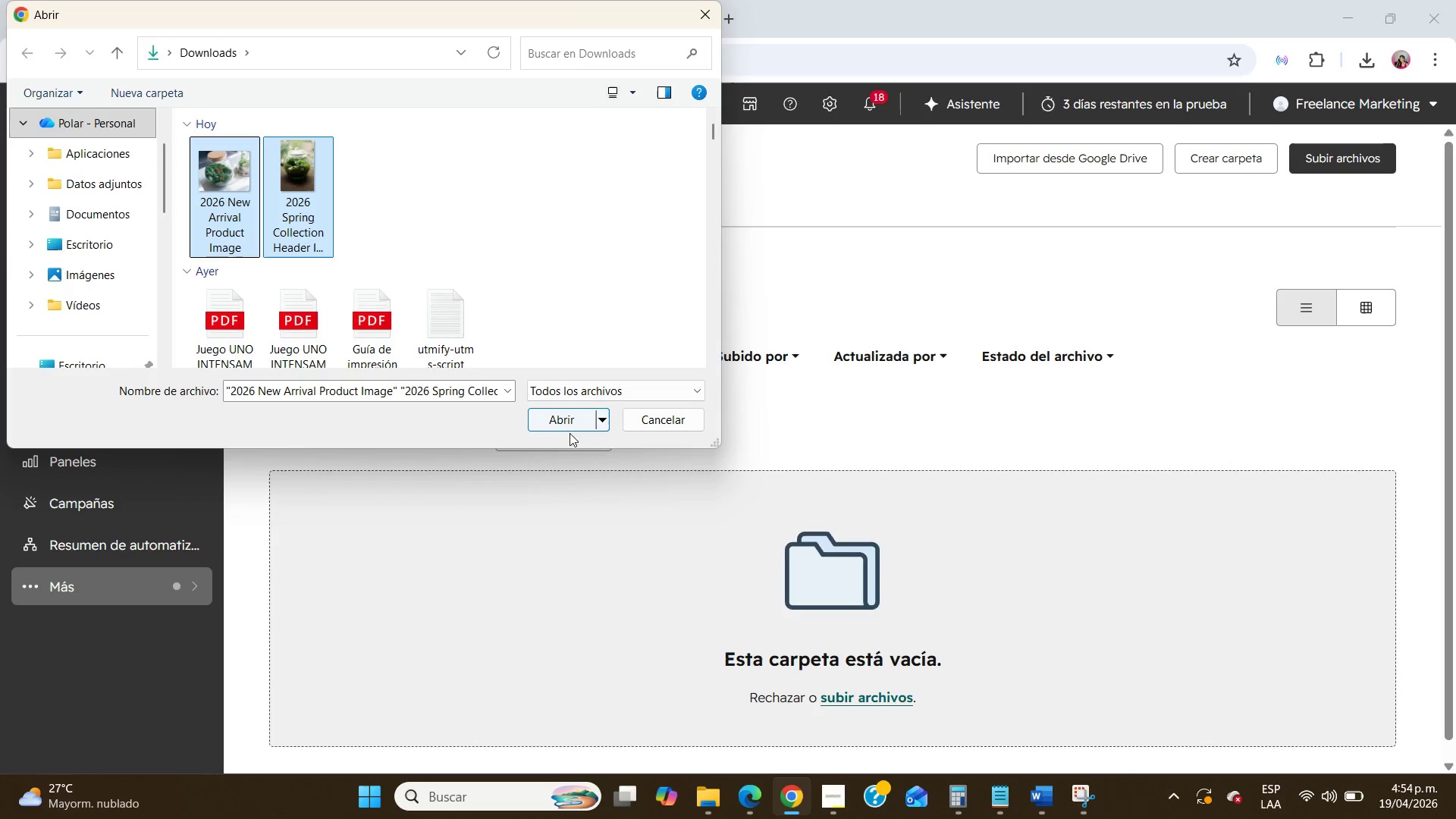 
left_click([561, 425])
 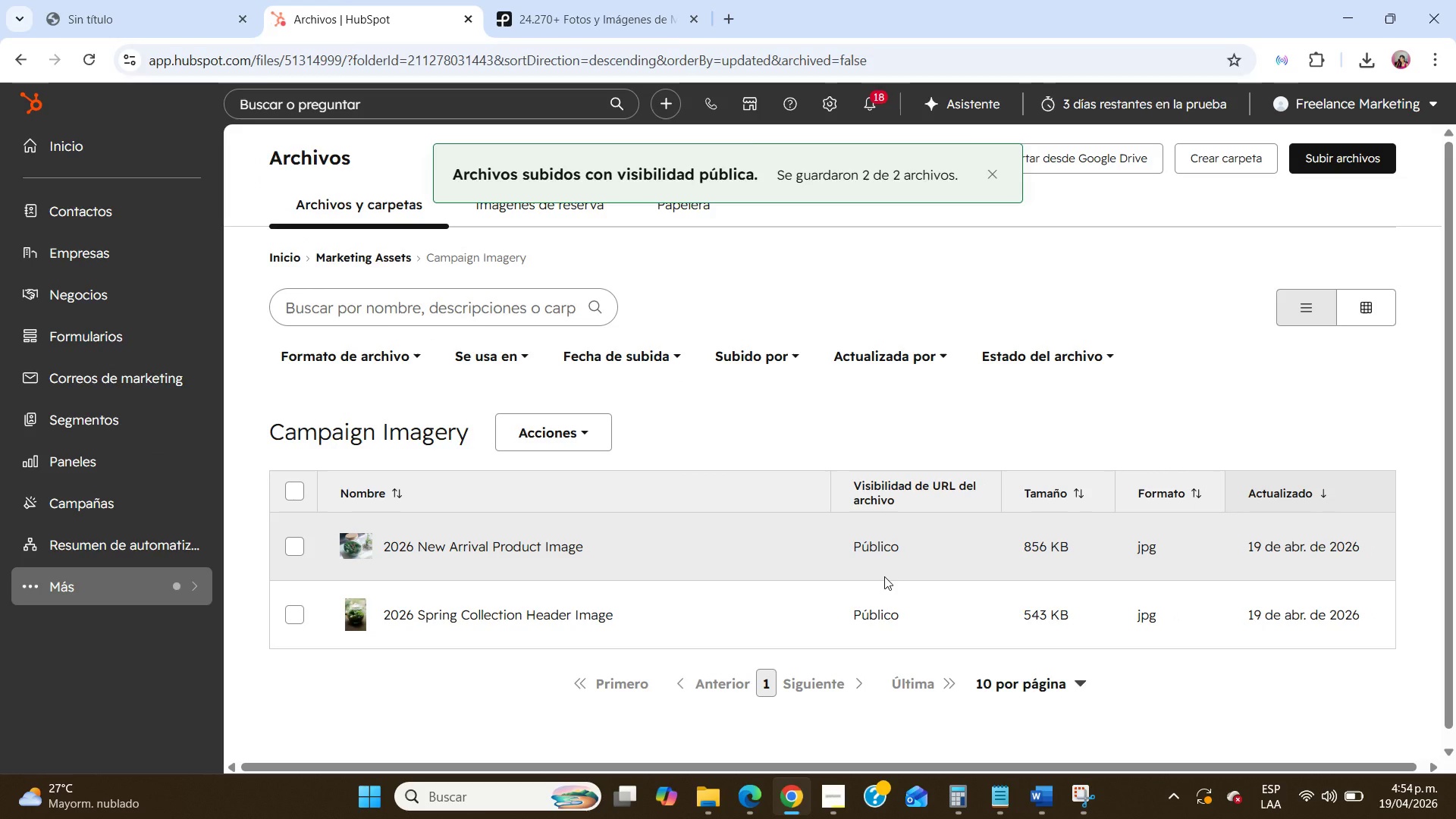 
wait(9.94)
 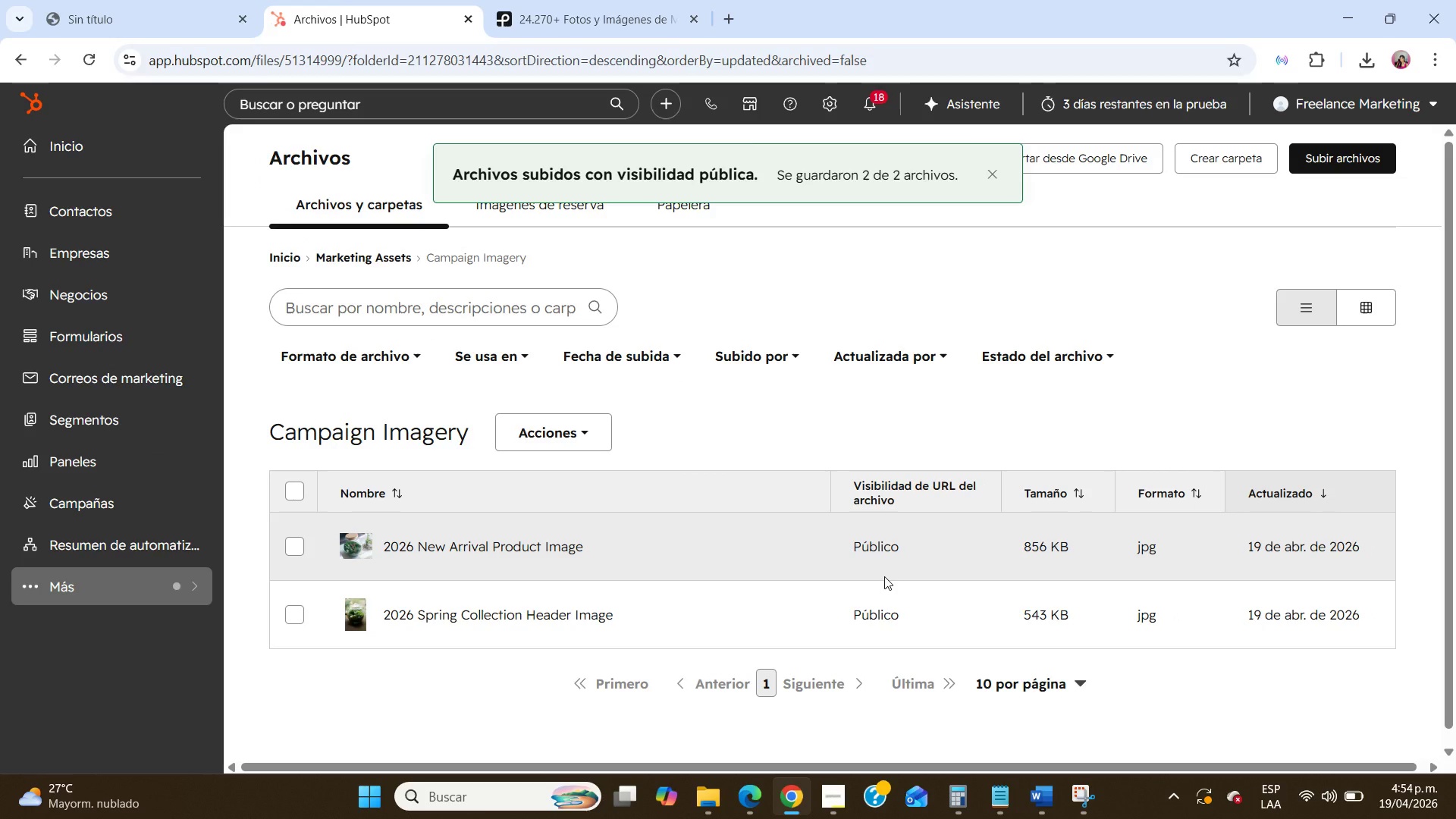 
left_click([17, 57])
 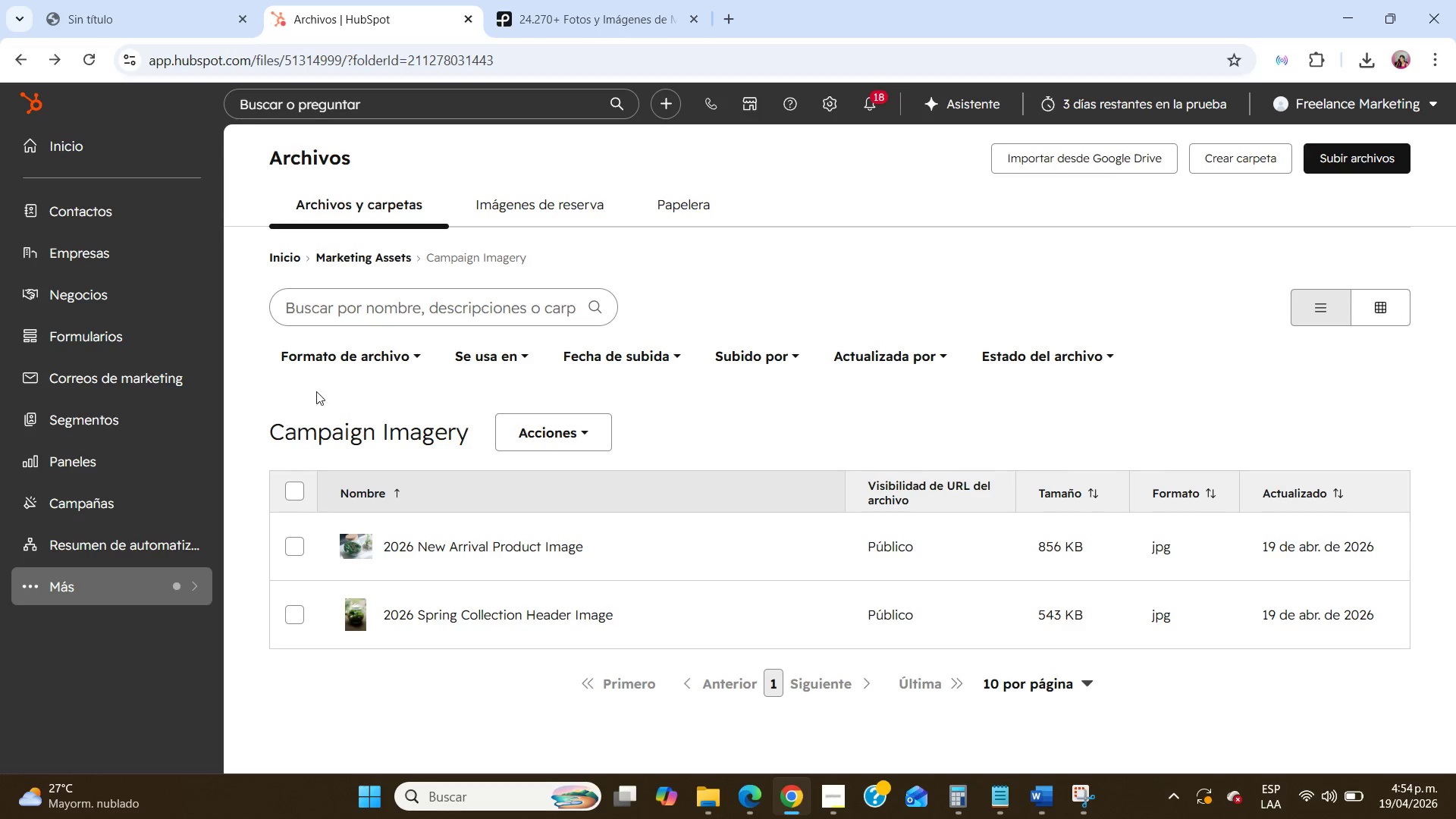 
left_click([3, 64])
 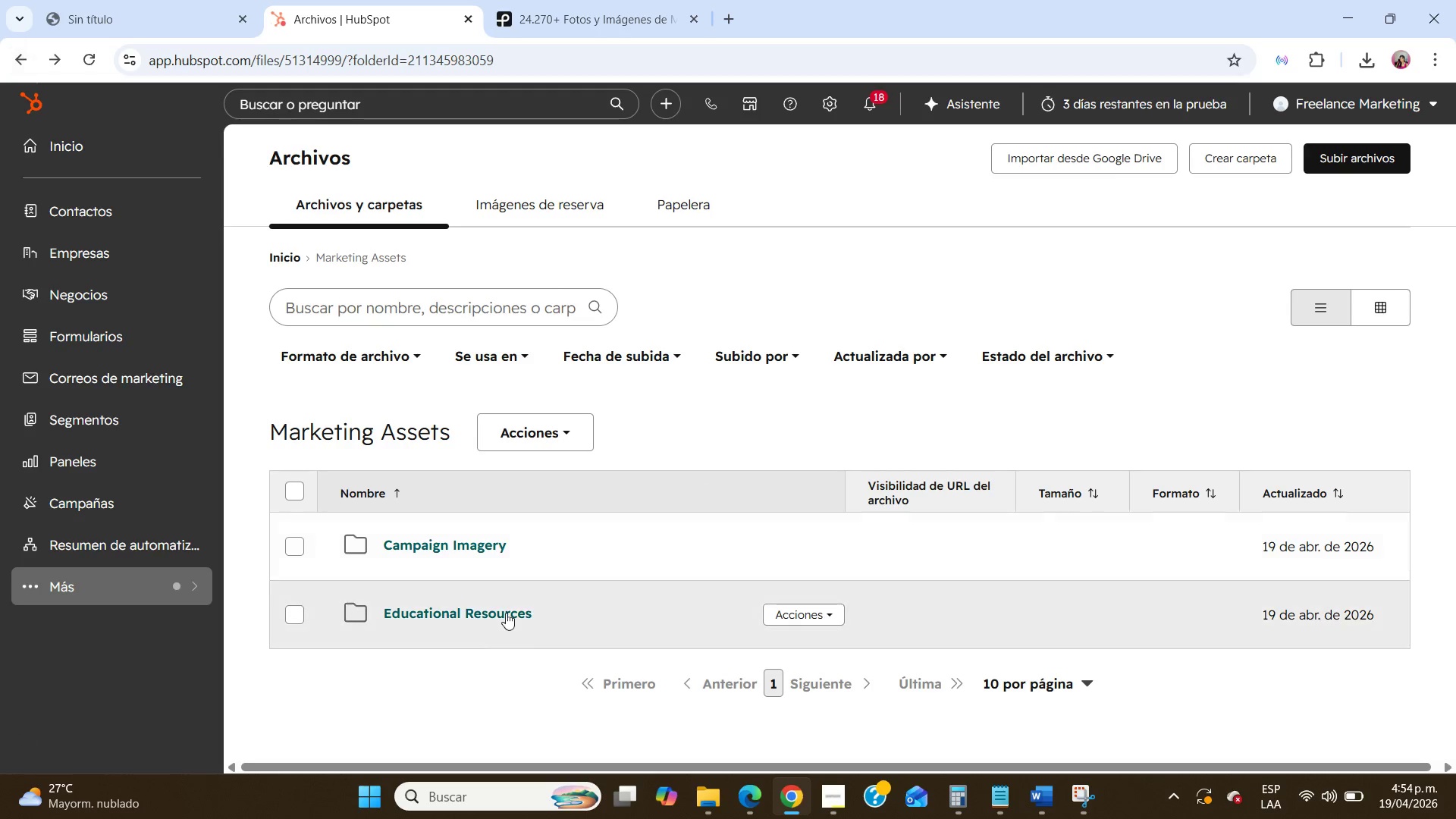 
left_click([493, 604])
 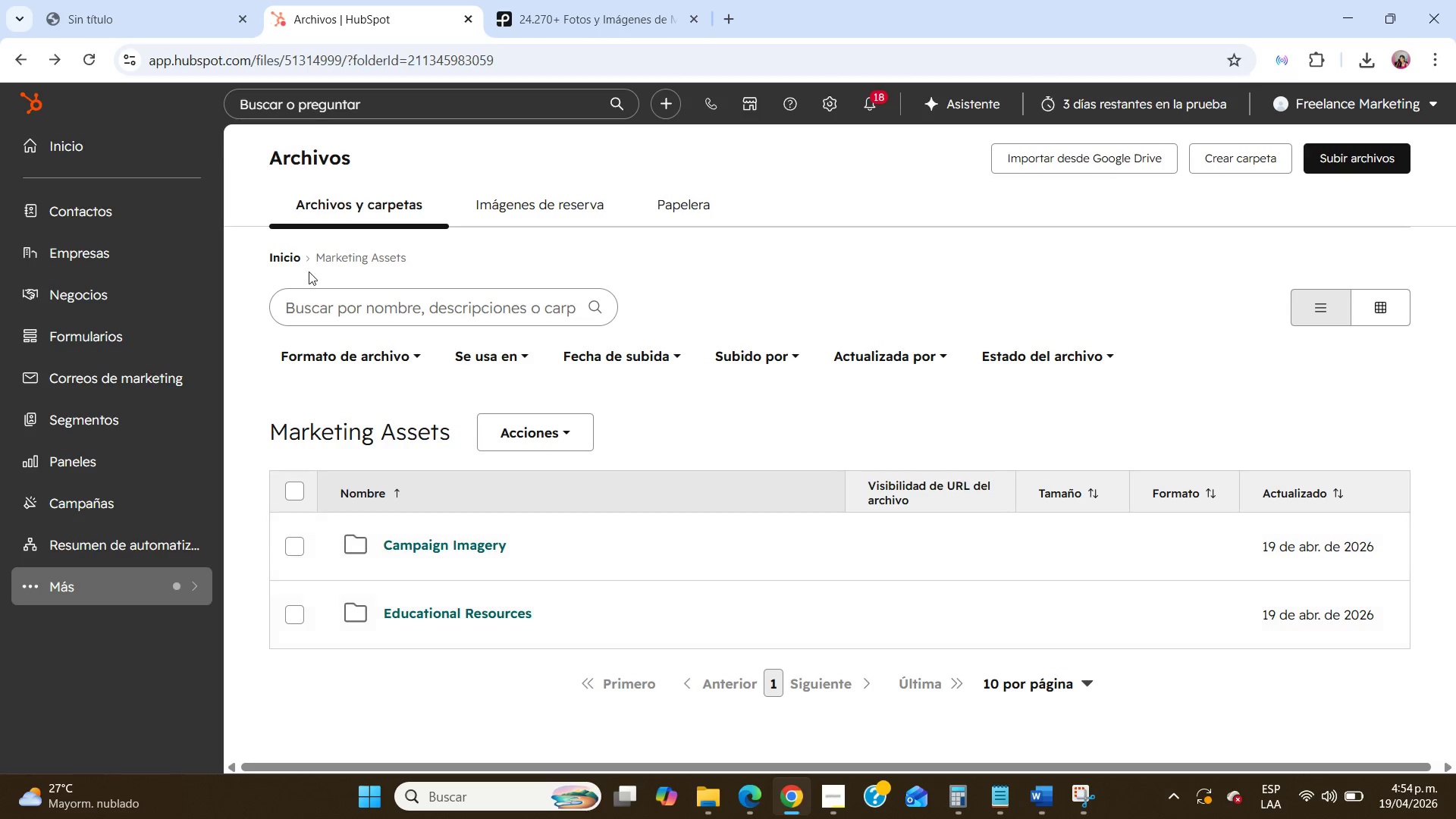 
left_click([1364, 155])
 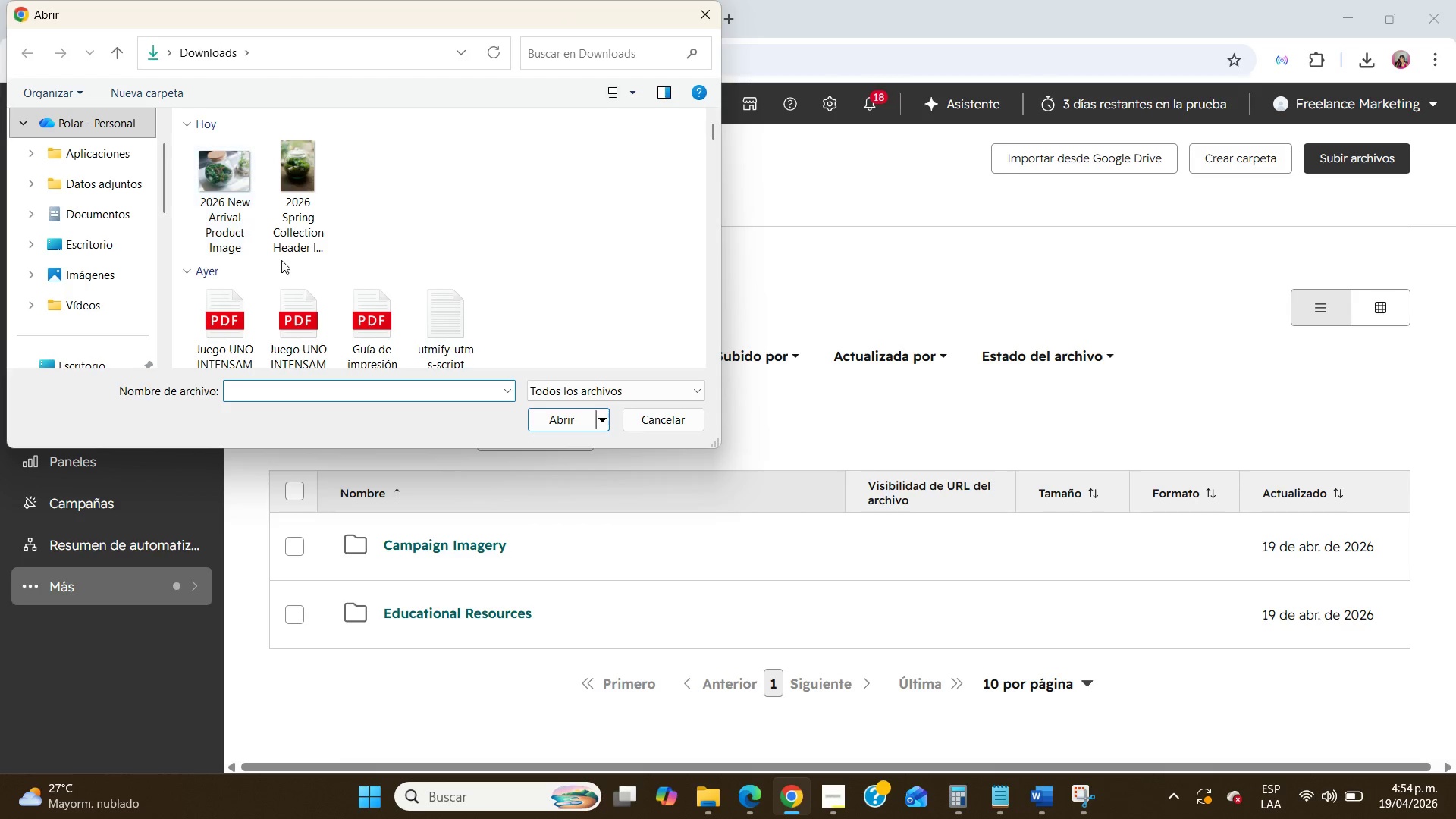 
scroll: coordinate [94, 293], scroll_direction: down, amount: 4.0
 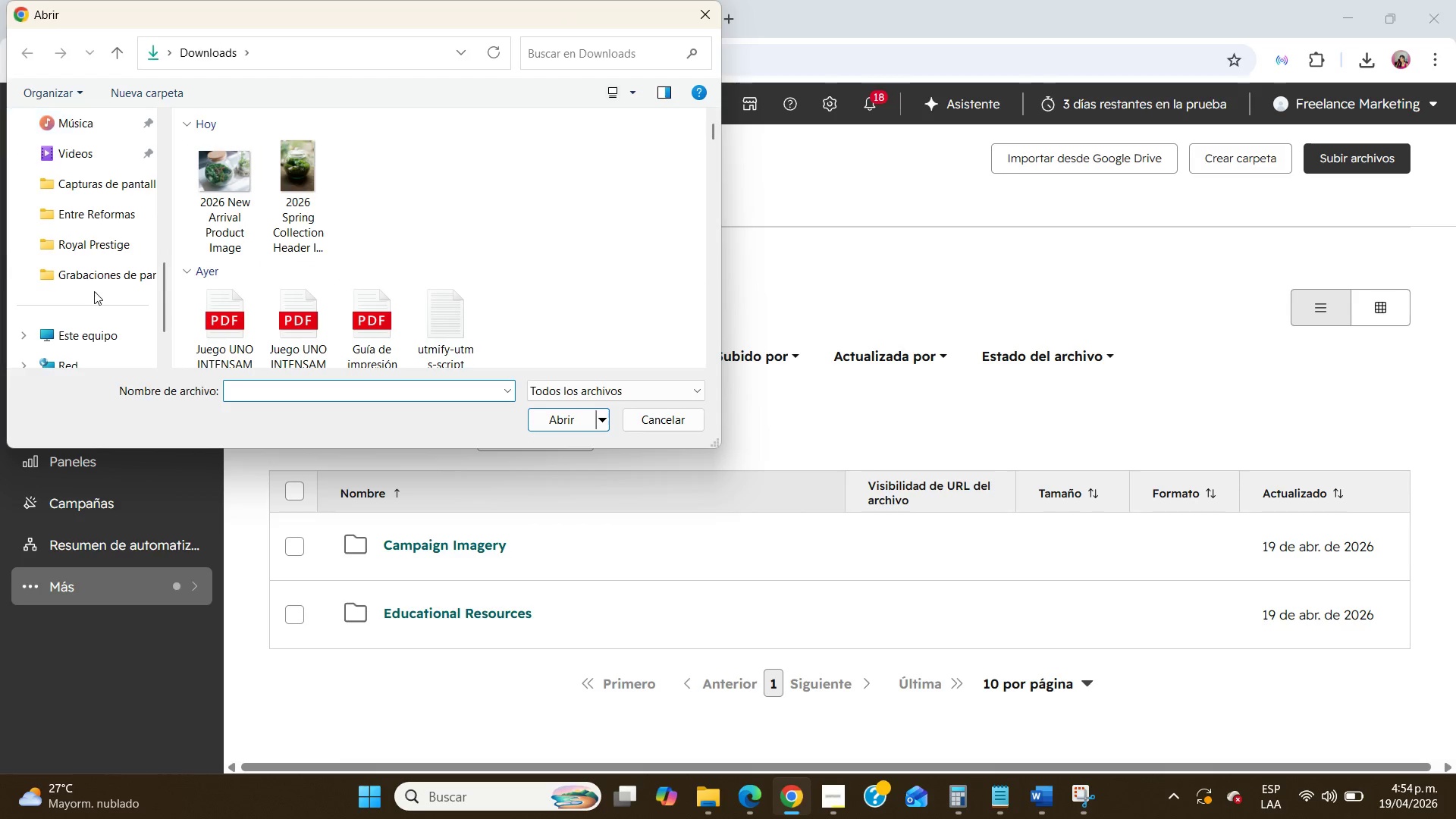 
scroll: coordinate [94, 291], scroll_direction: up, amount: 2.0
 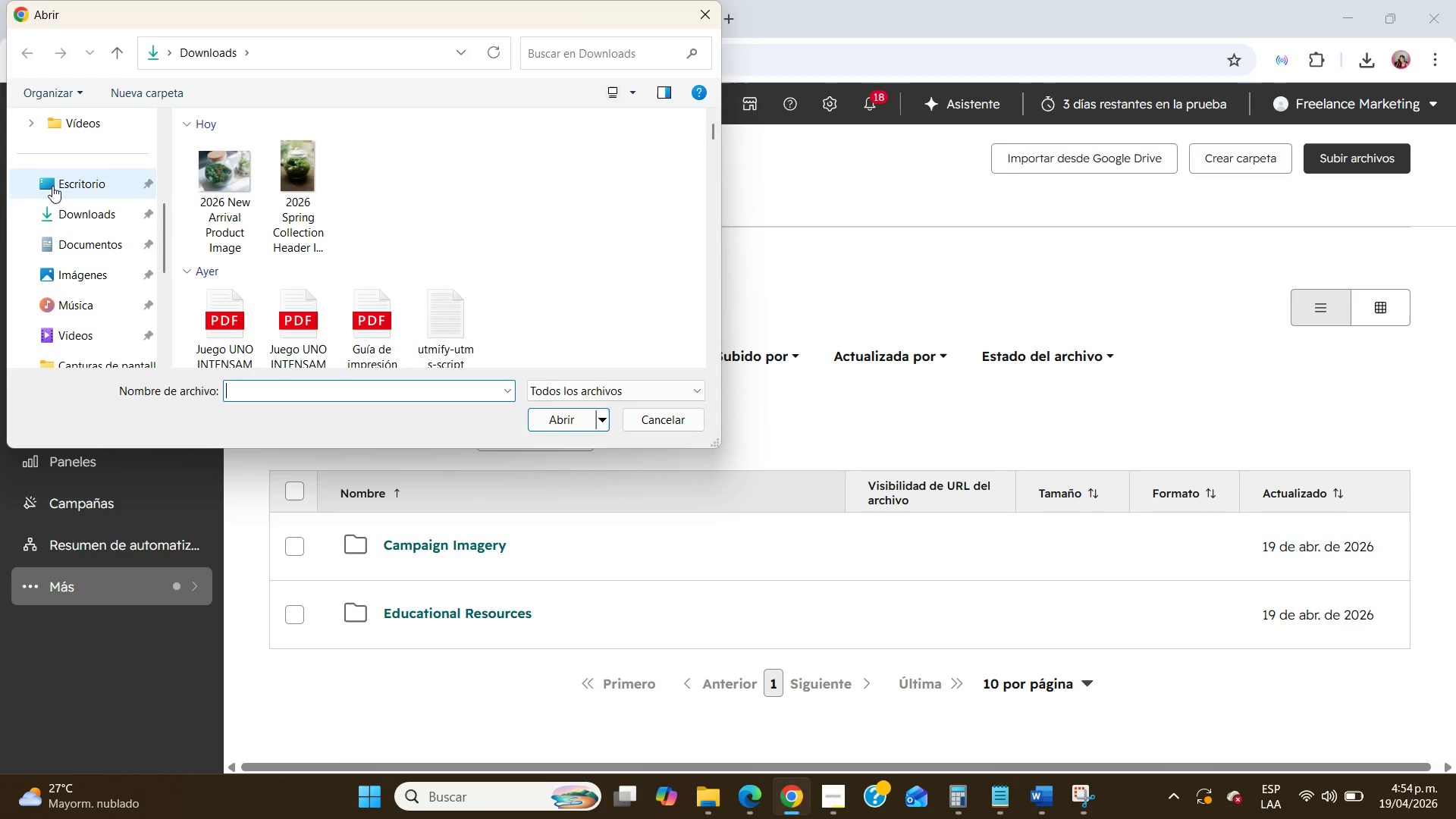 
left_click([52, 184])
 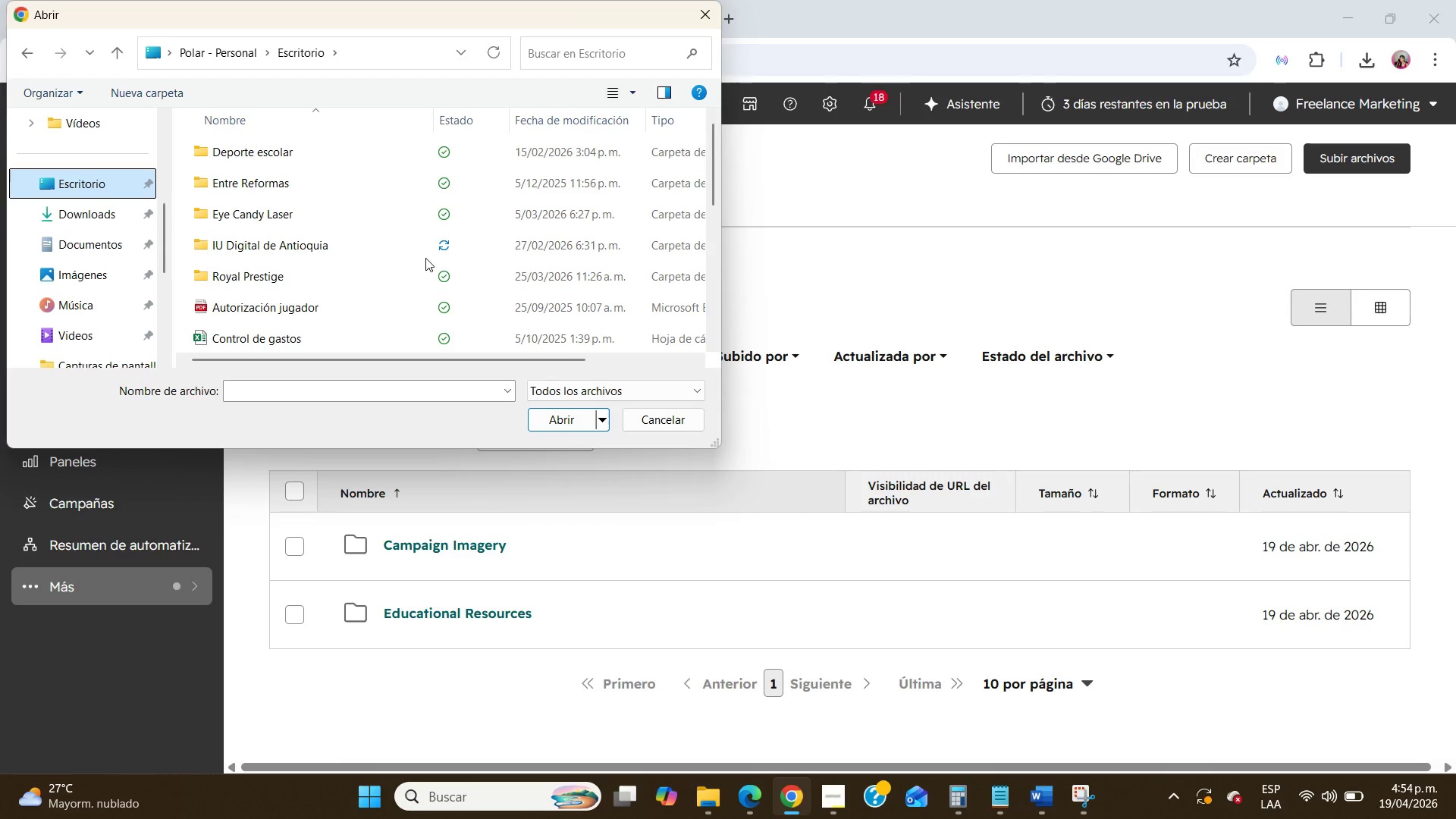 
scroll: coordinate [364, 279], scroll_direction: down, amount: 5.0
 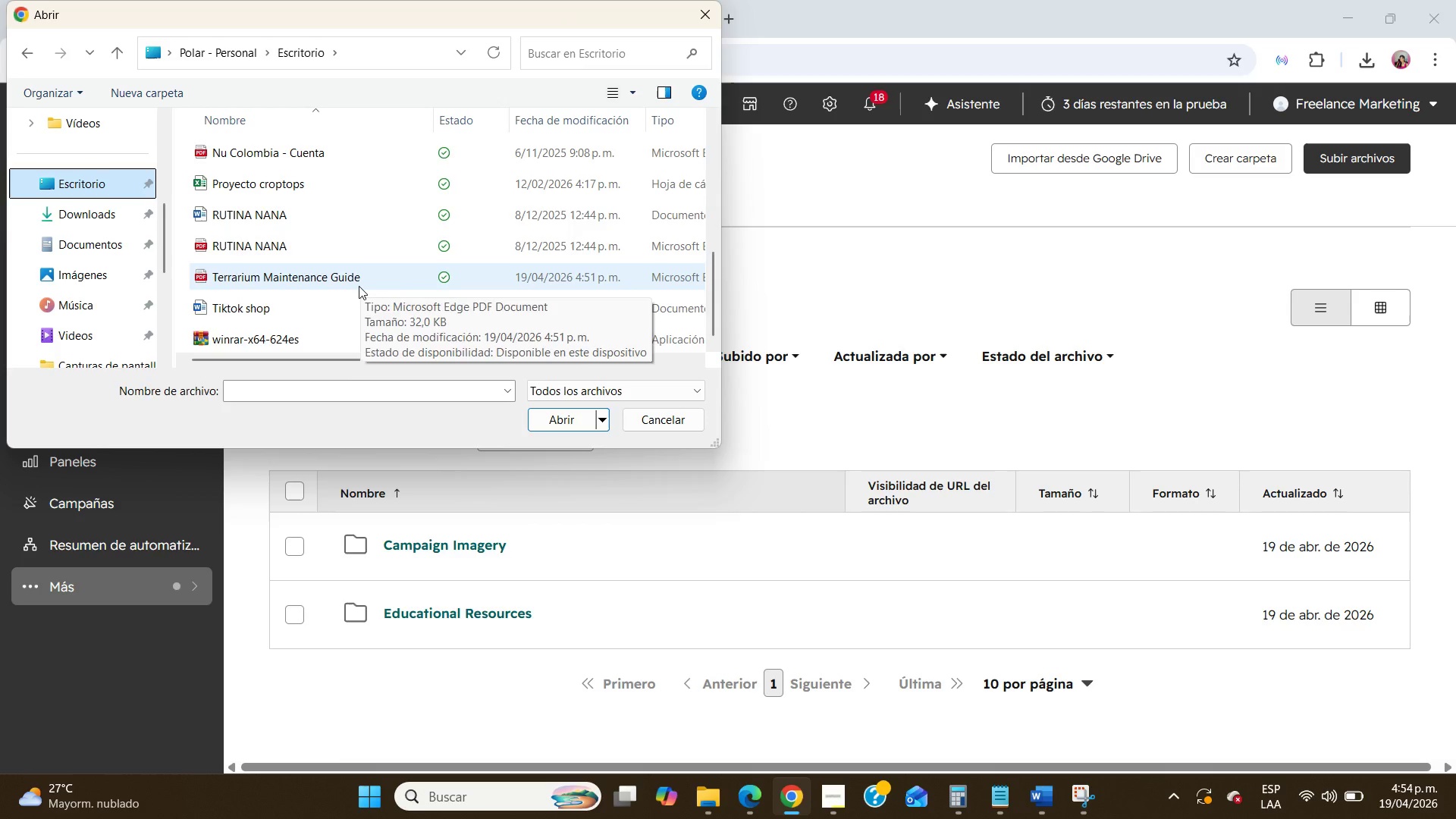 
left_click([359, 286])
 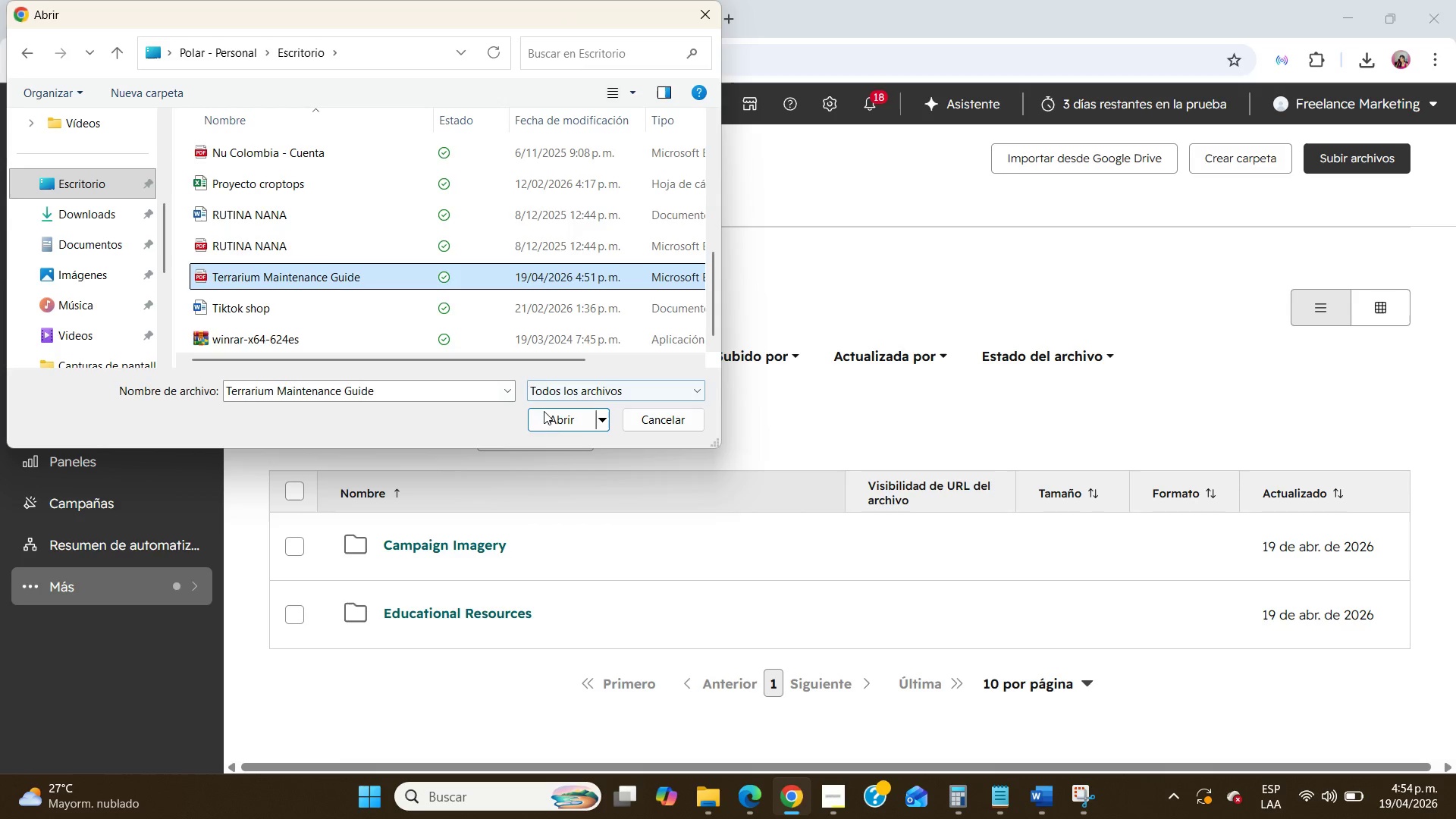 
left_click([539, 424])
 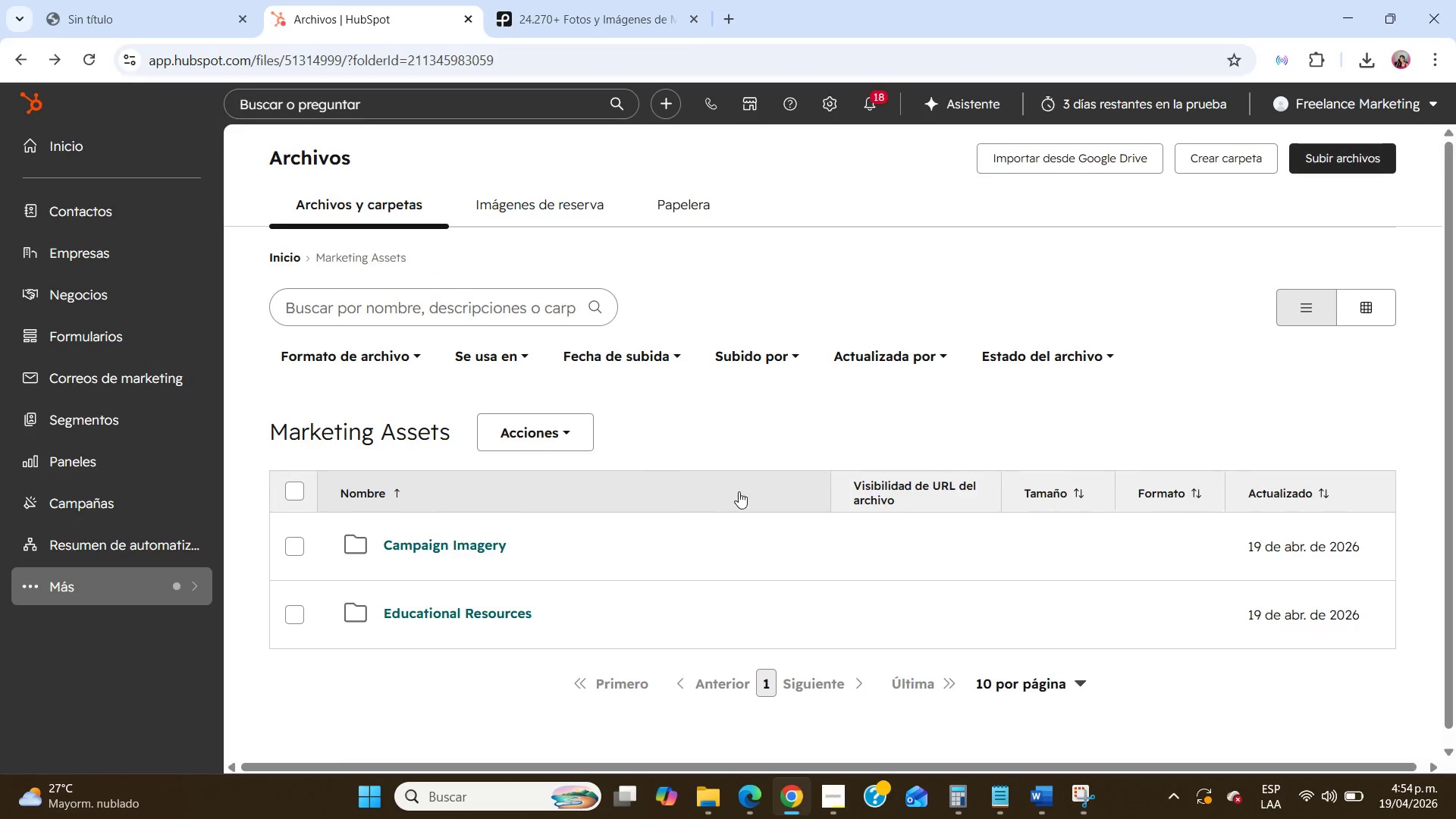 
mouse_move([792, 475])
 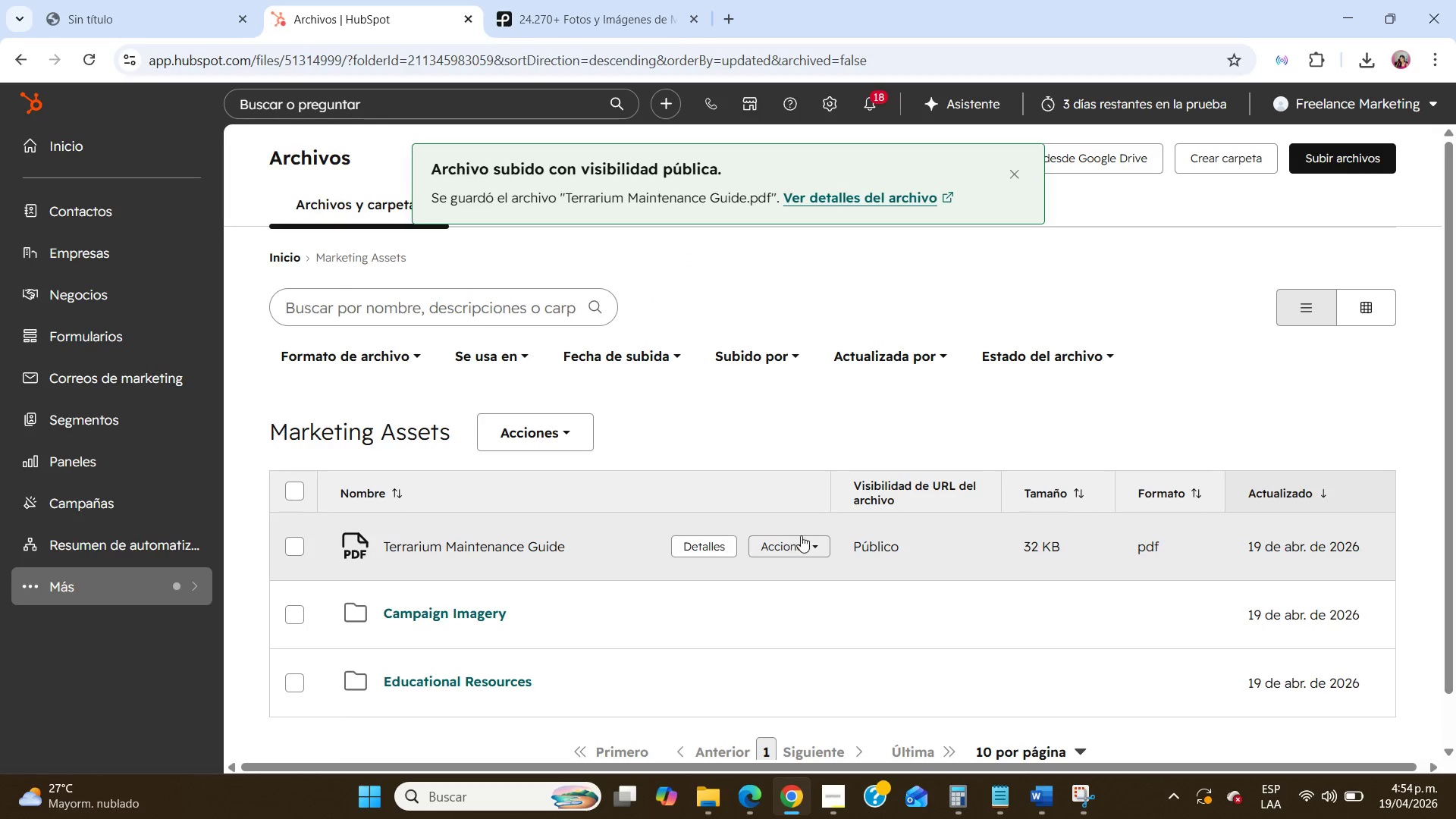 
left_click([809, 542])
 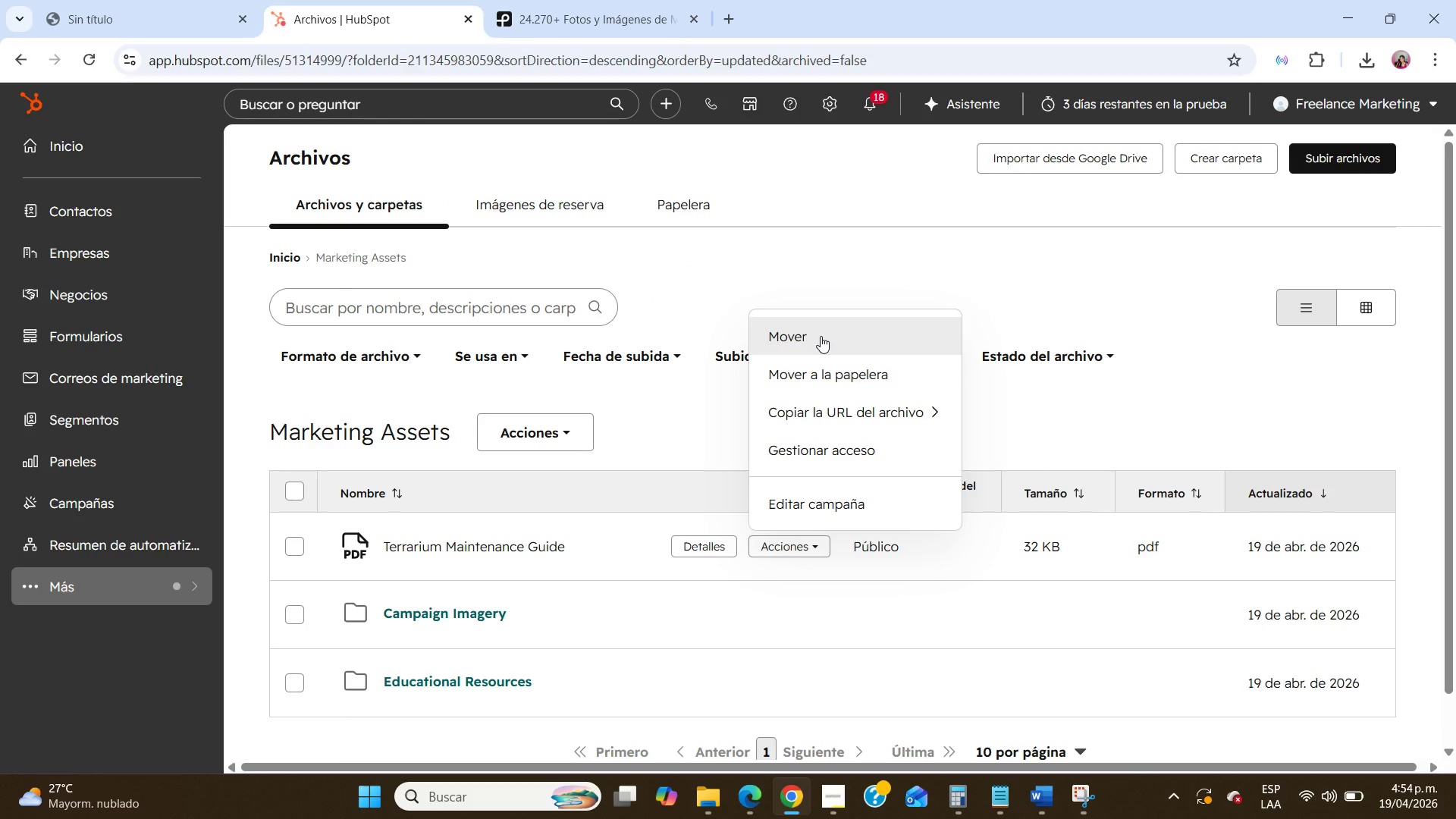 
left_click([821, 336])
 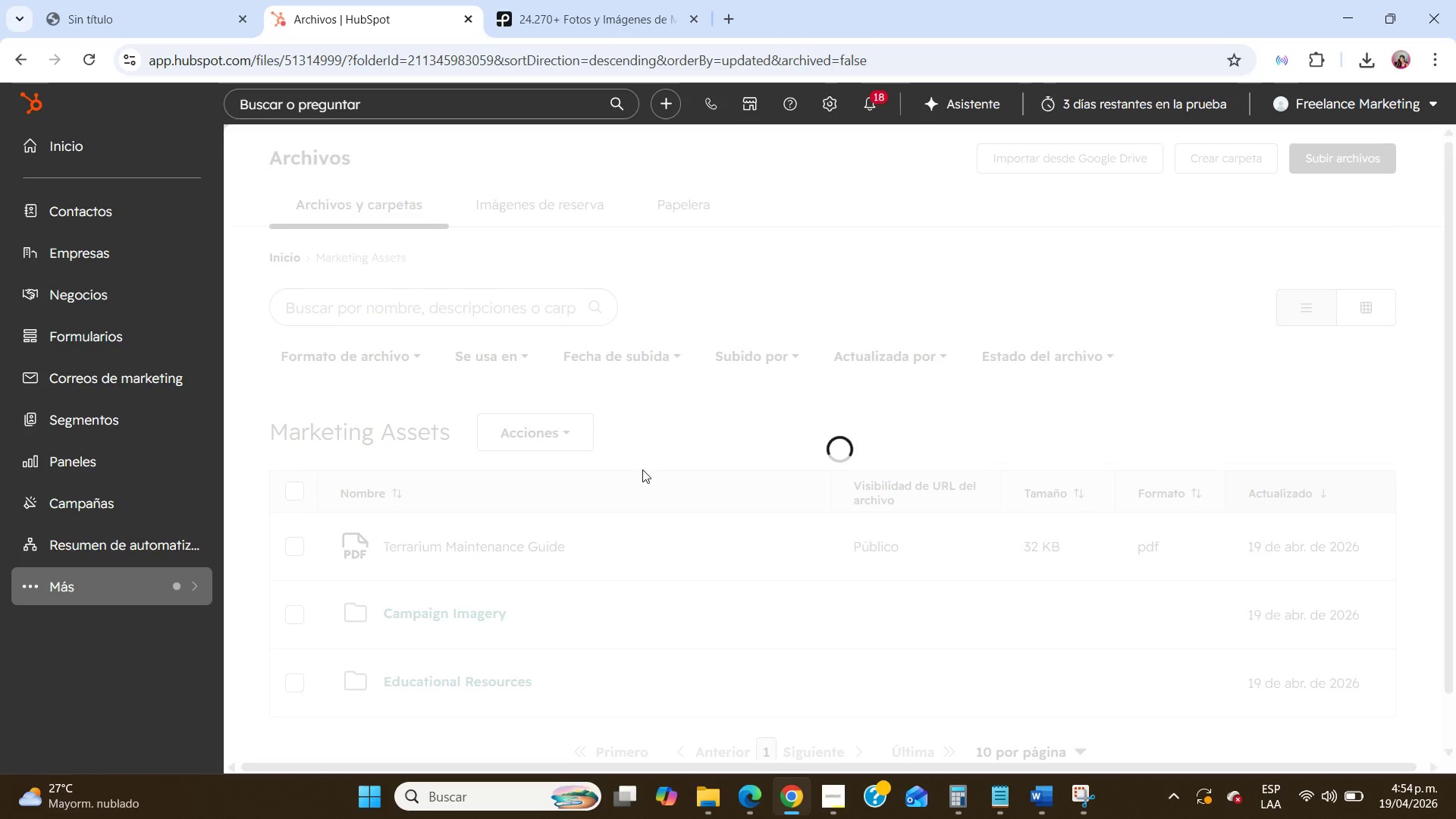 
mouse_move([537, 527])
 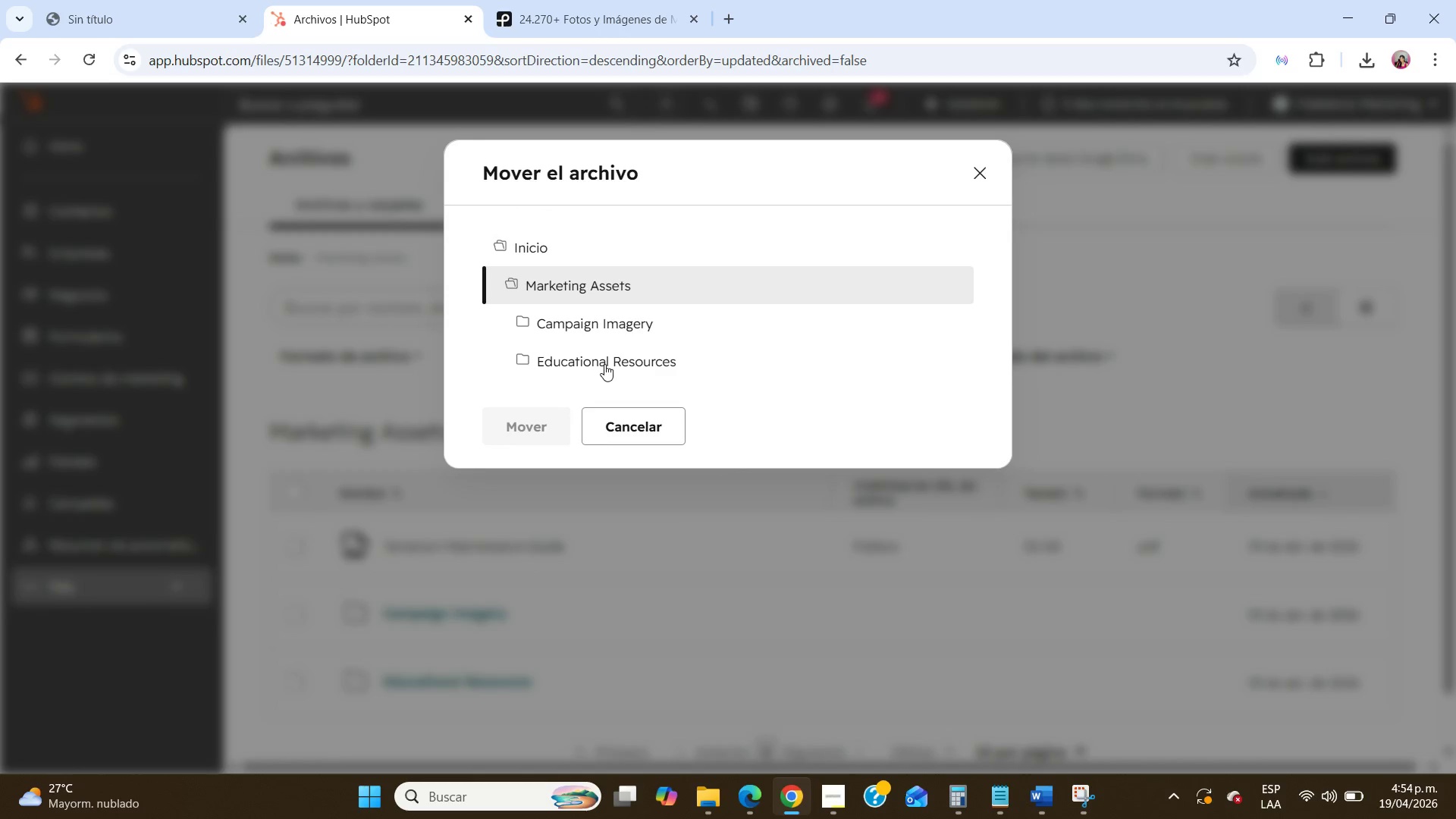 
left_click([605, 363])
 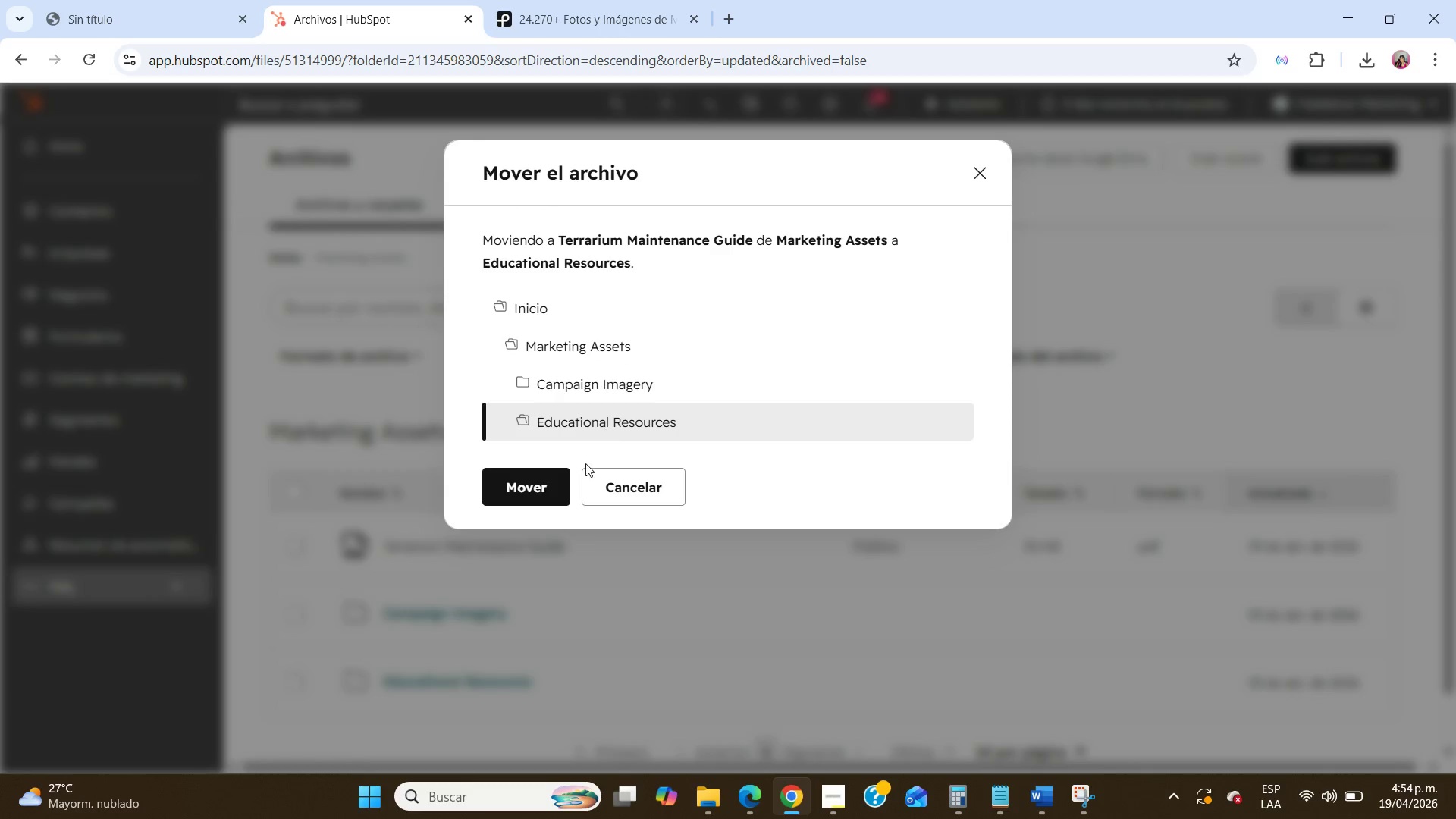 
left_click([503, 497])
 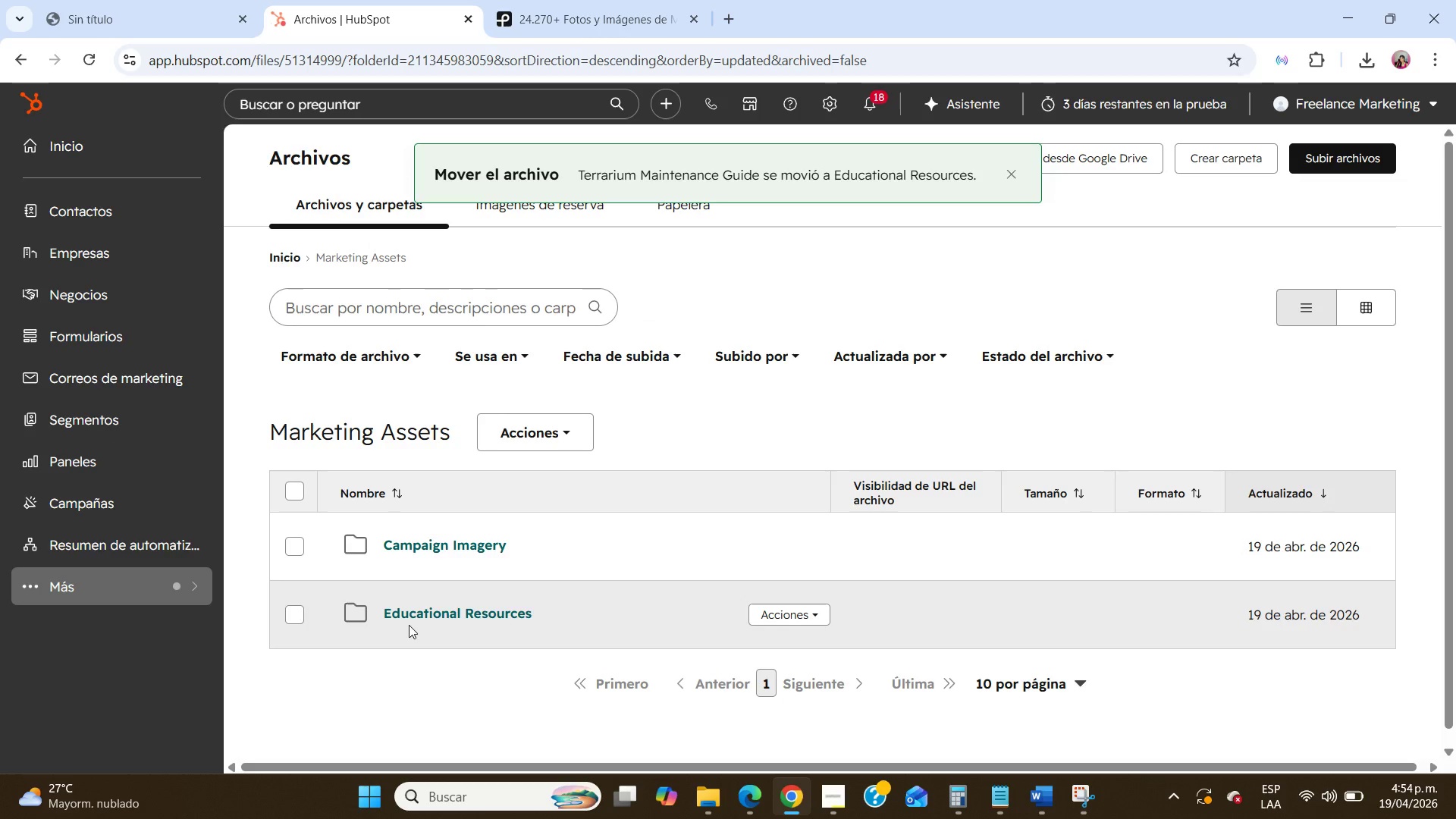 
left_click([435, 617])
 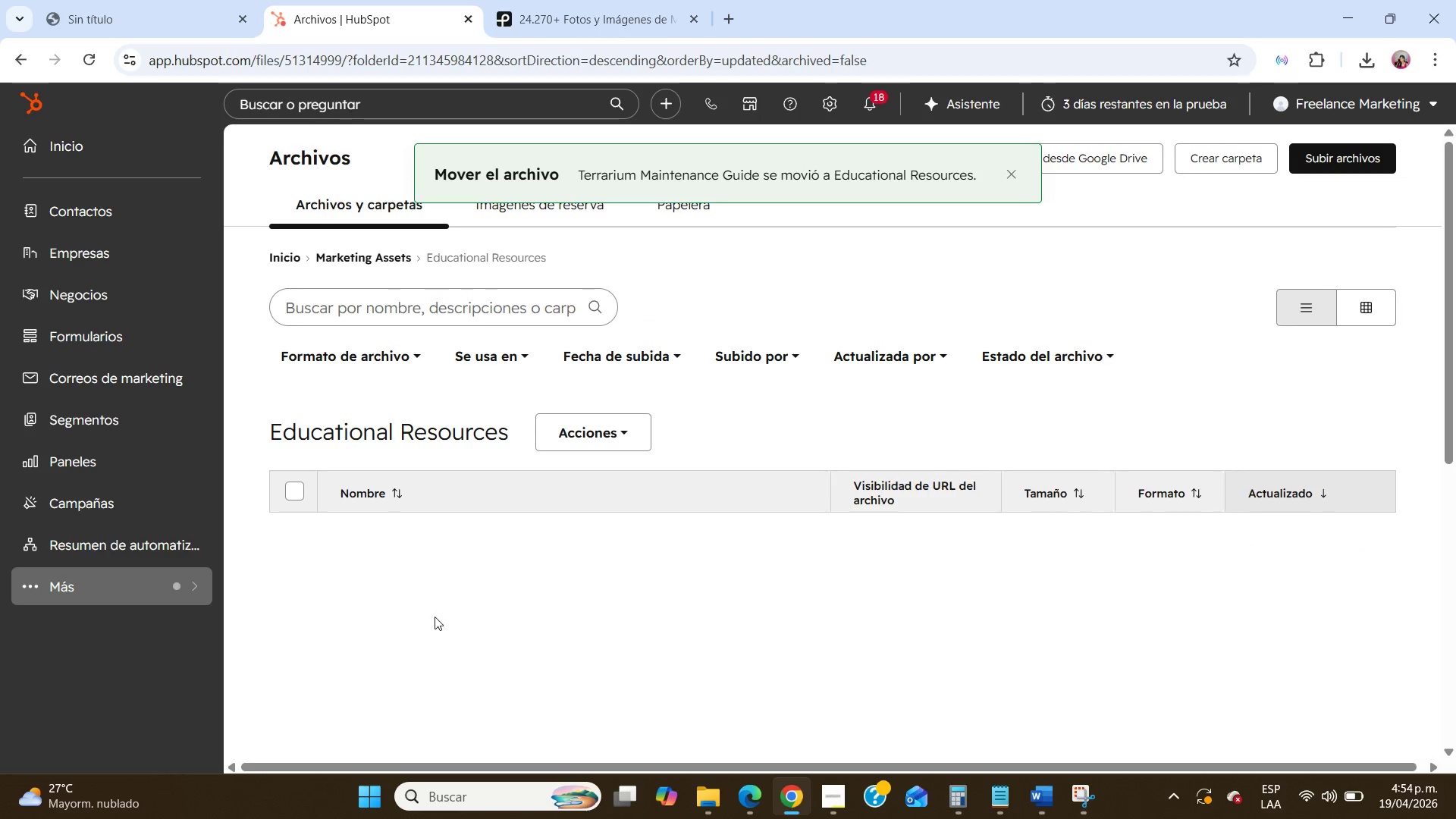 
mouse_move([561, 563])
 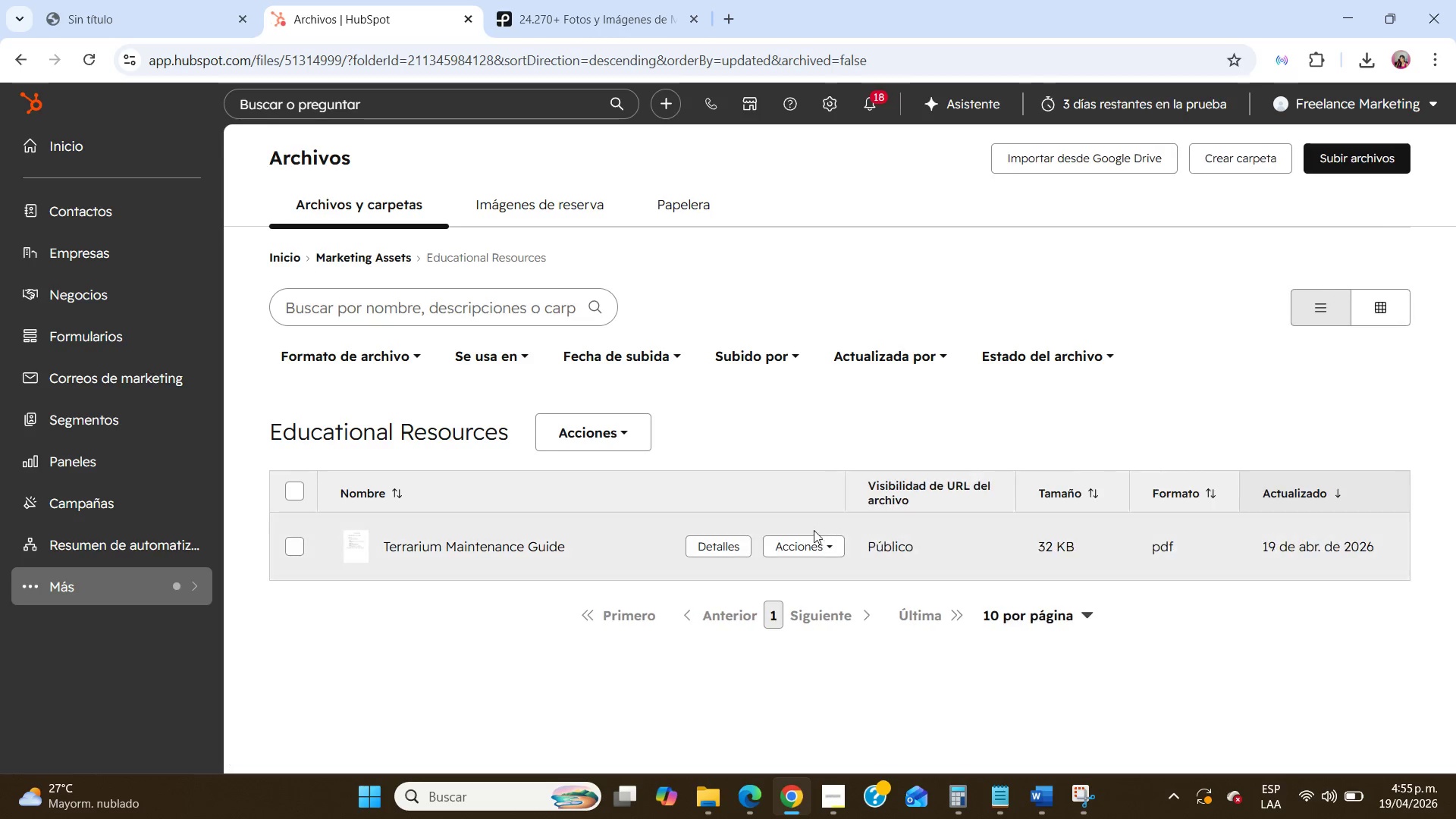 
wait(6.4)
 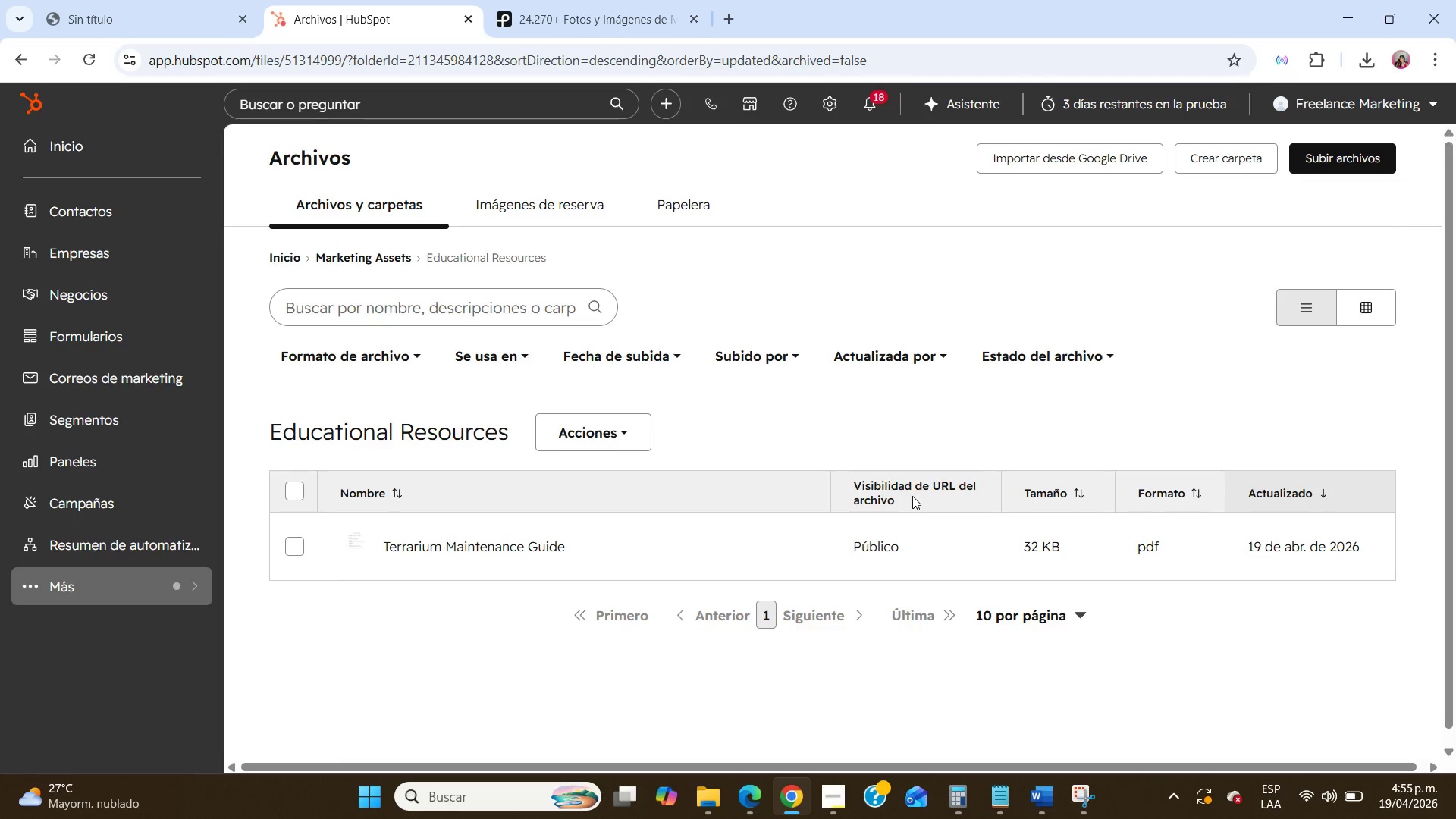 
left_click([734, 547])
 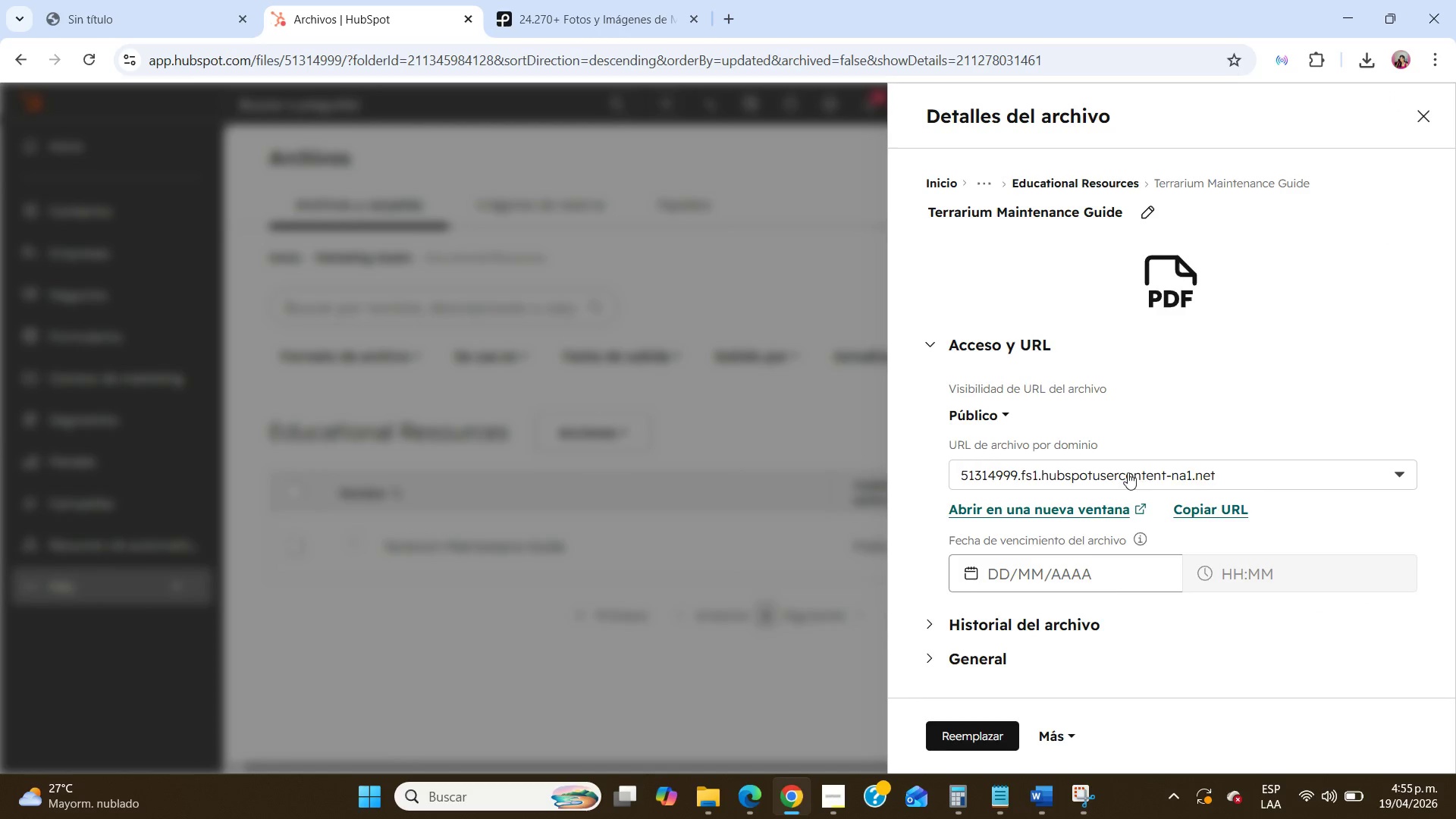 
left_click([1200, 513])
 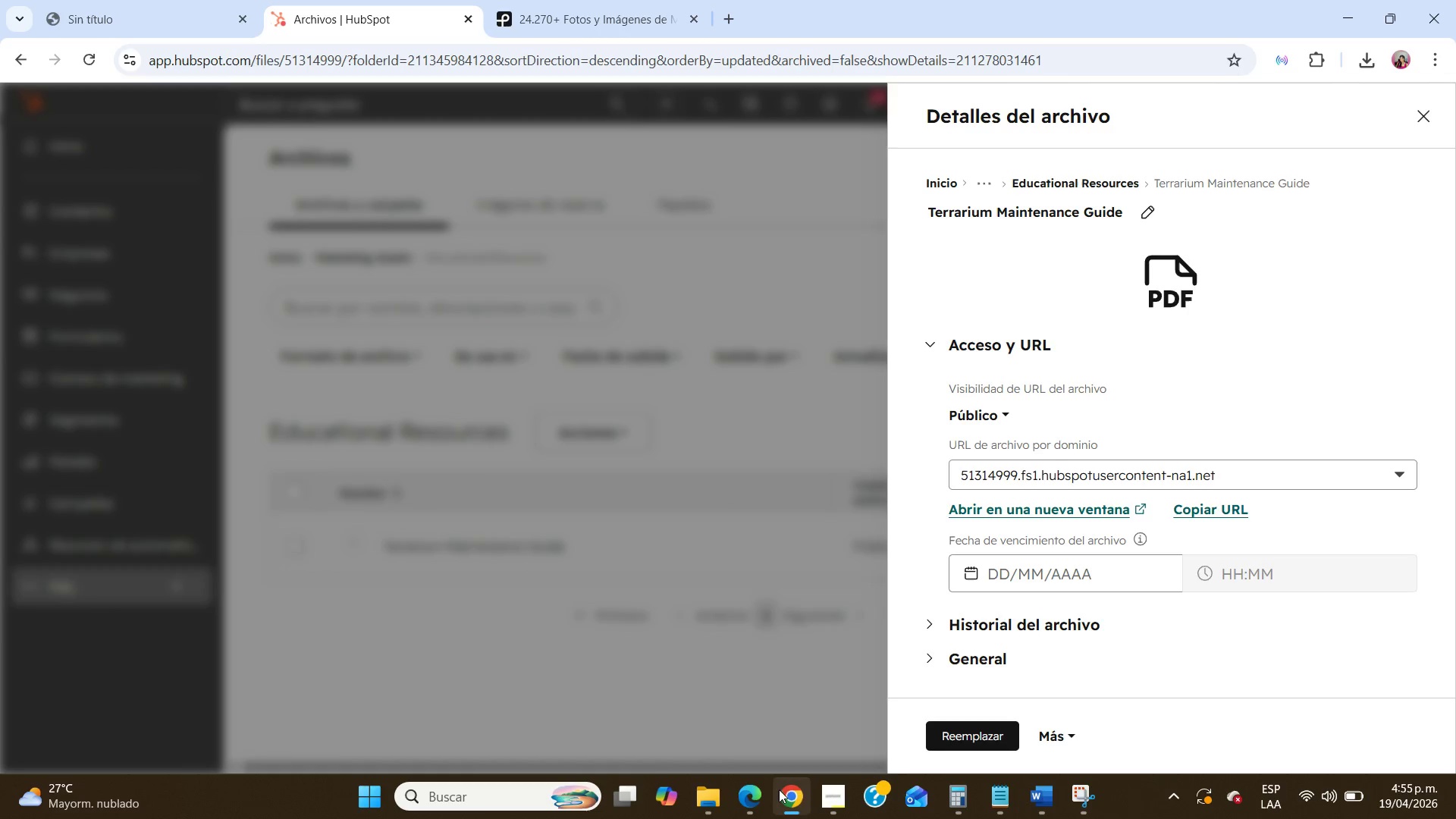 
wait(5.64)
 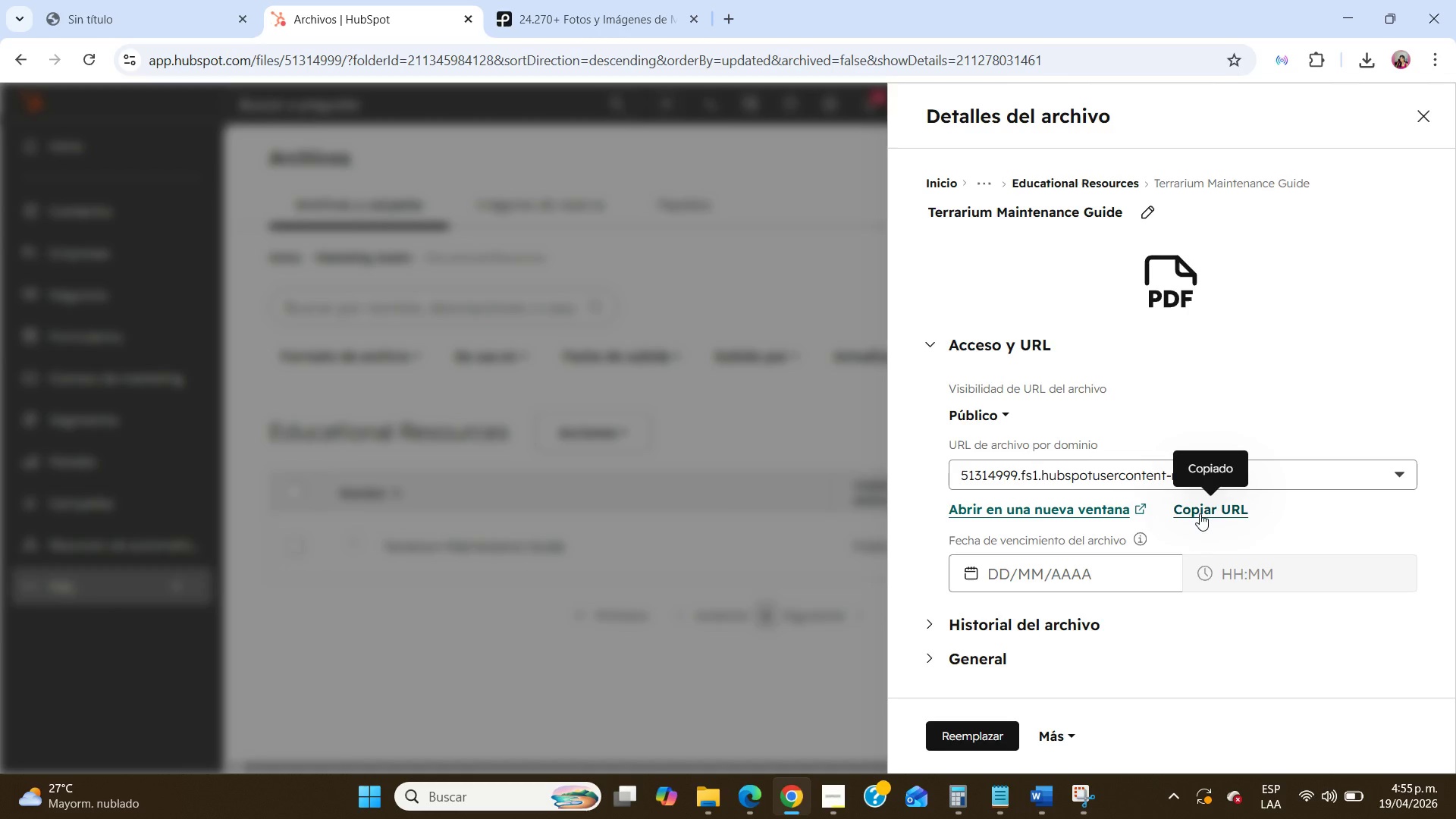 
left_click([1429, 65])
 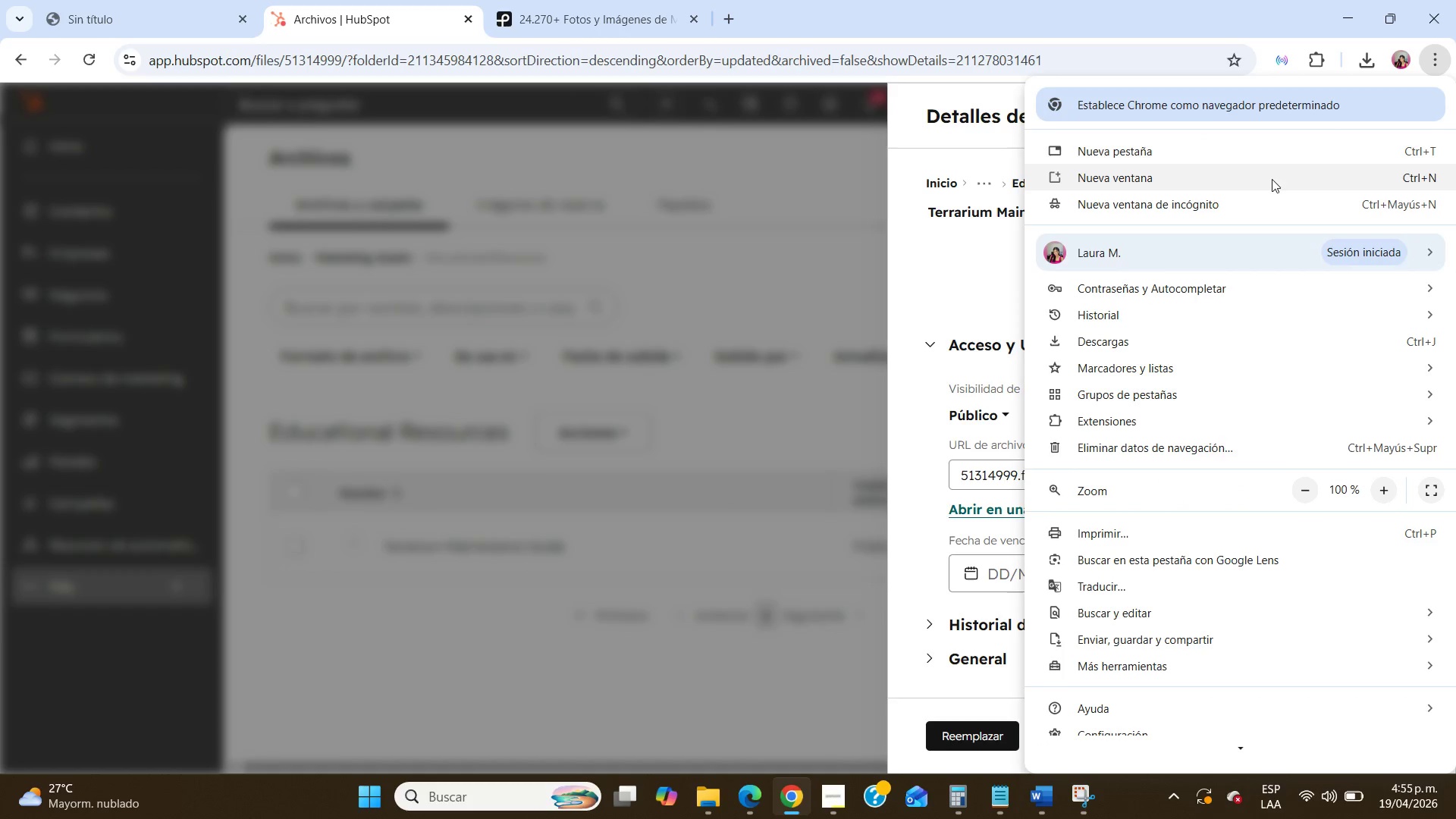 
left_click([1270, 198])
 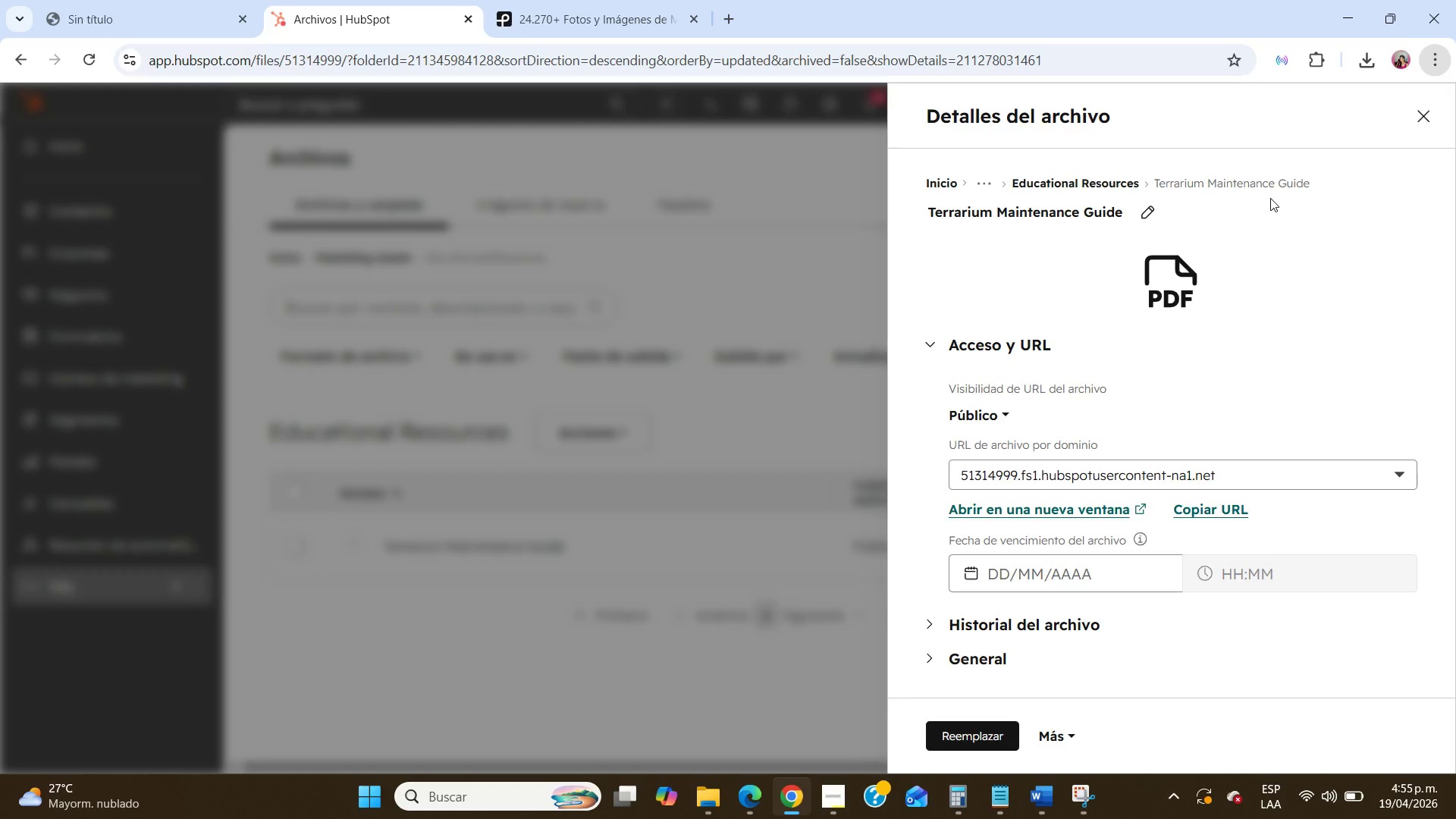 
key(Control+V)
 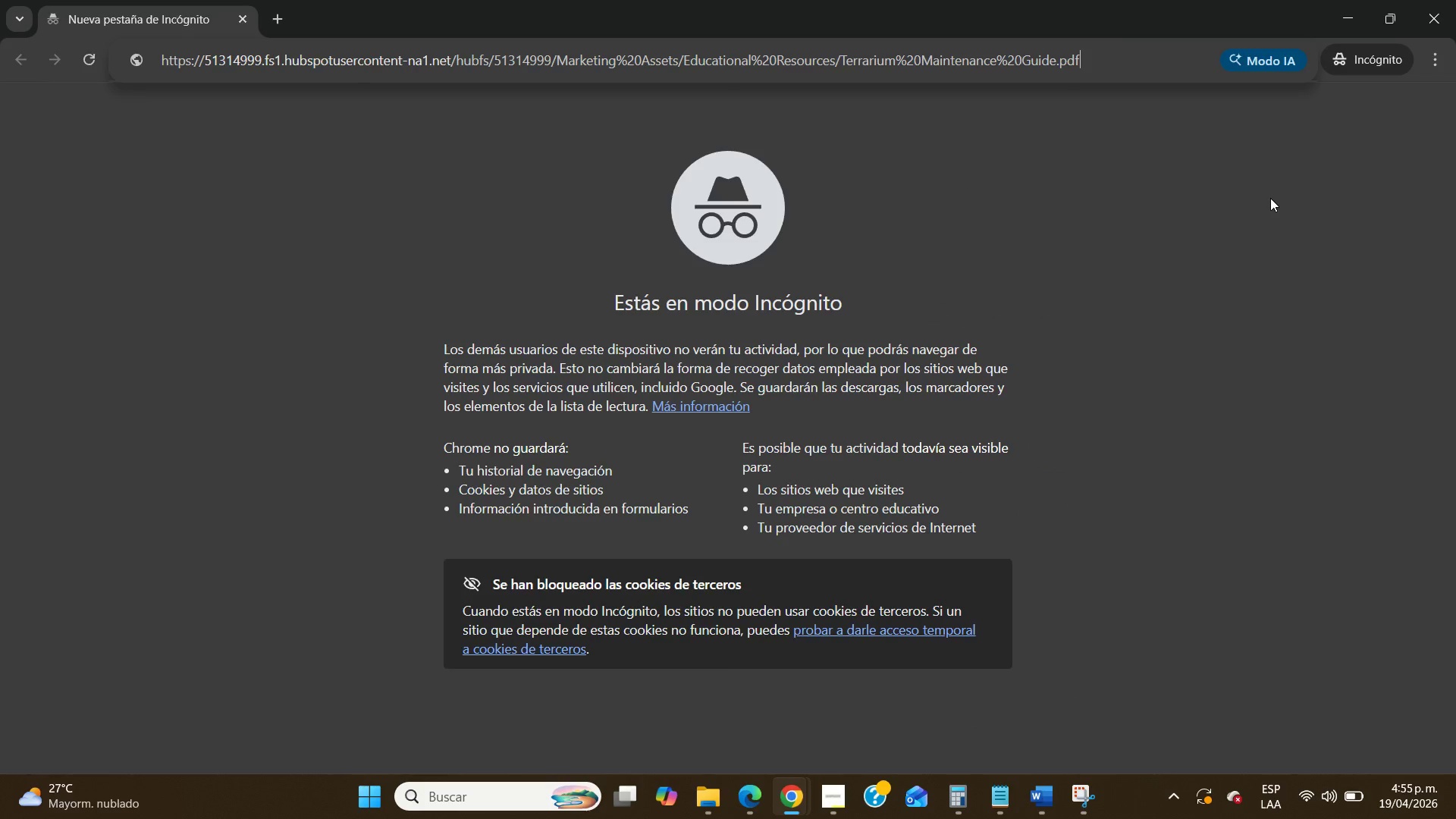 
key(NumpadEnter)
 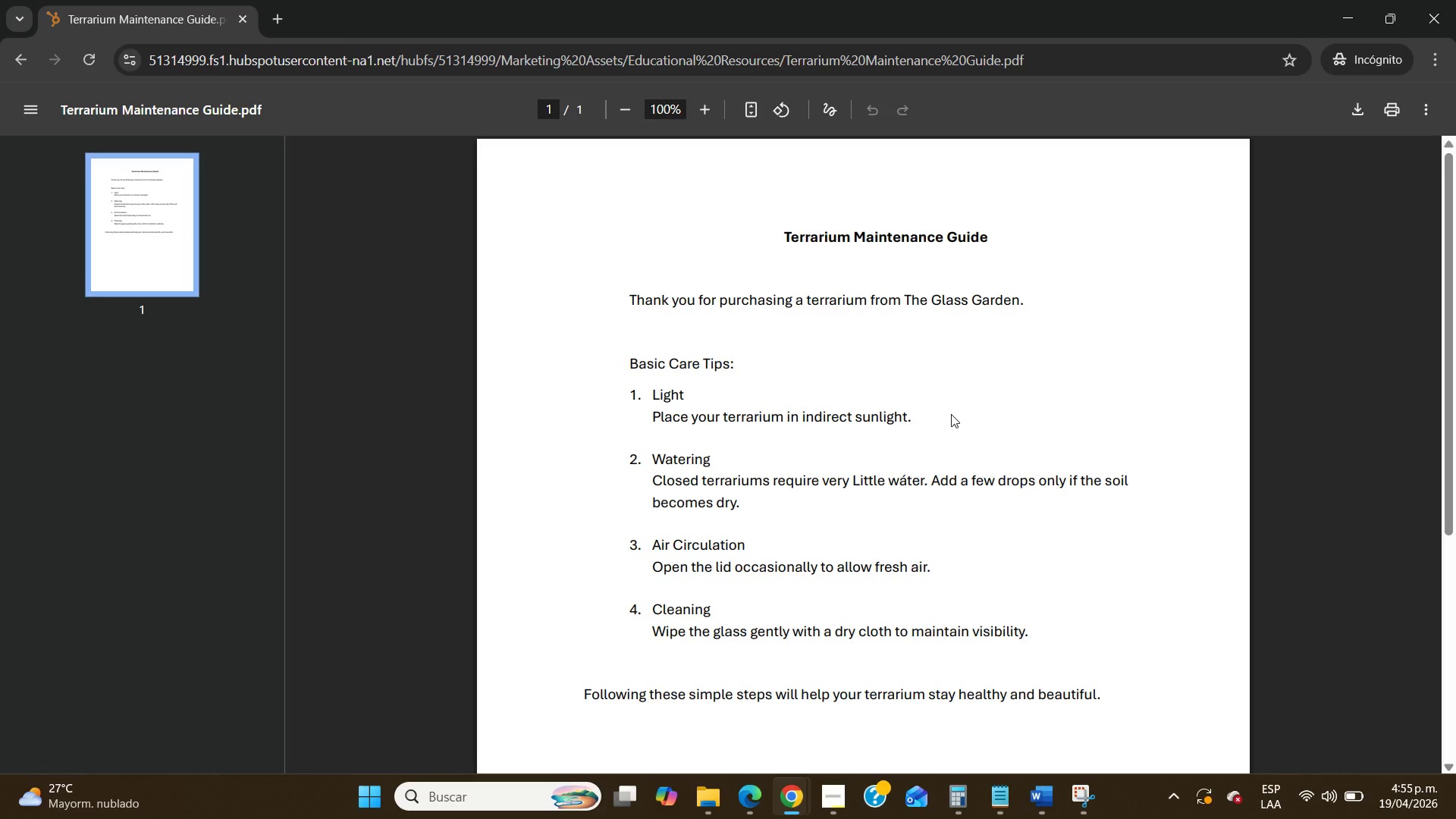 
wait(10.66)
 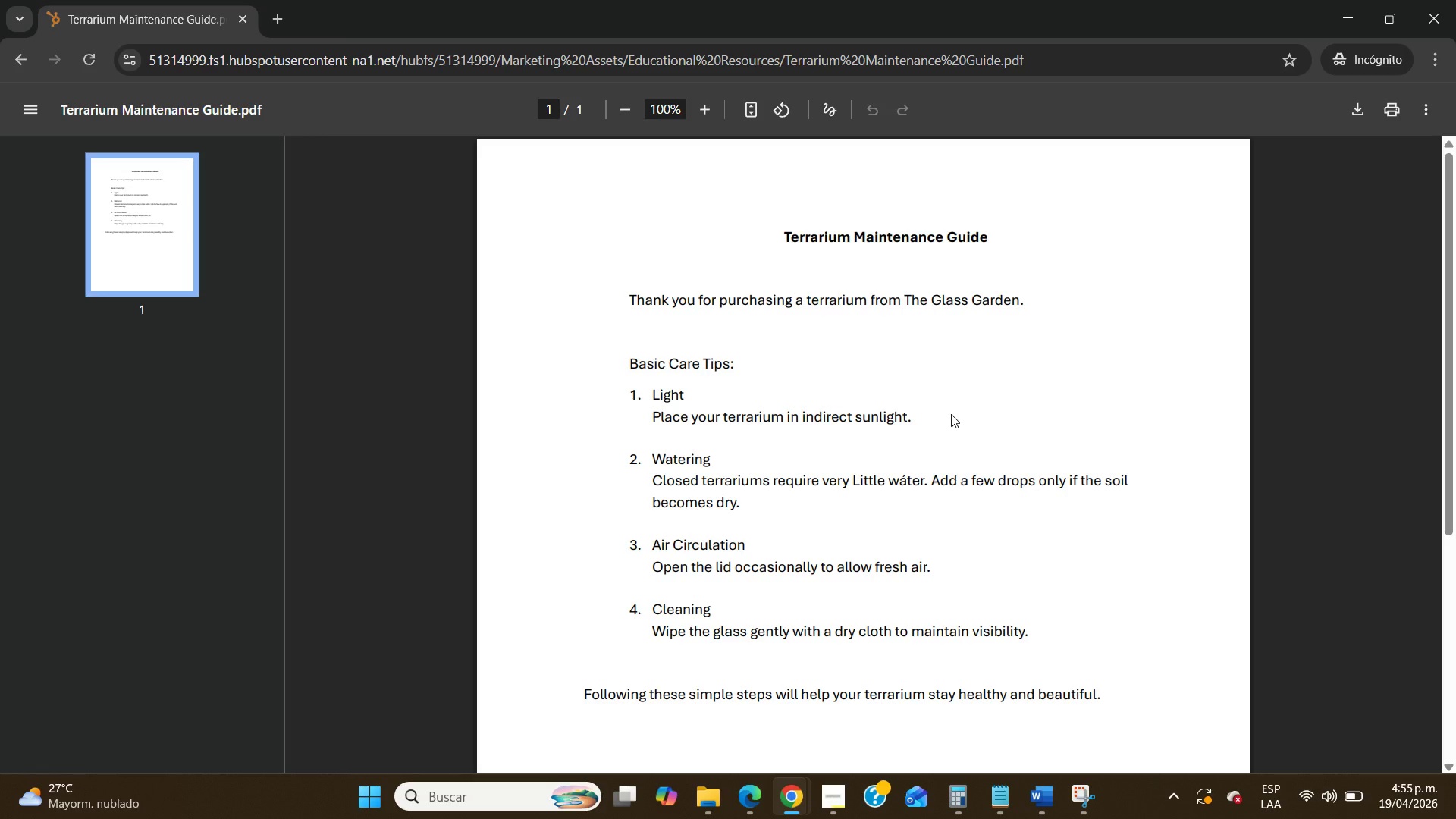 
left_click([753, 709])
 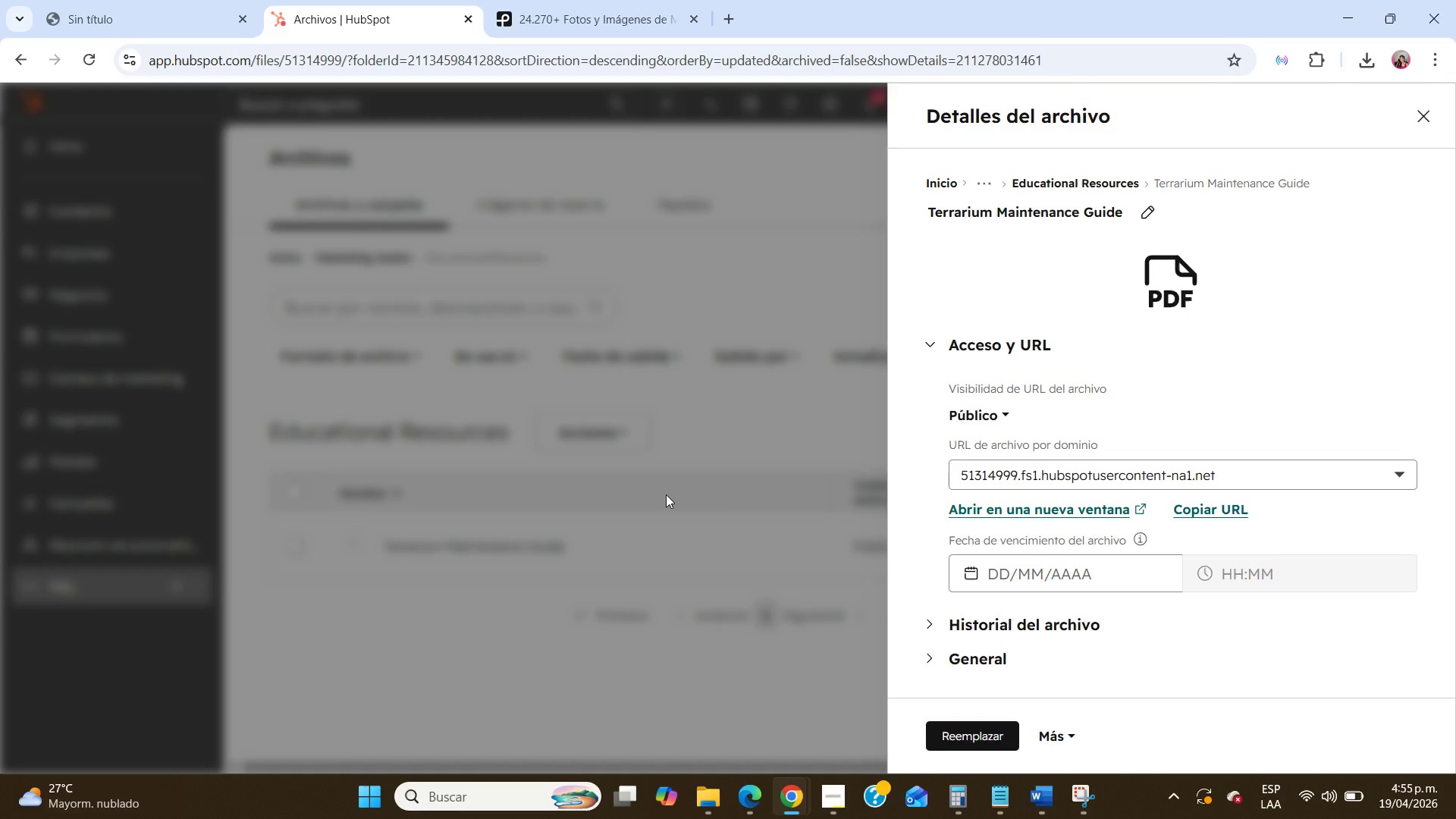 
left_click([666, 494])
 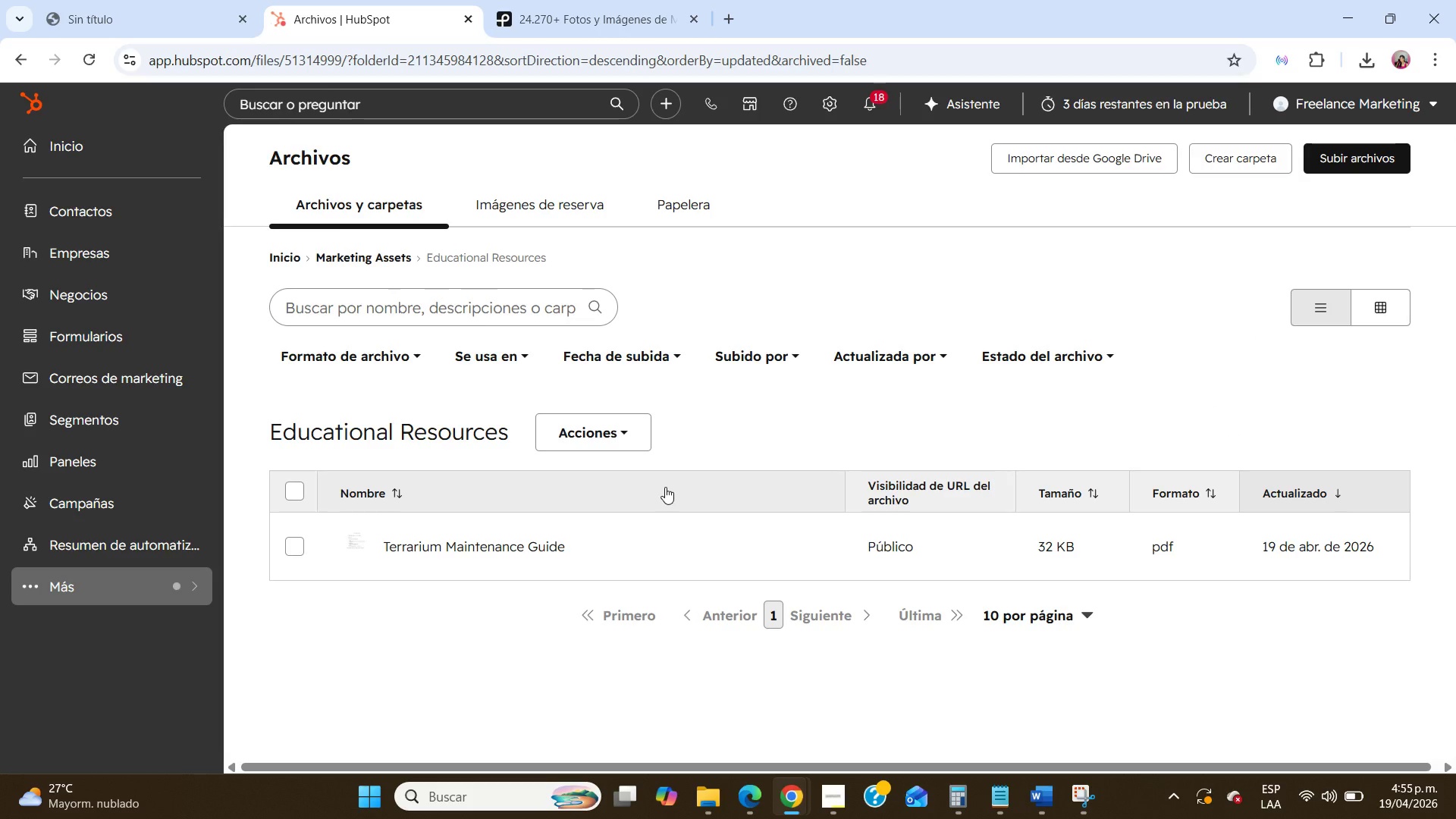 
wait(27.38)
 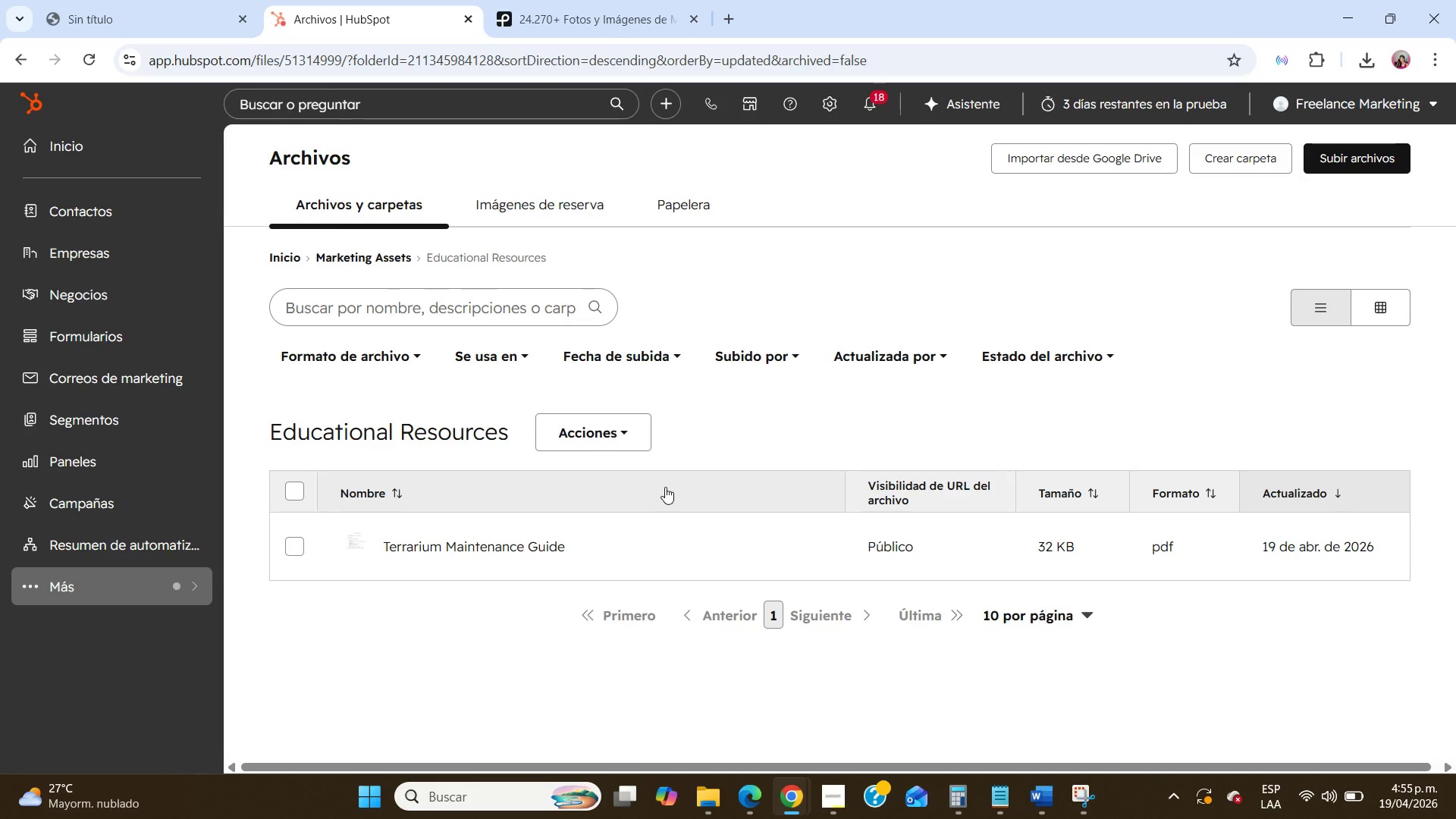 
scroll: coordinate [972, 505], scroll_direction: up, amount: 16.0
 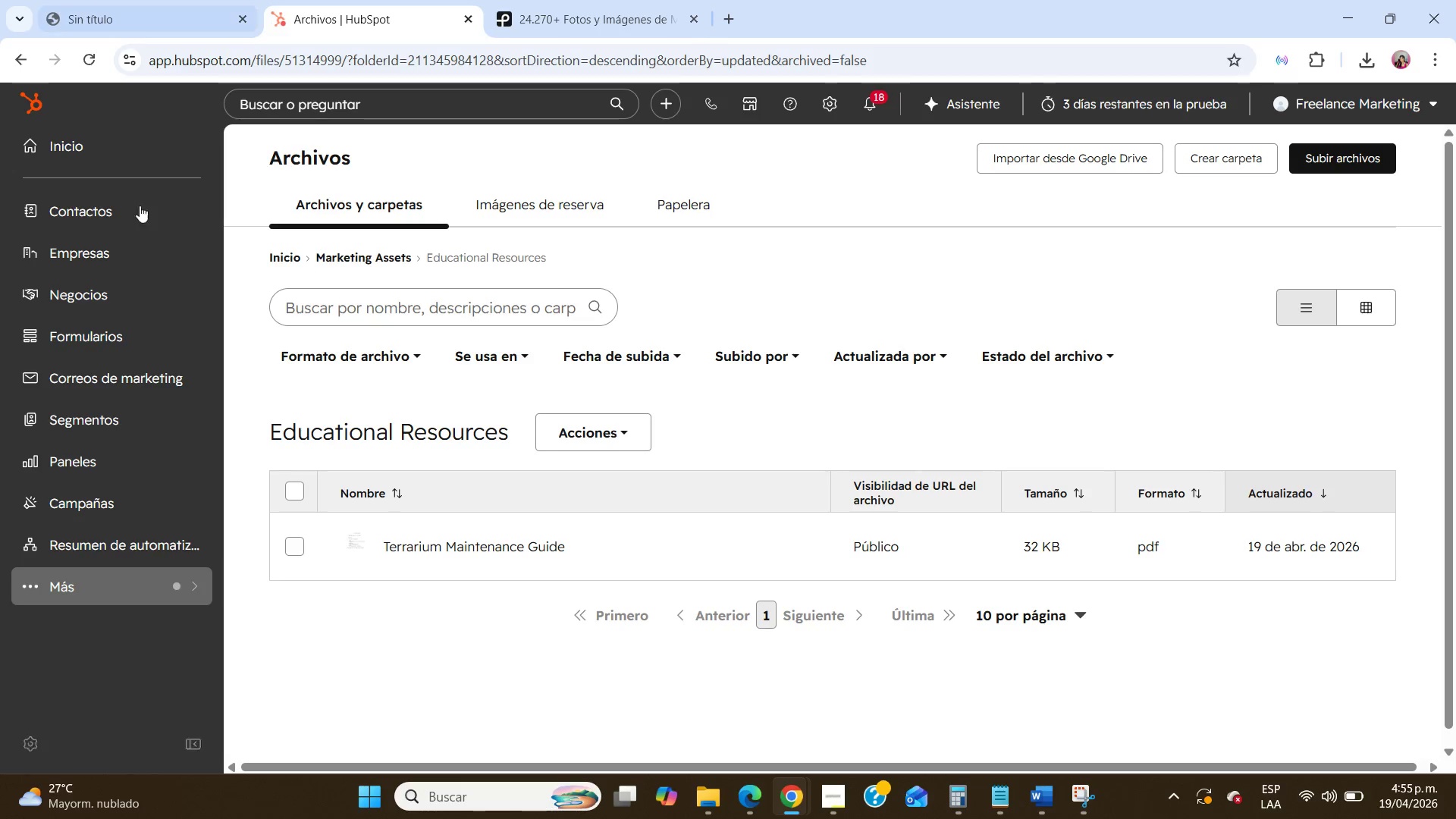 
left_click([585, 0])
 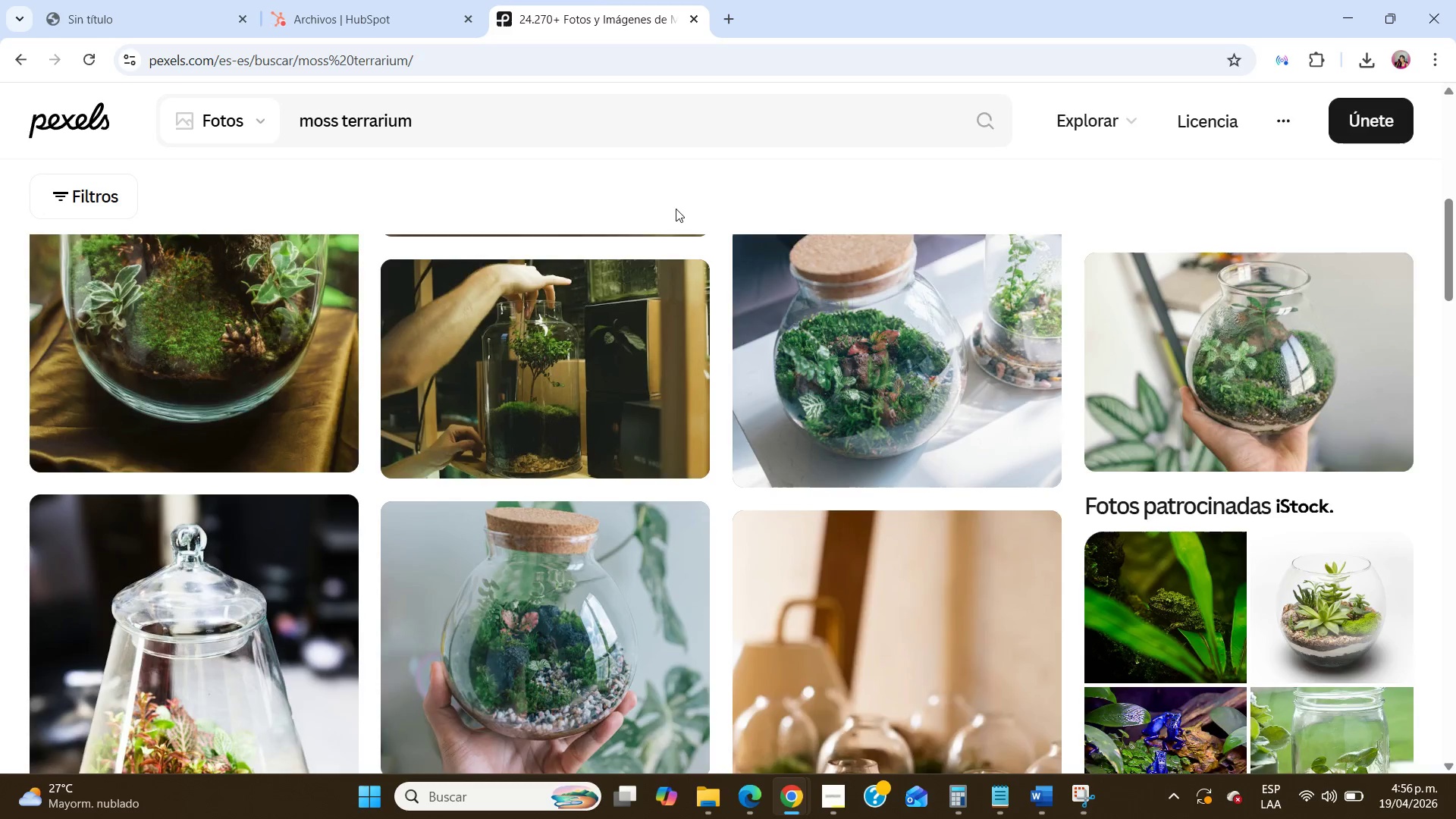 
scroll: coordinate [676, 218], scroll_direction: down, amount: 16.0
 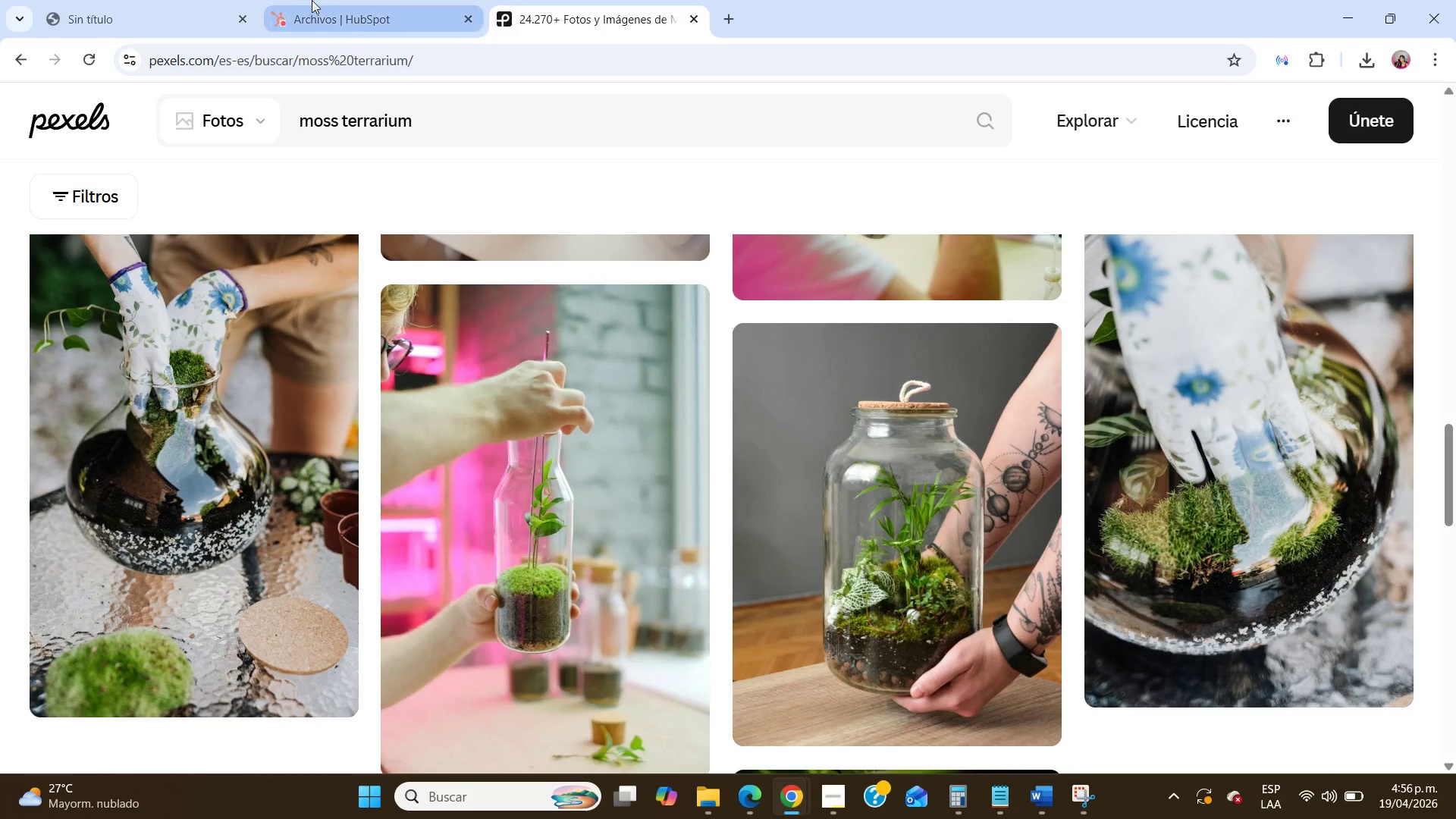 
left_click([312, 0])
 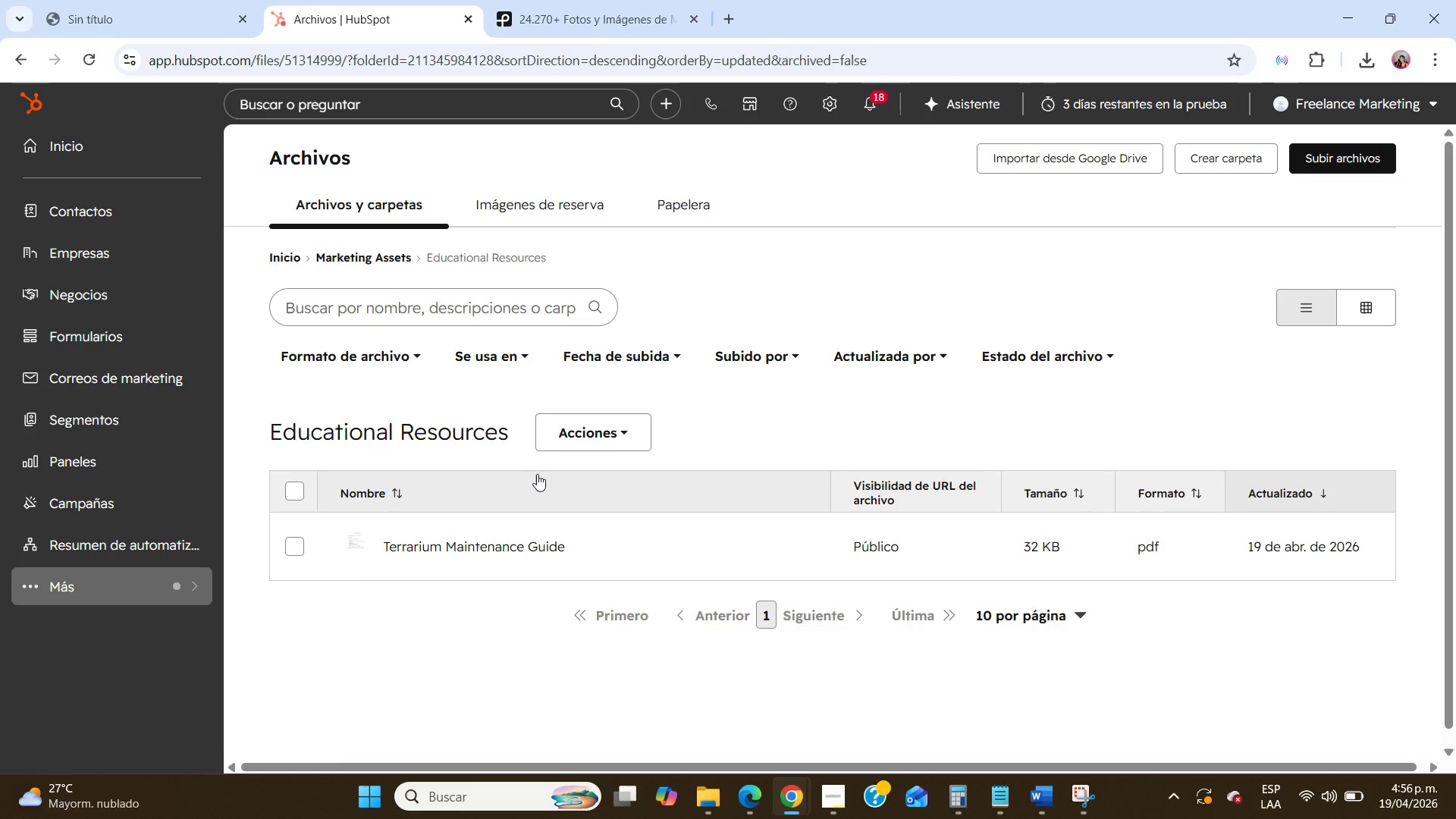 
wait(13.03)
 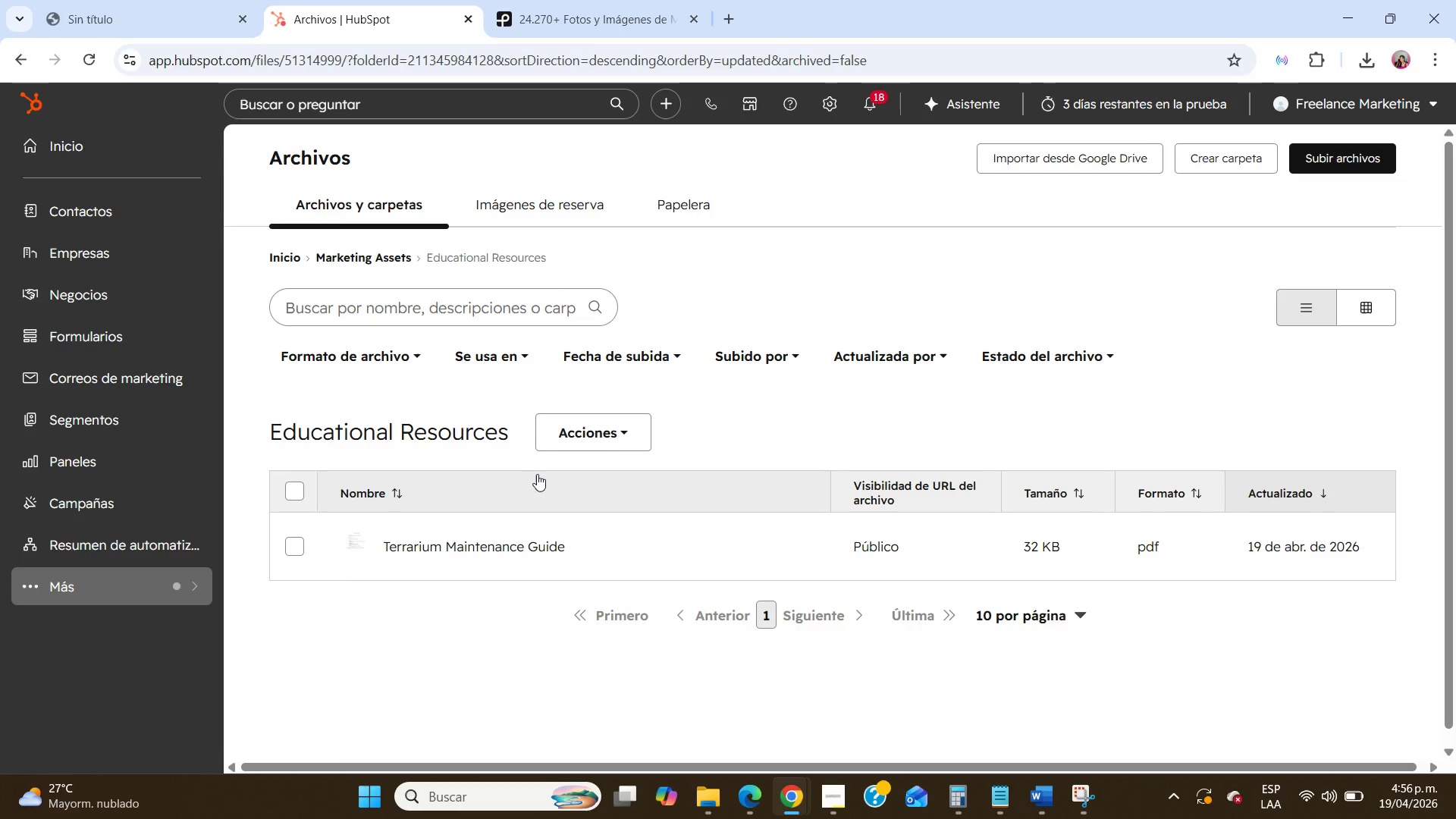 
scroll: coordinate [405, 552], scroll_direction: down, amount: 2.0
 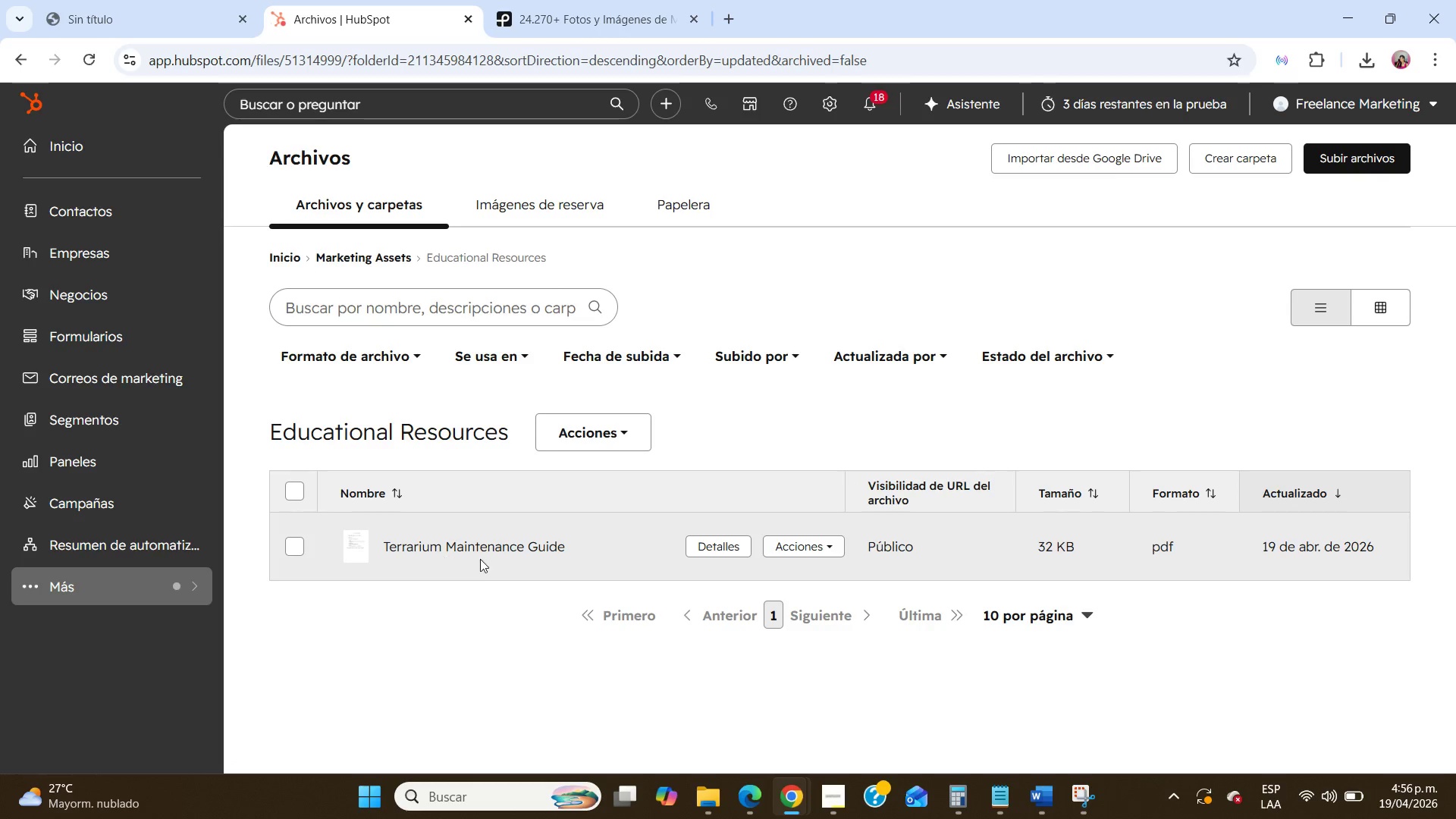 
scroll: coordinate [172, 437], scroll_direction: up, amount: 6.0
 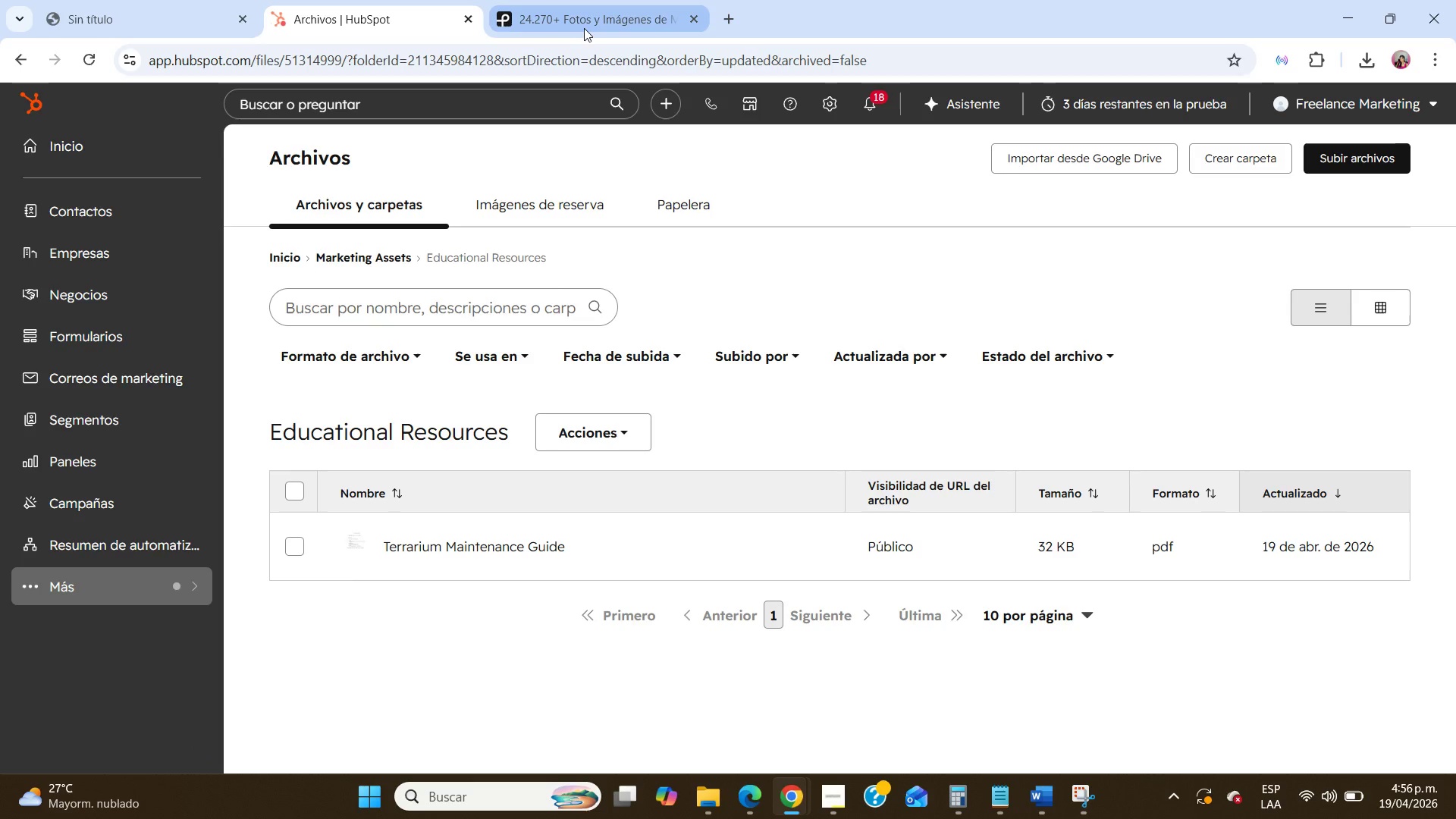 
left_click([591, 27])
 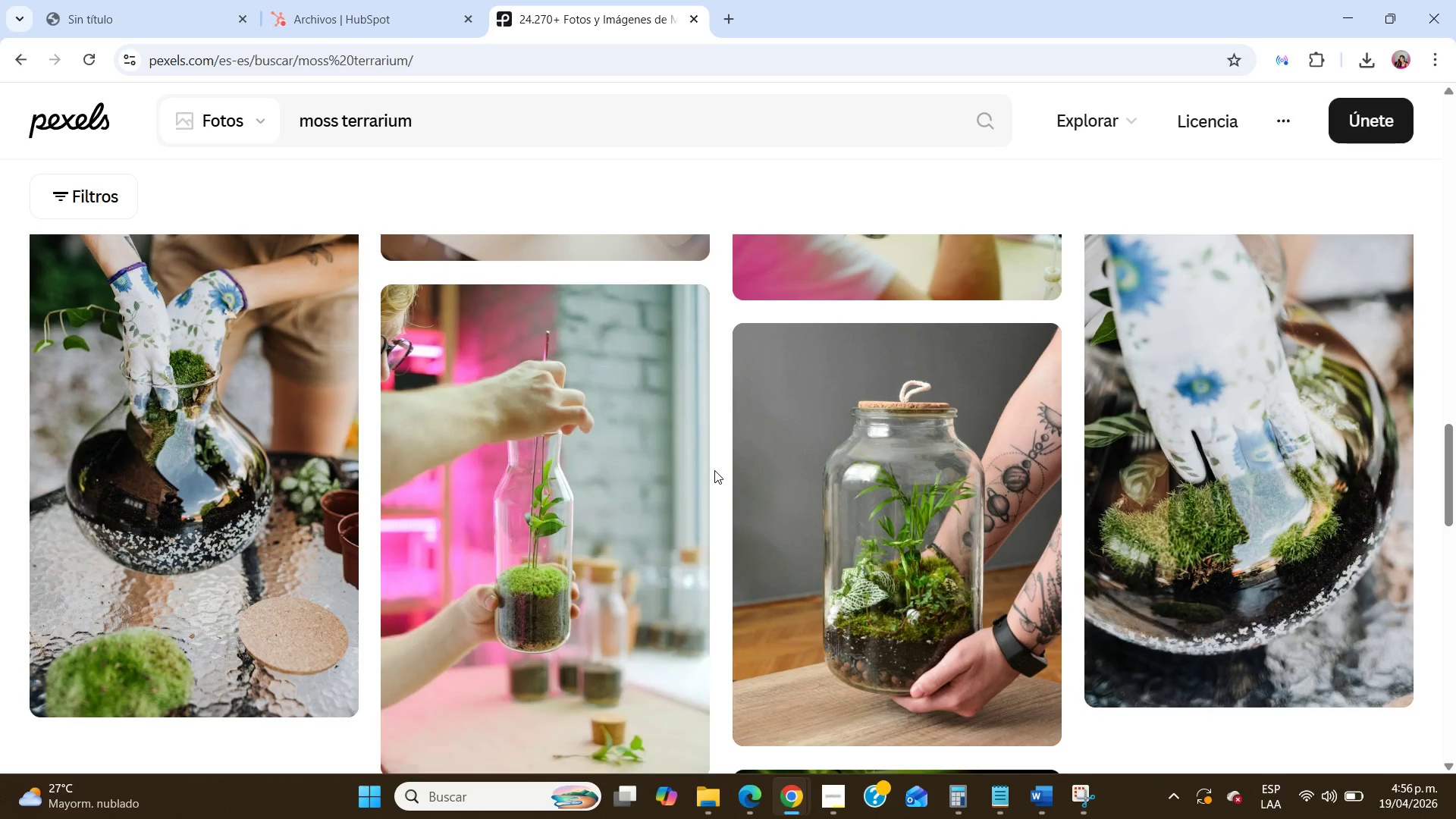 
scroll: coordinate [714, 470], scroll_direction: up, amount: 17.0
 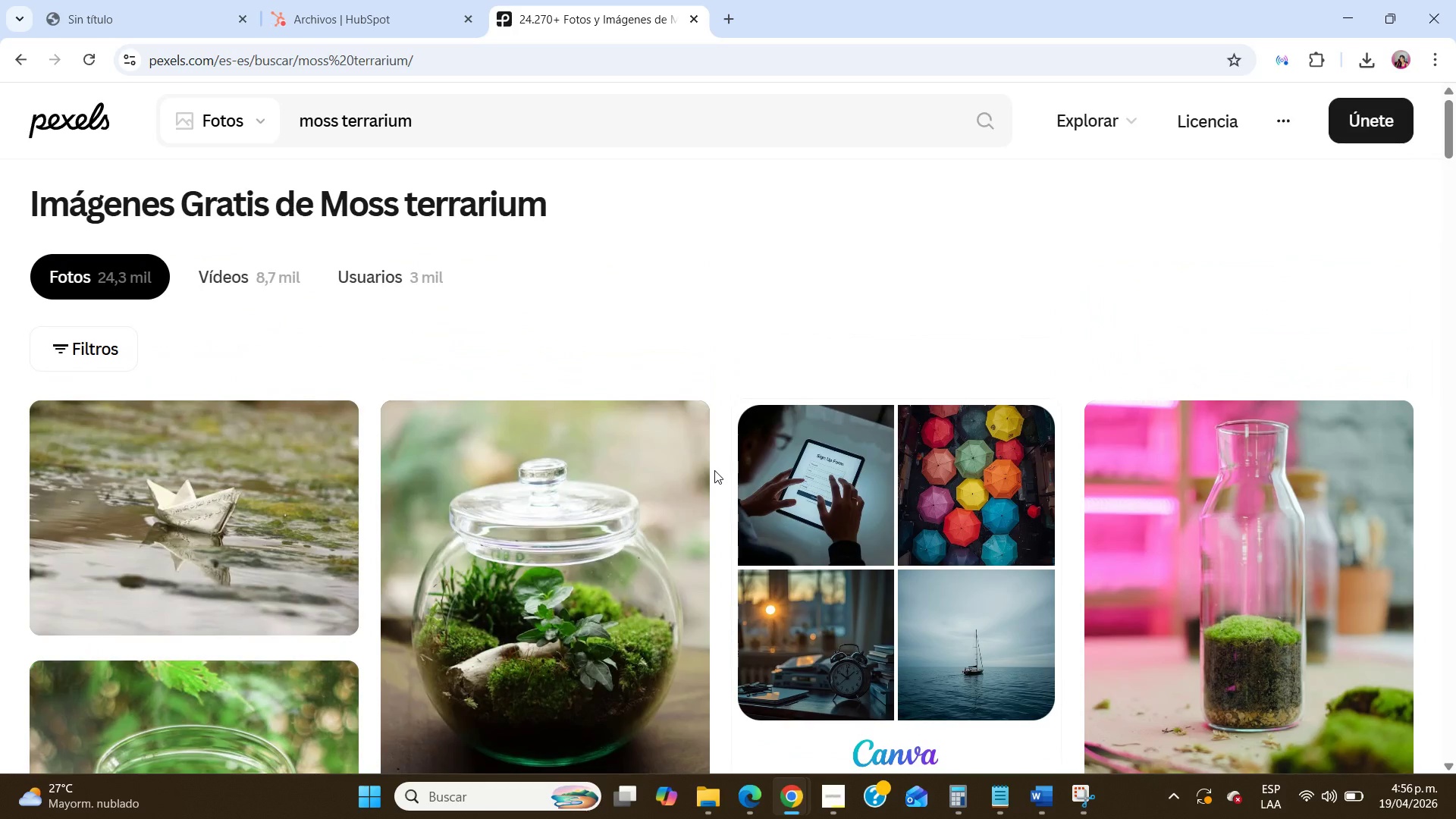 
scroll: coordinate [714, 470], scroll_direction: down, amount: 11.0
 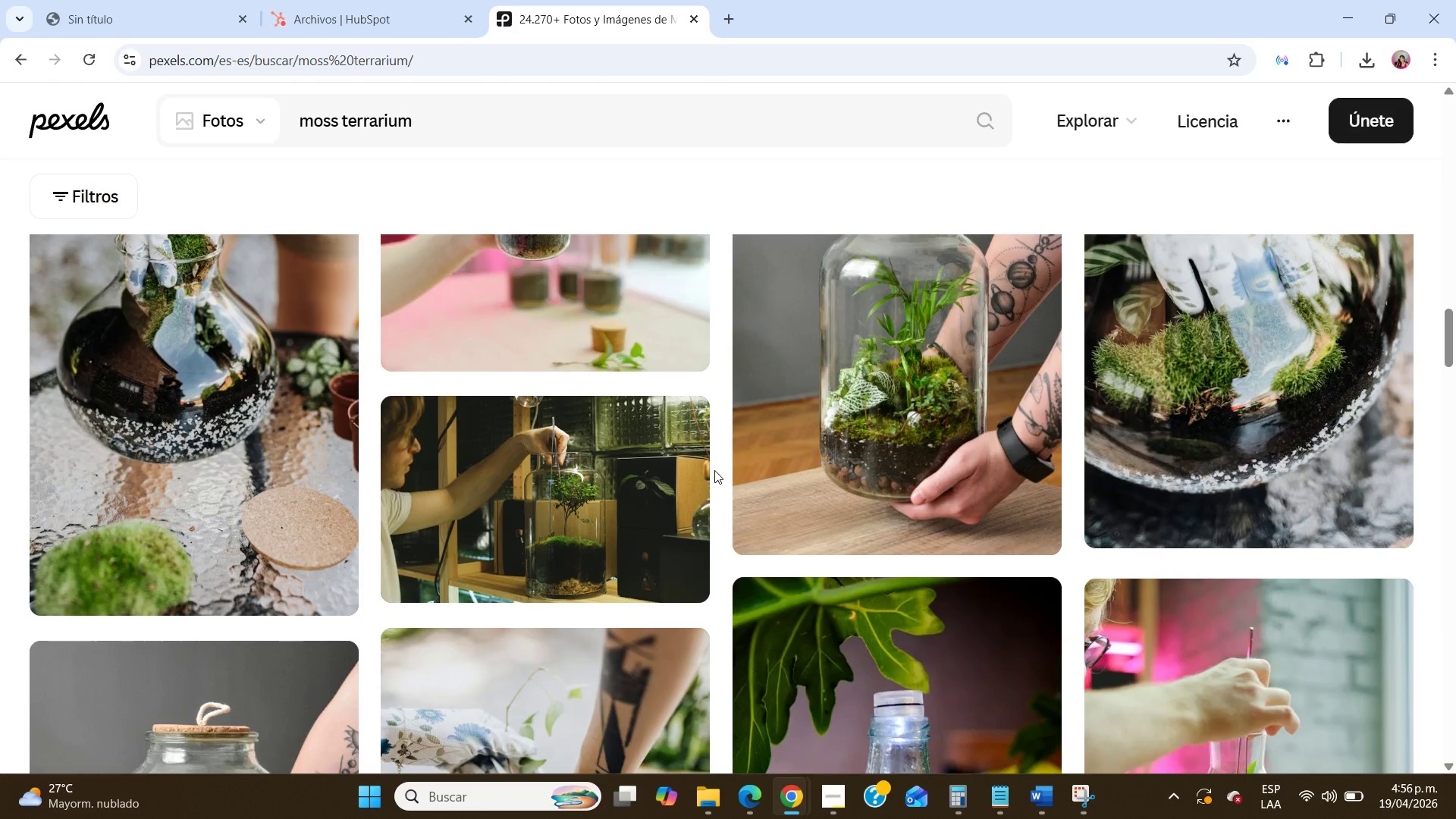 
scroll: coordinate [714, 470], scroll_direction: up, amount: 1.0
 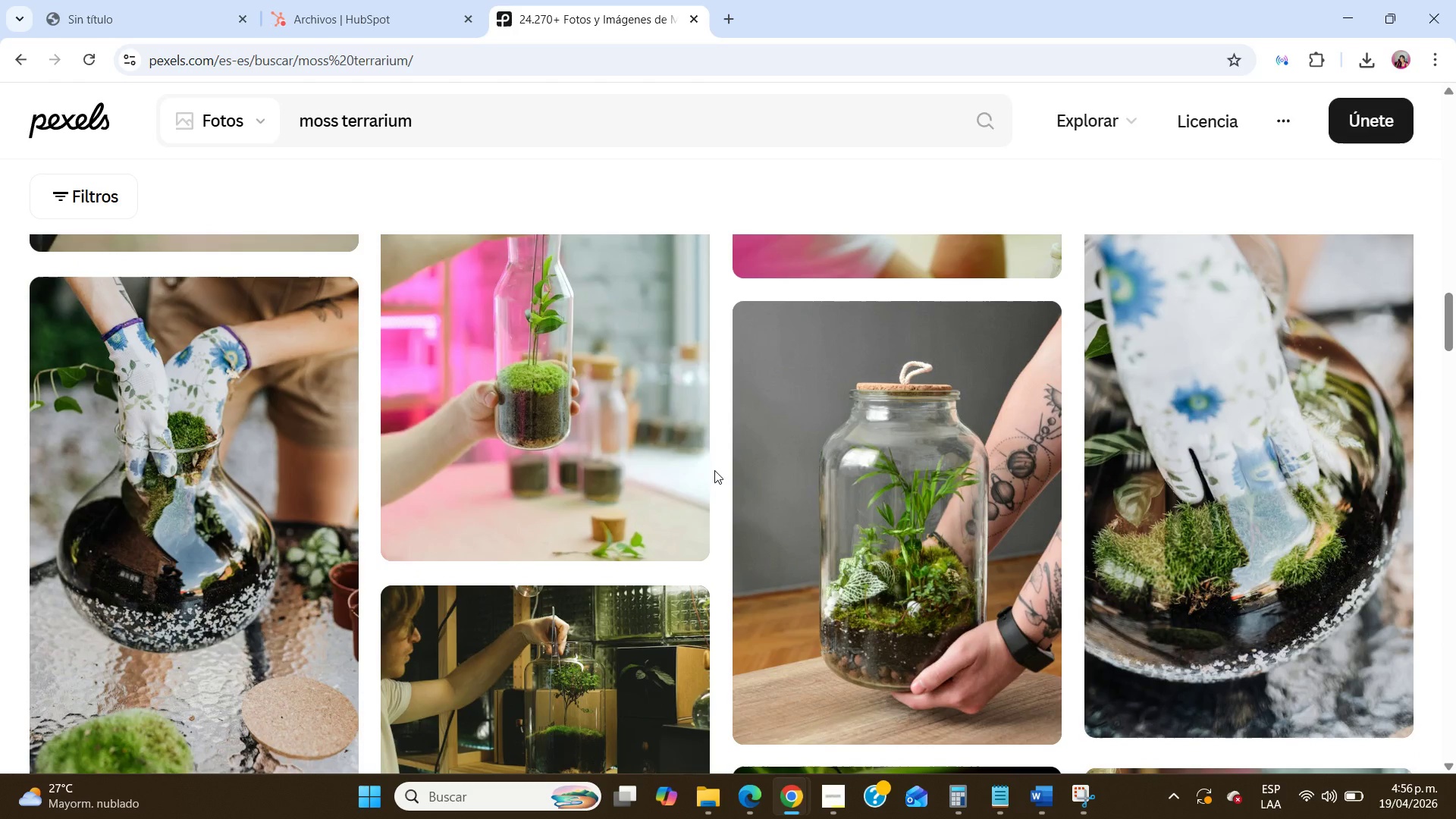 
scroll: coordinate [714, 470], scroll_direction: down, amount: 6.0
 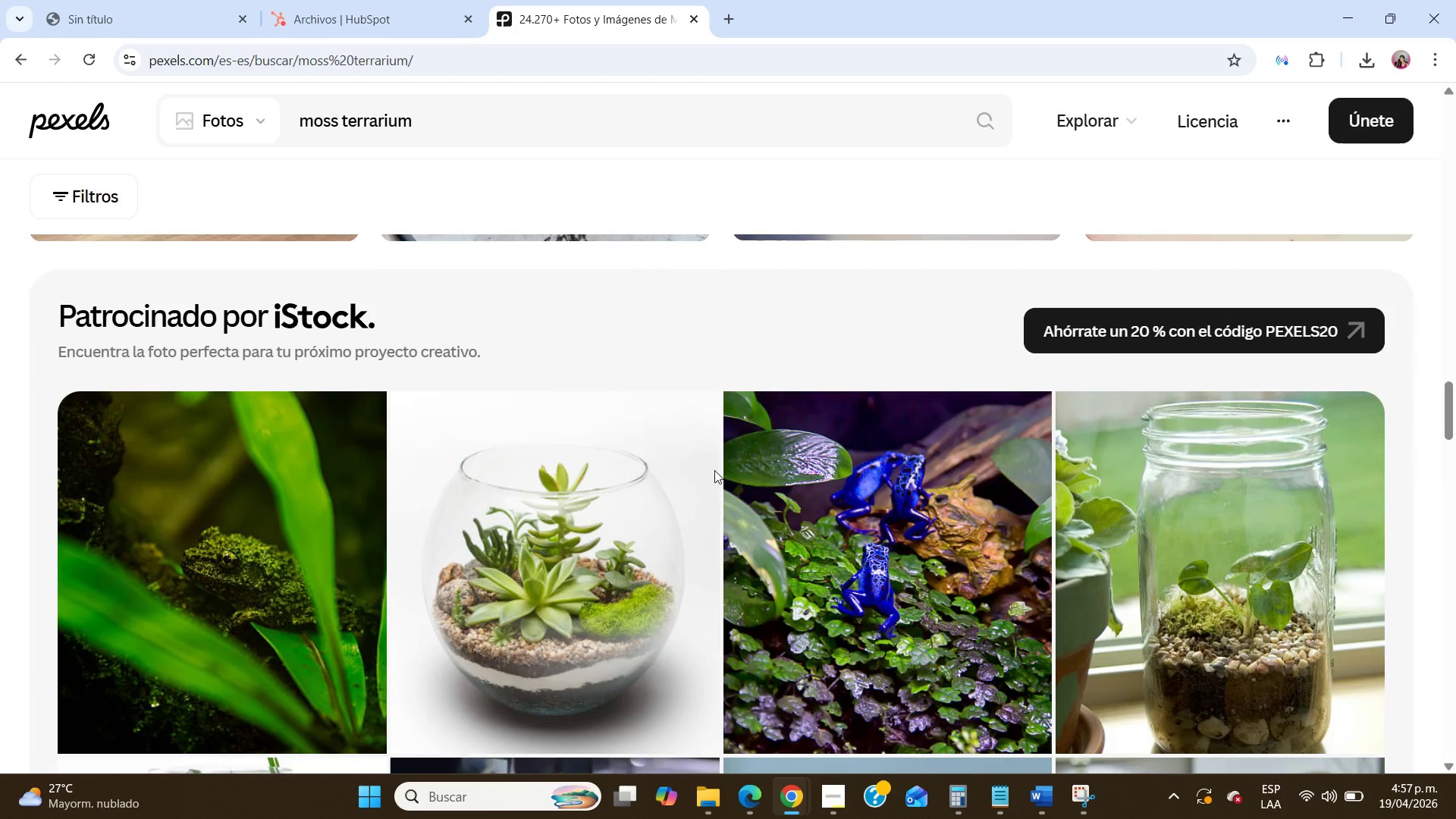 
scroll: coordinate [714, 470], scroll_direction: none, amount: 0.0
 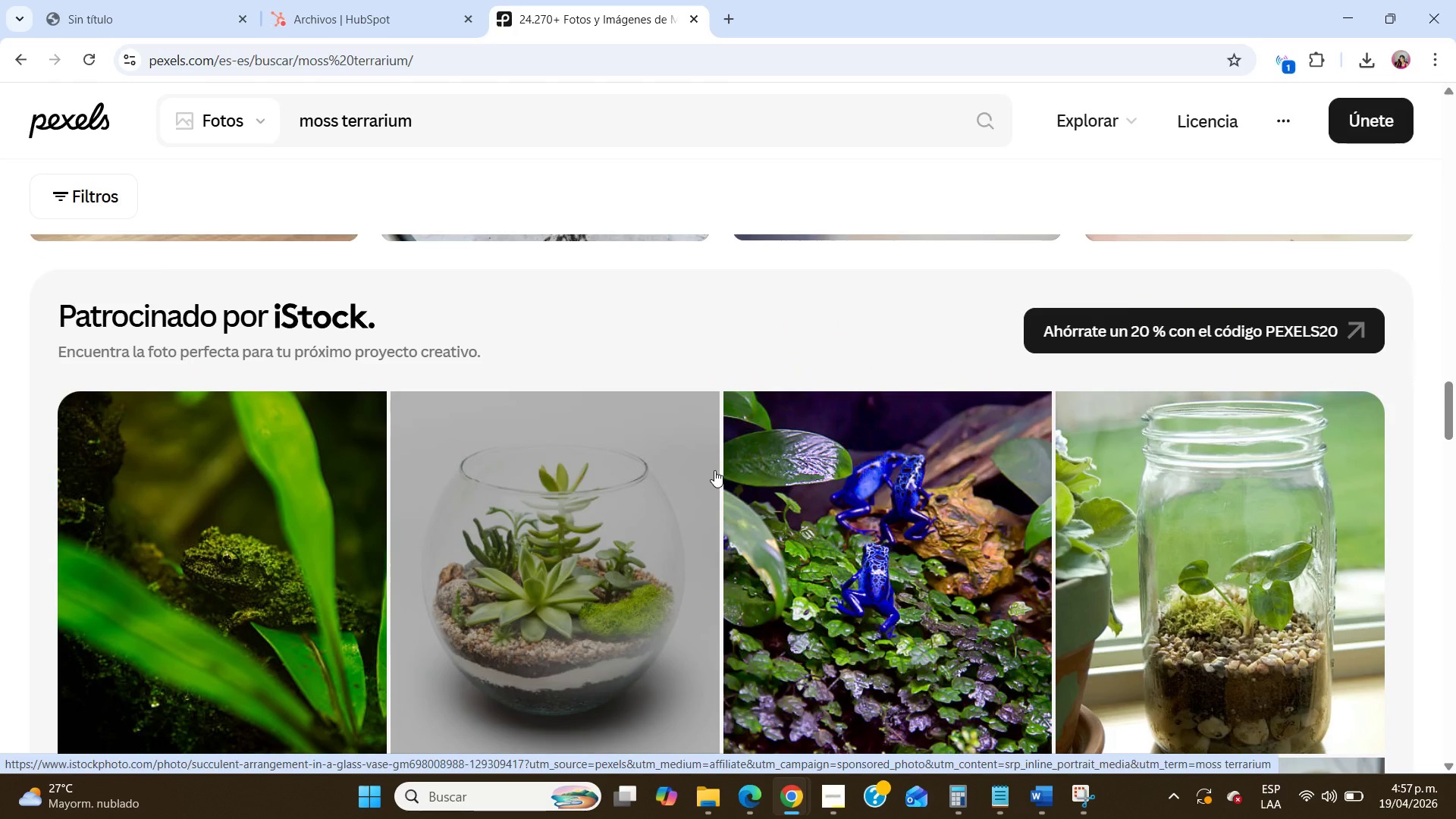 
scroll: coordinate [714, 470], scroll_direction: down, amount: 7.0
 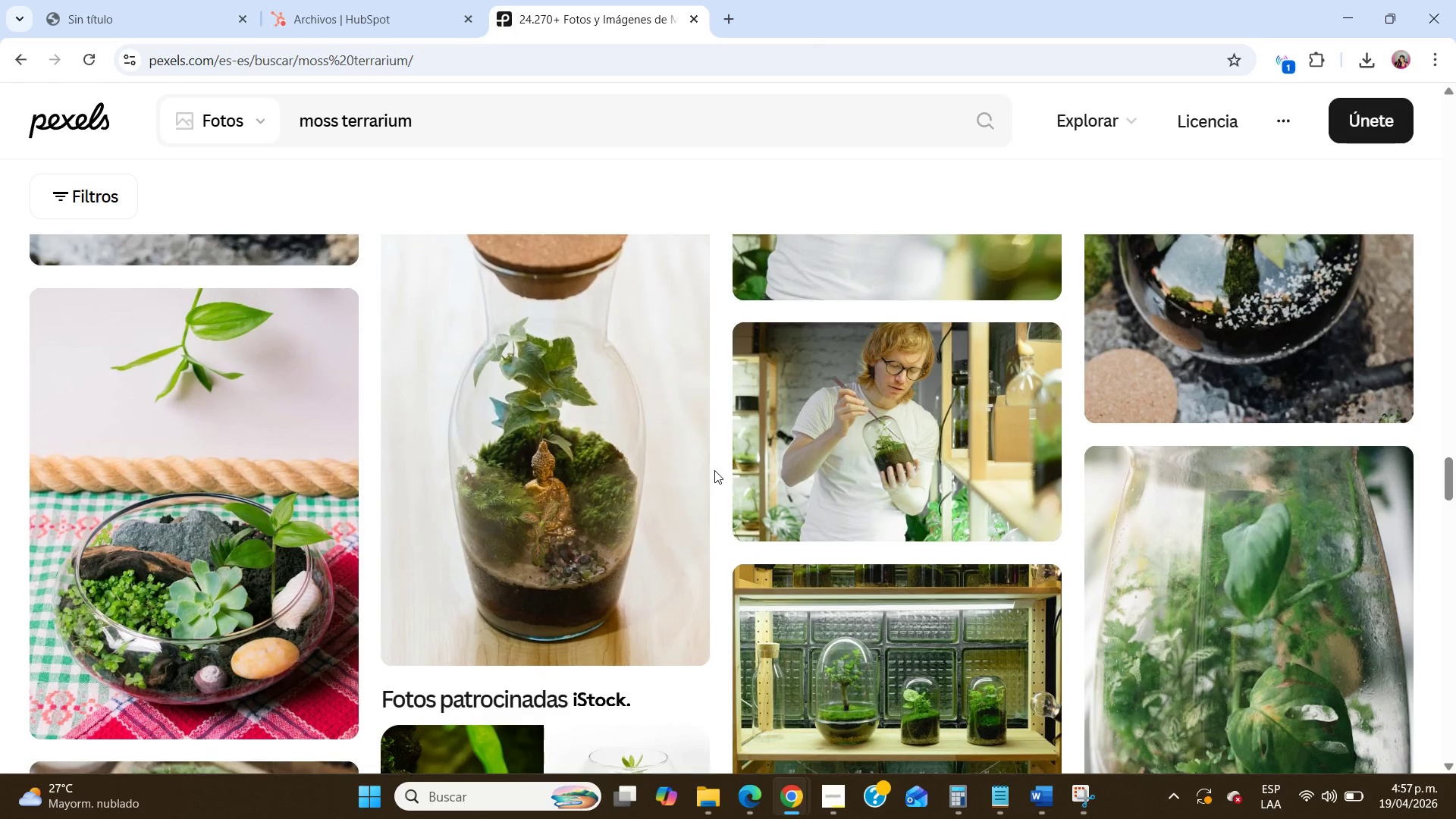 
scroll: coordinate [714, 470], scroll_direction: up, amount: 1.0
 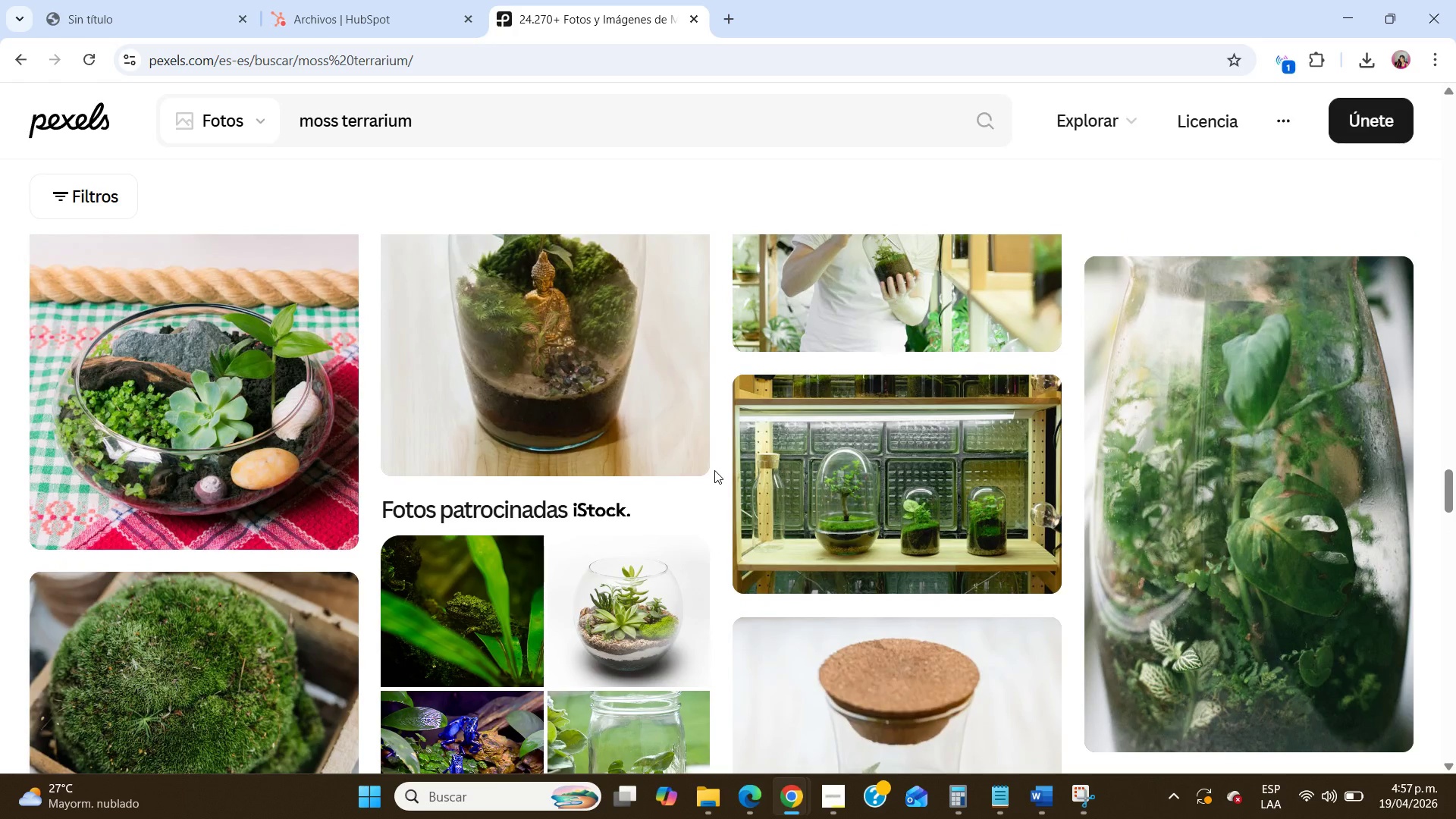 
scroll: coordinate [775, 492], scroll_direction: down, amount: 8.0
 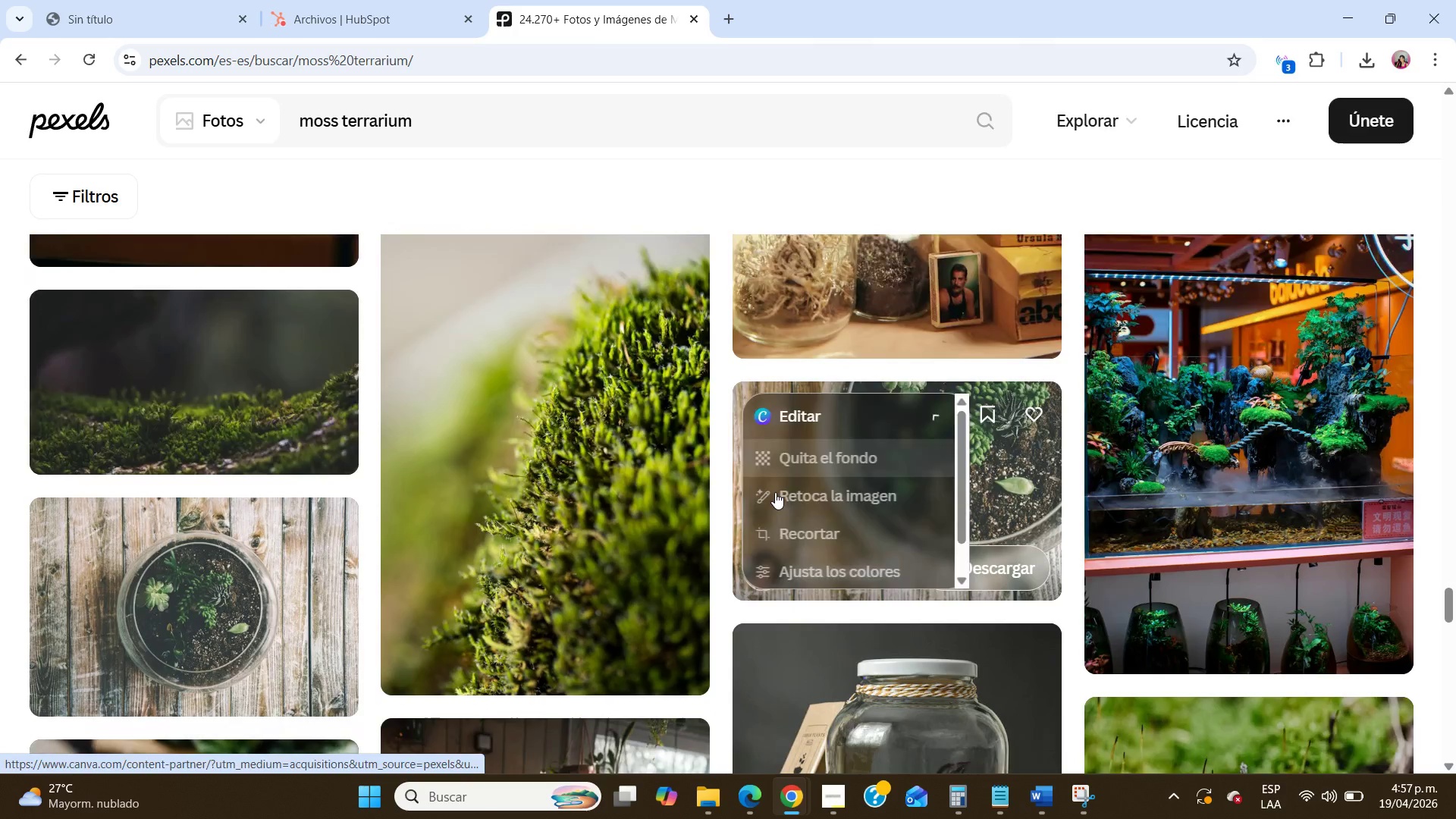 
scroll: coordinate [775, 492], scroll_direction: up, amount: 1.0
 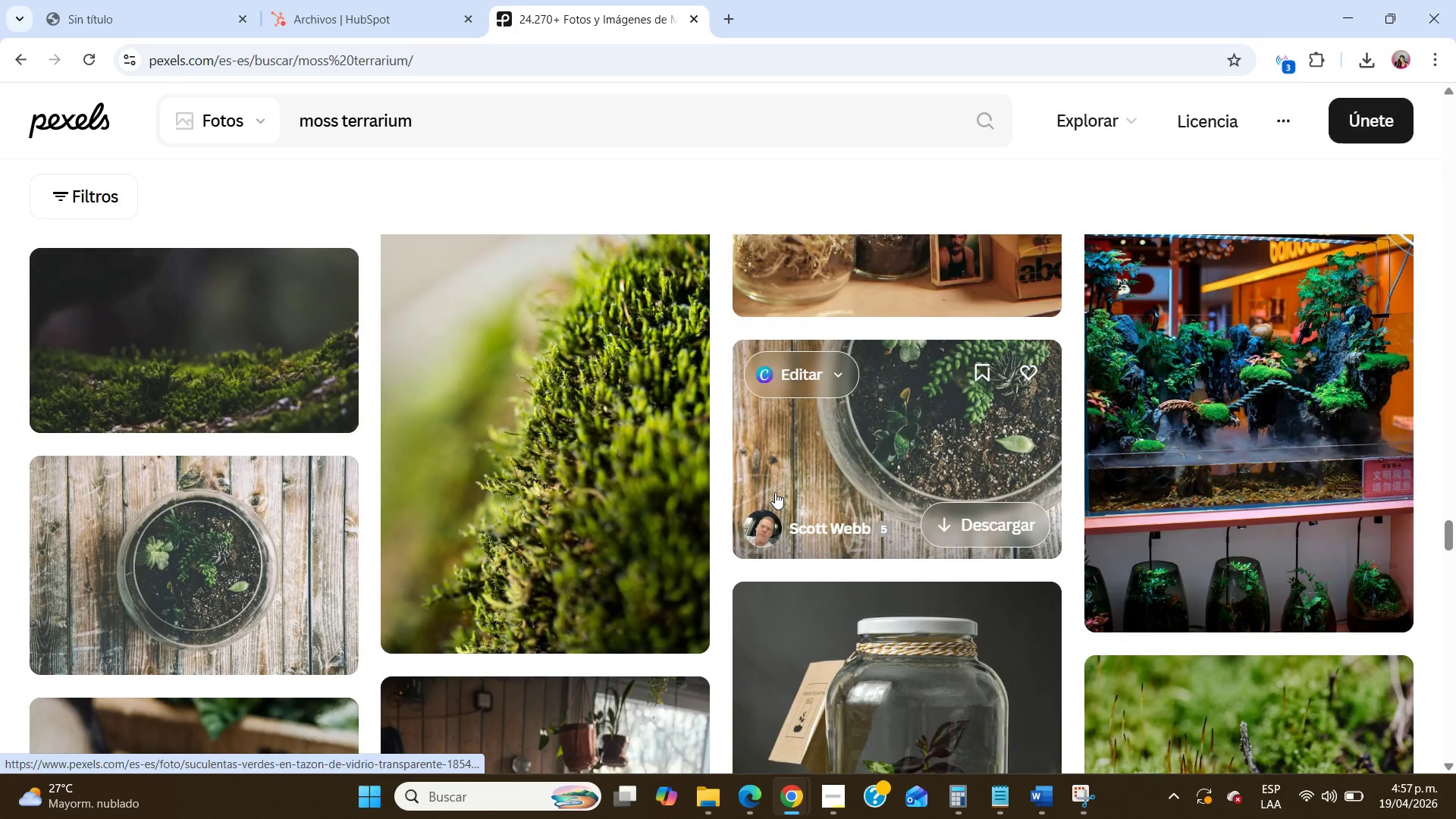 
scroll: coordinate [775, 492], scroll_direction: down, amount: 4.0
 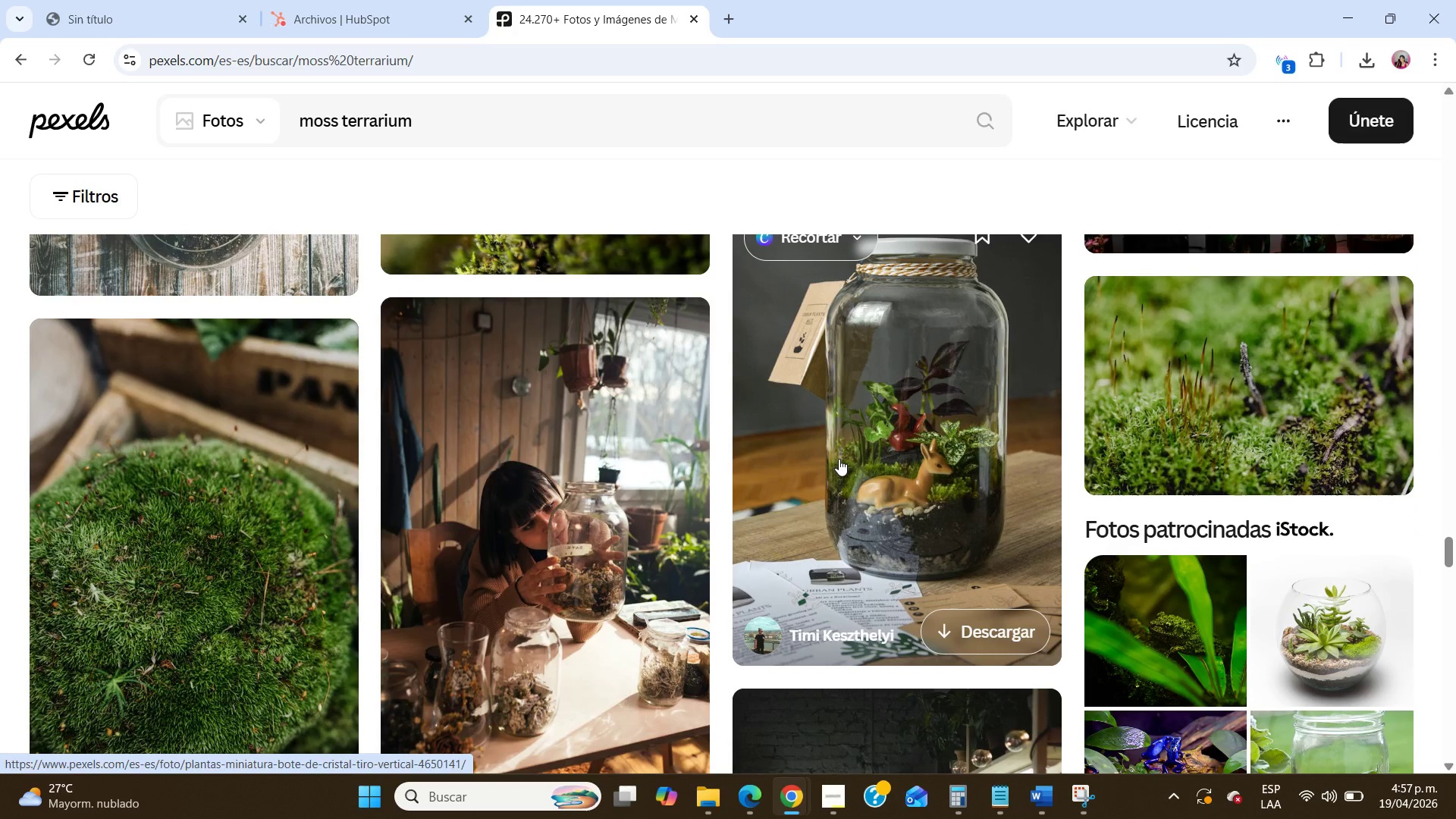 
scroll: coordinate [841, 459], scroll_direction: up, amount: 1.0
 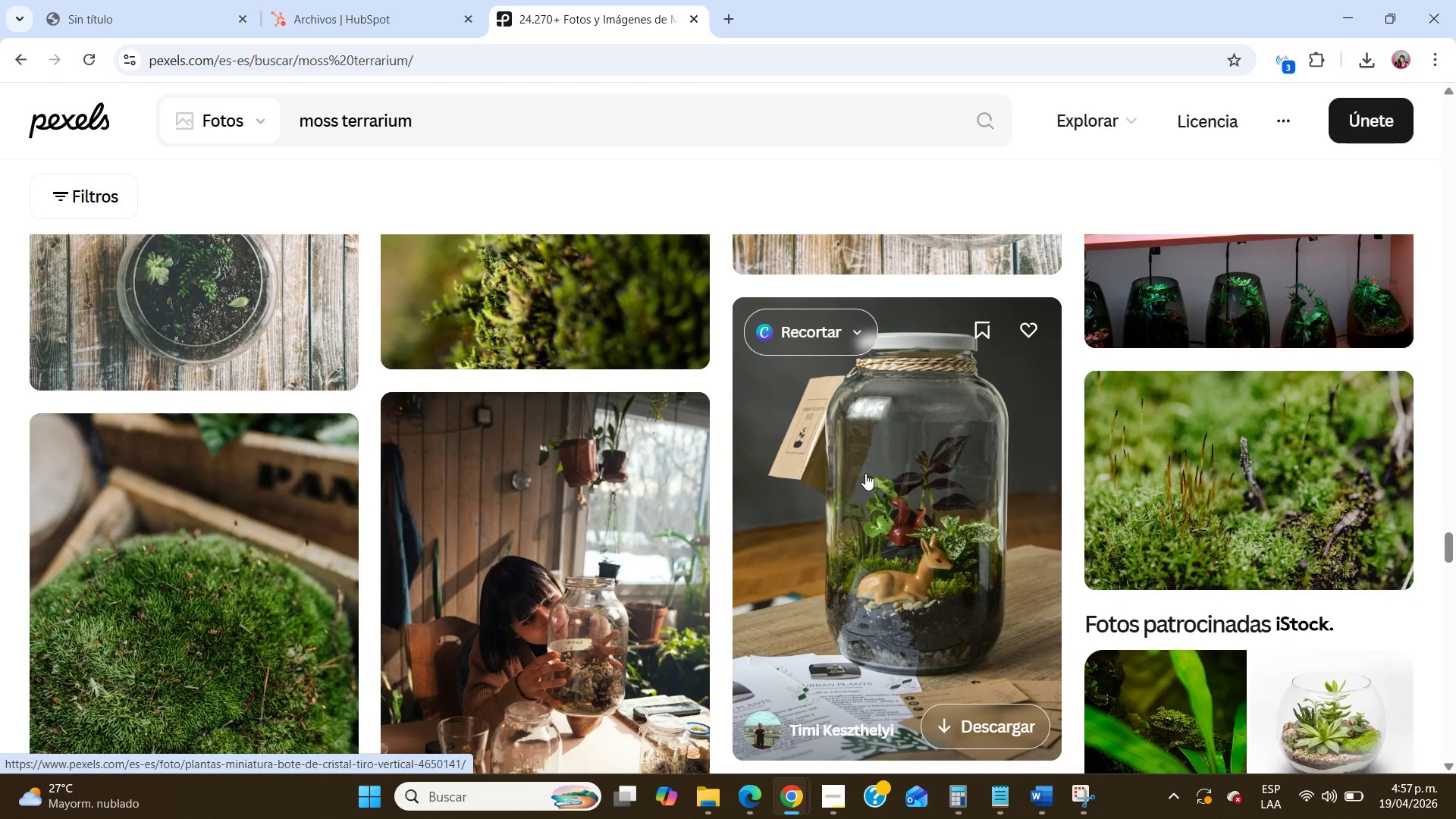 
left_click([865, 473])
 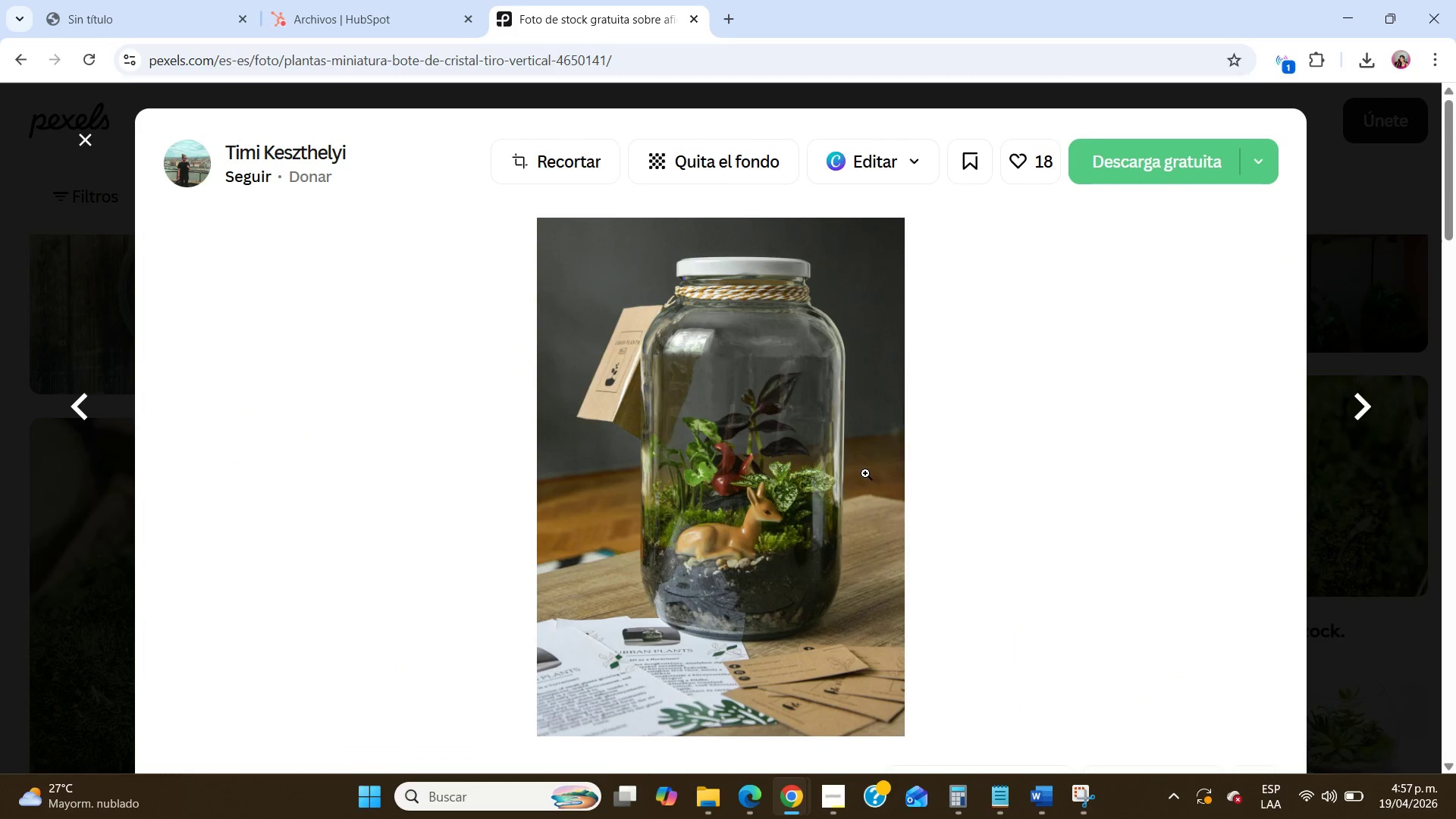 
scroll: coordinate [865, 473], scroll_direction: down, amount: 1.0
 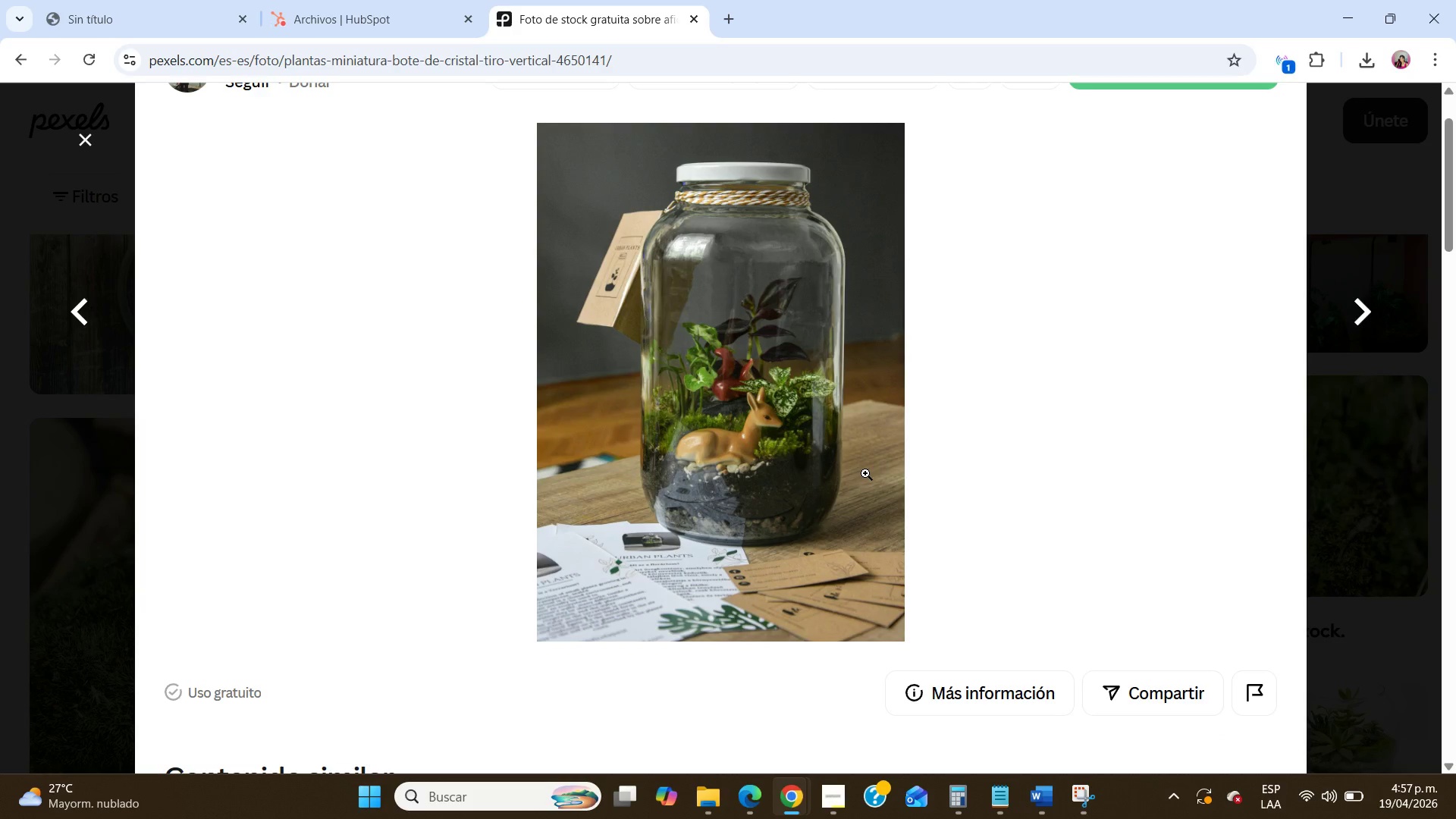 
scroll: coordinate [865, 473], scroll_direction: up, amount: 1.0
 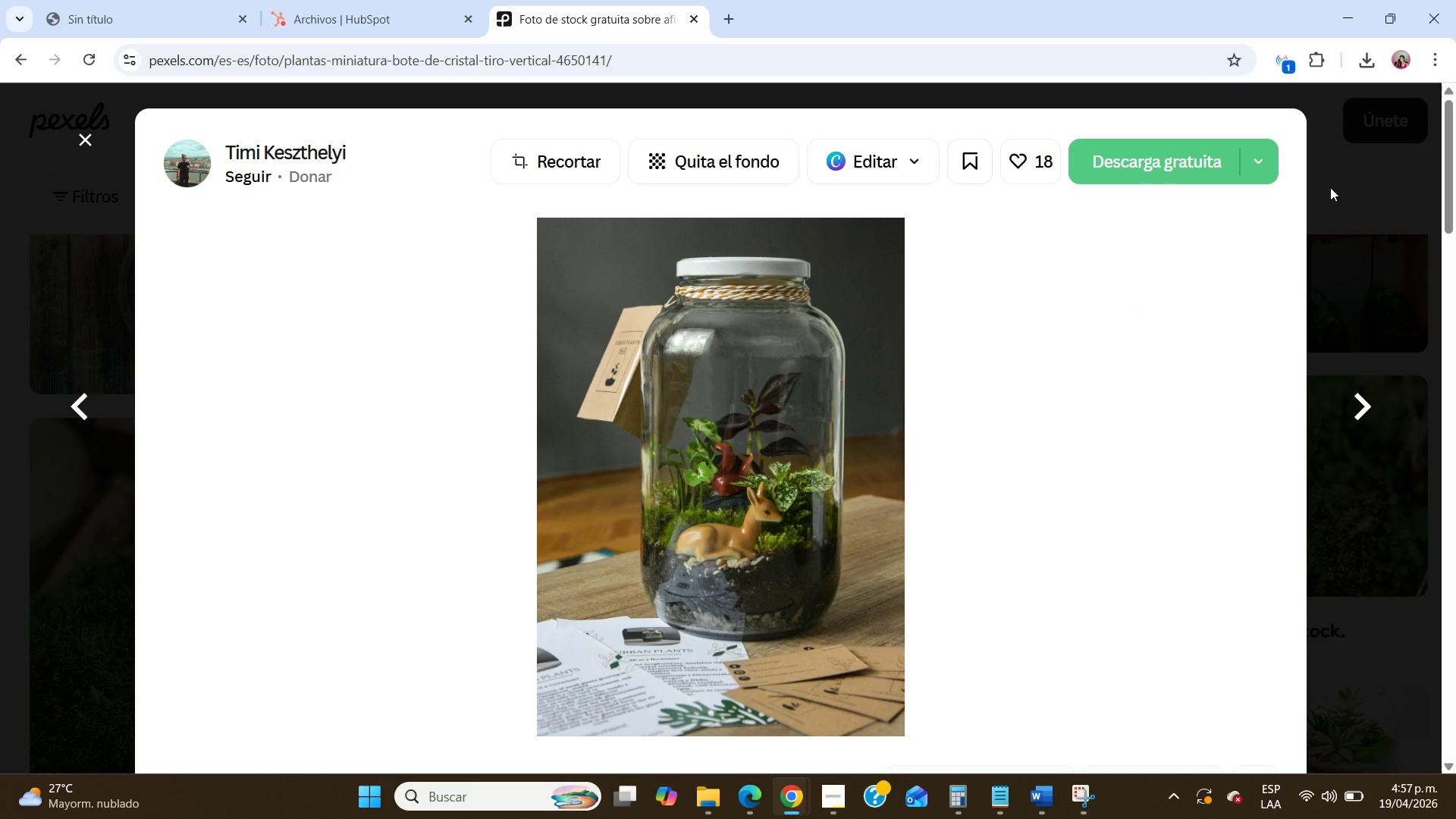 
left_click([1357, 249])
 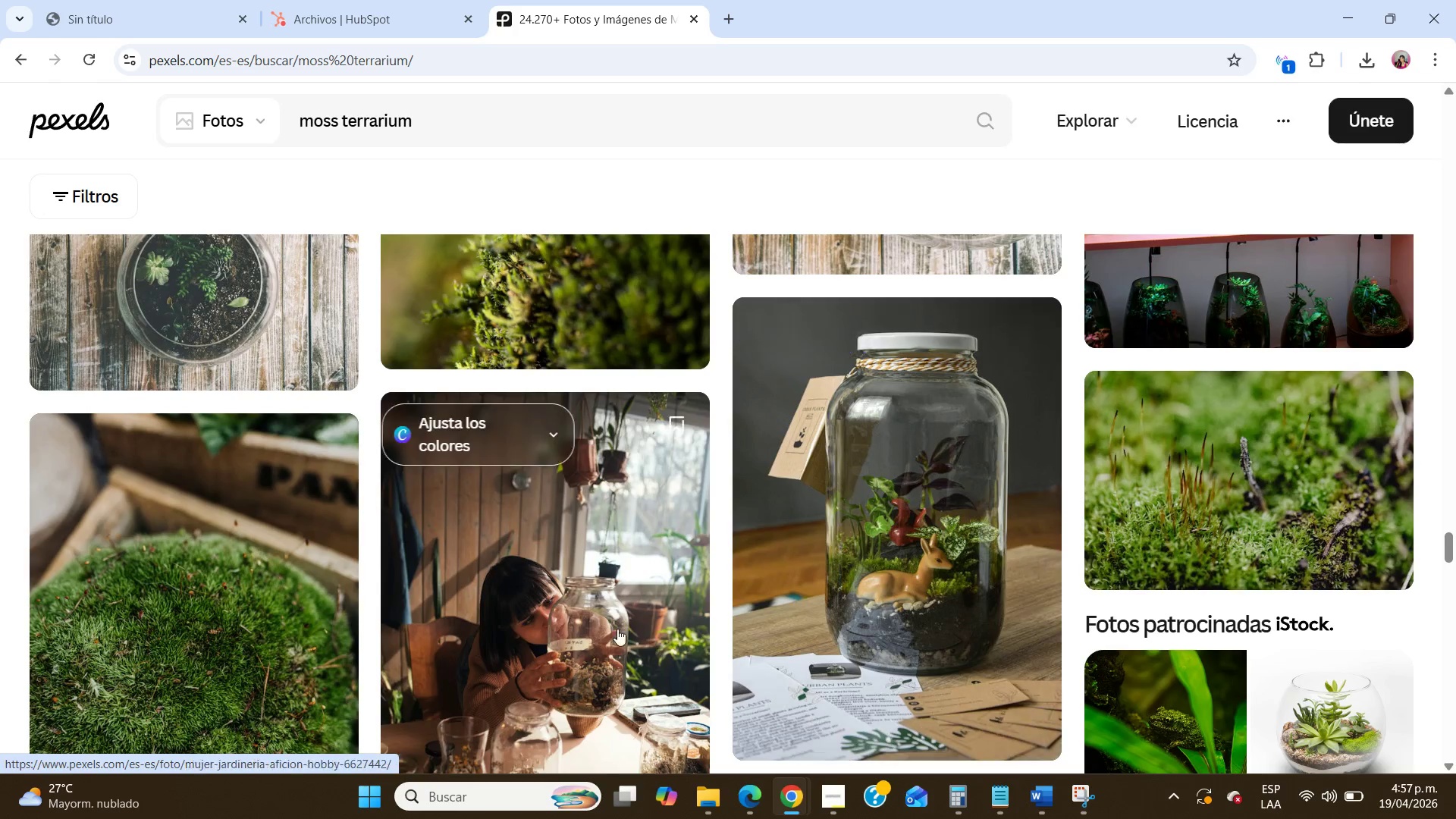 
scroll: coordinate [555, 608], scroll_direction: down, amount: 1.0
 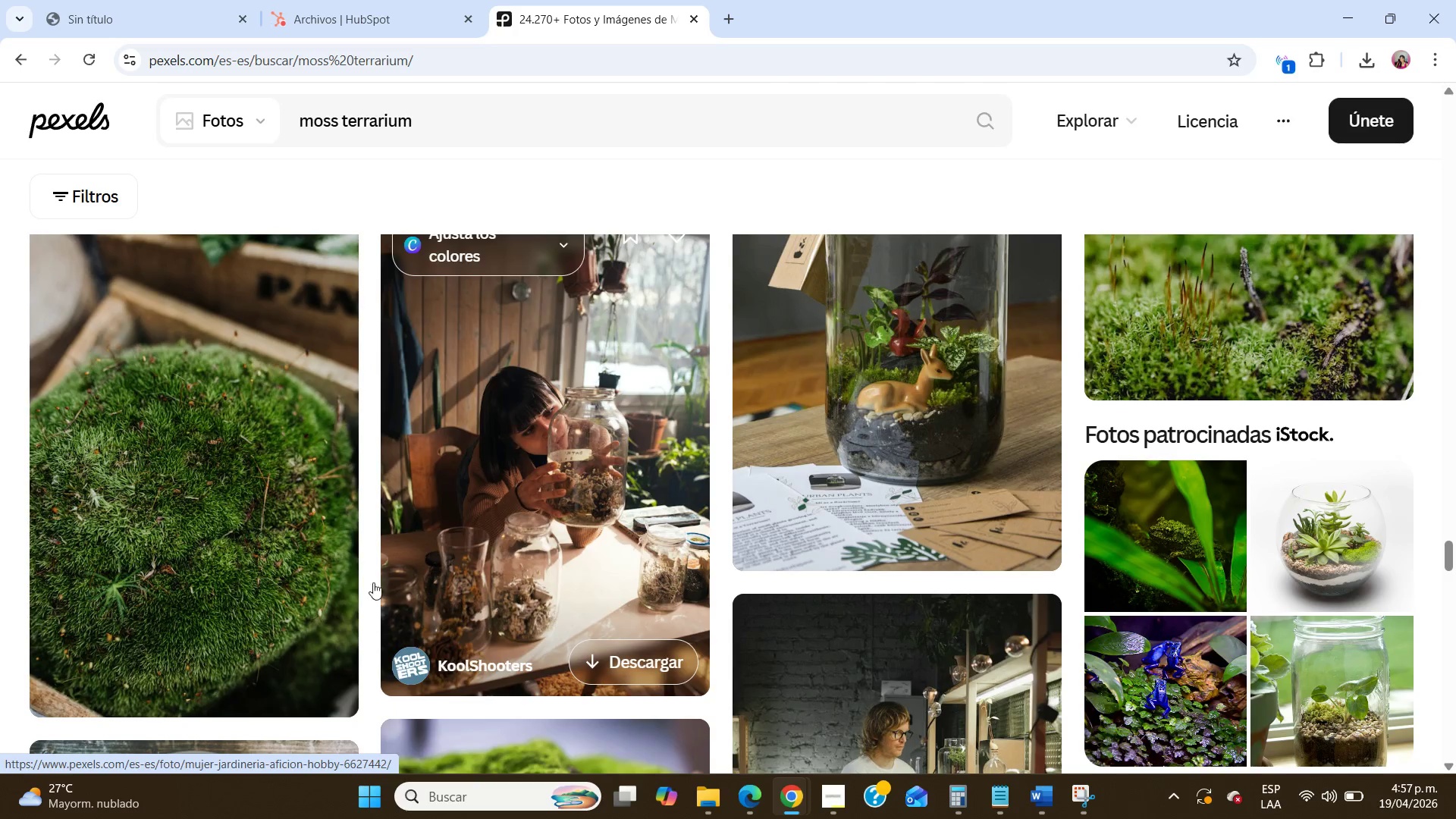 
left_click([275, 567])
 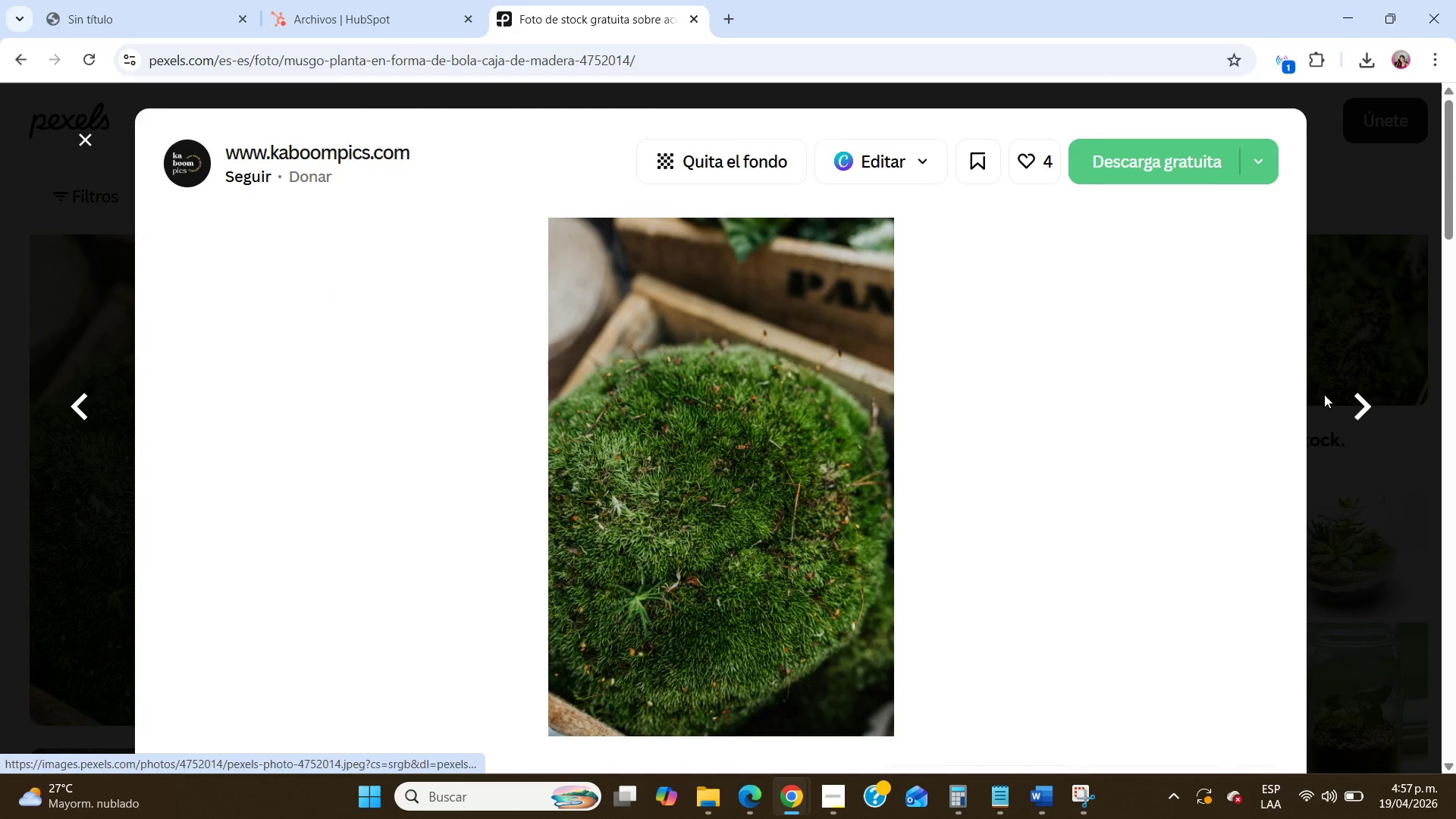 
left_click([1360, 342])
 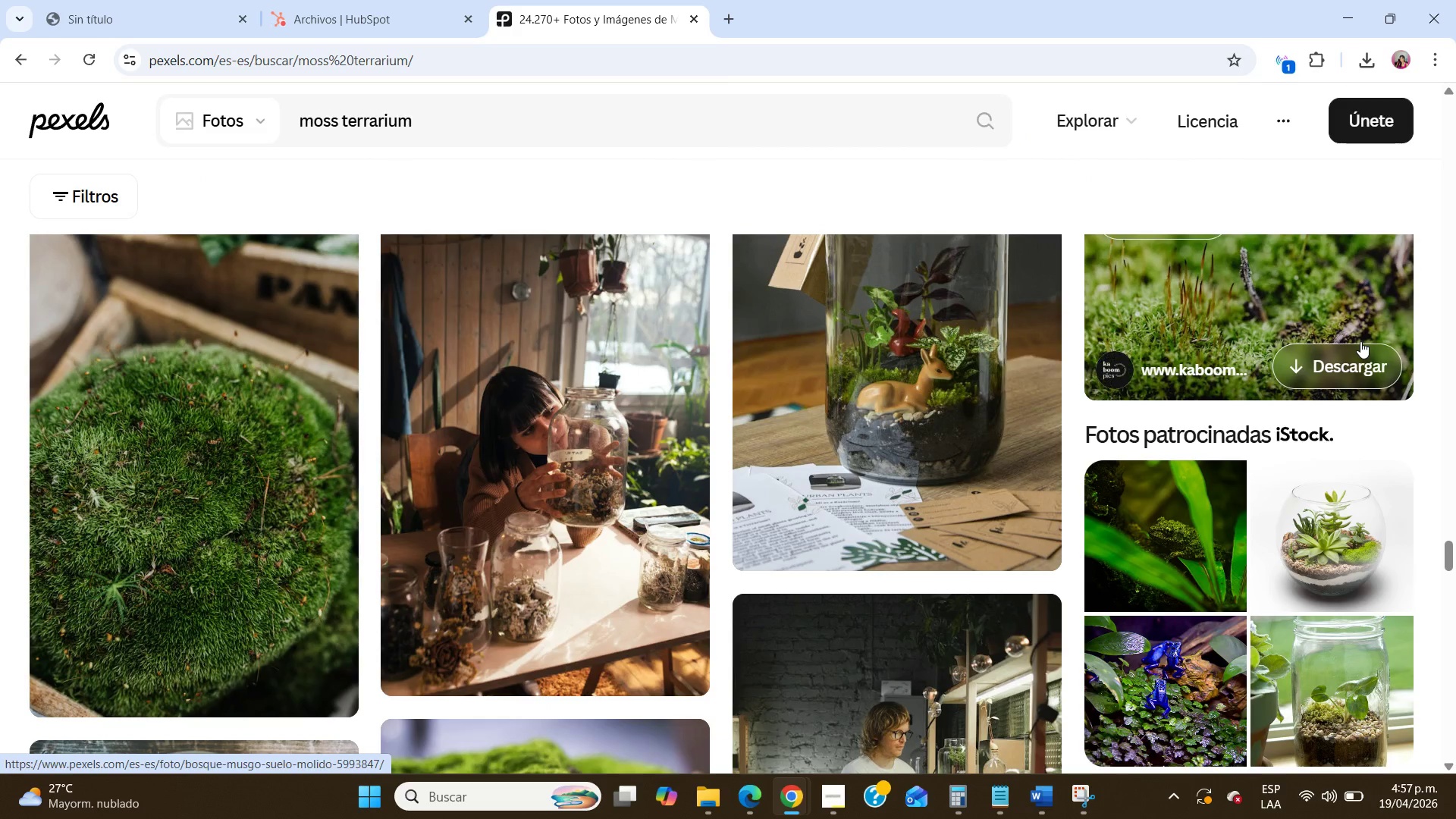 
scroll: coordinate [642, 566], scroll_direction: down, amount: 6.0
 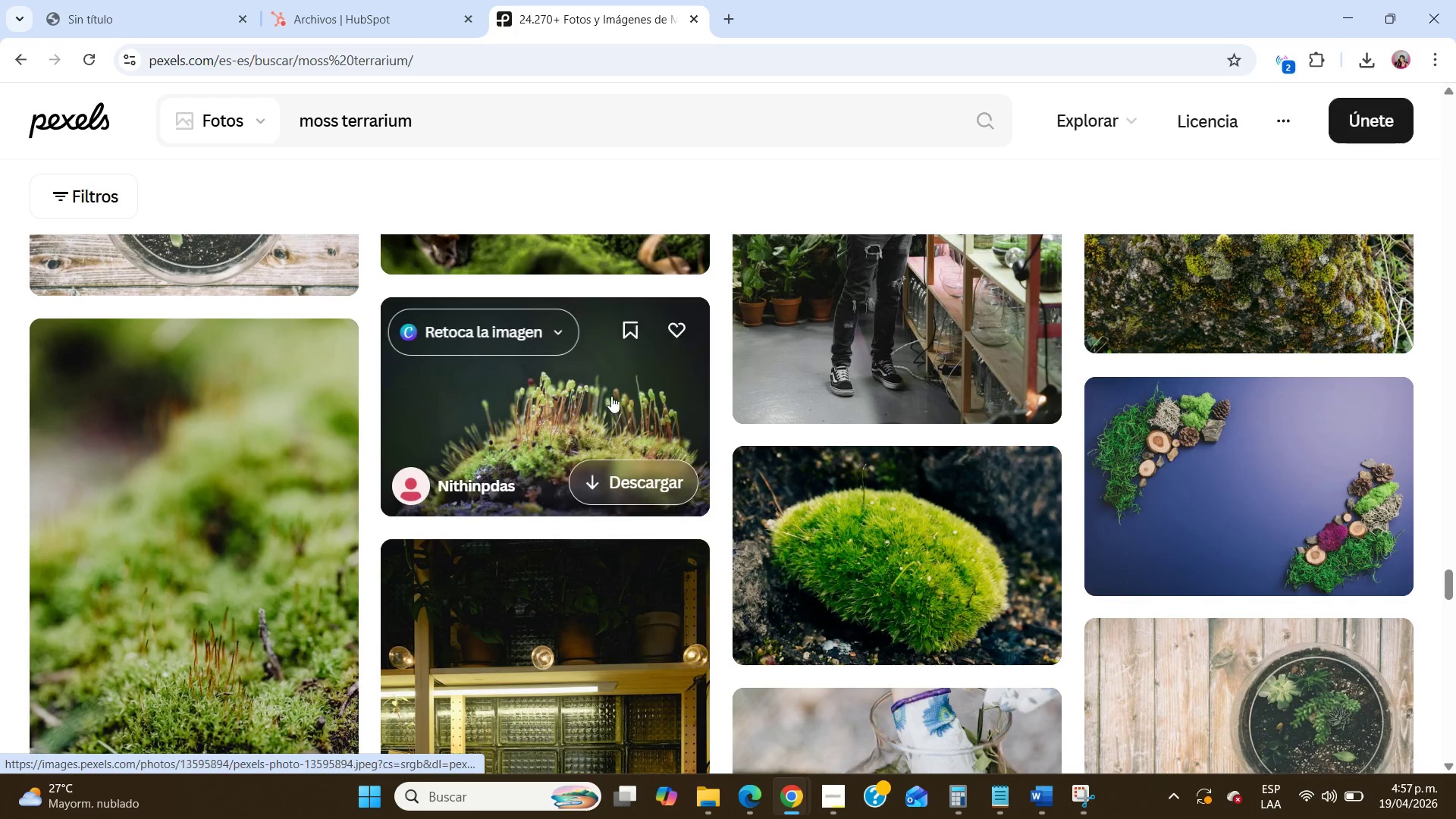 
left_click([610, 384])
 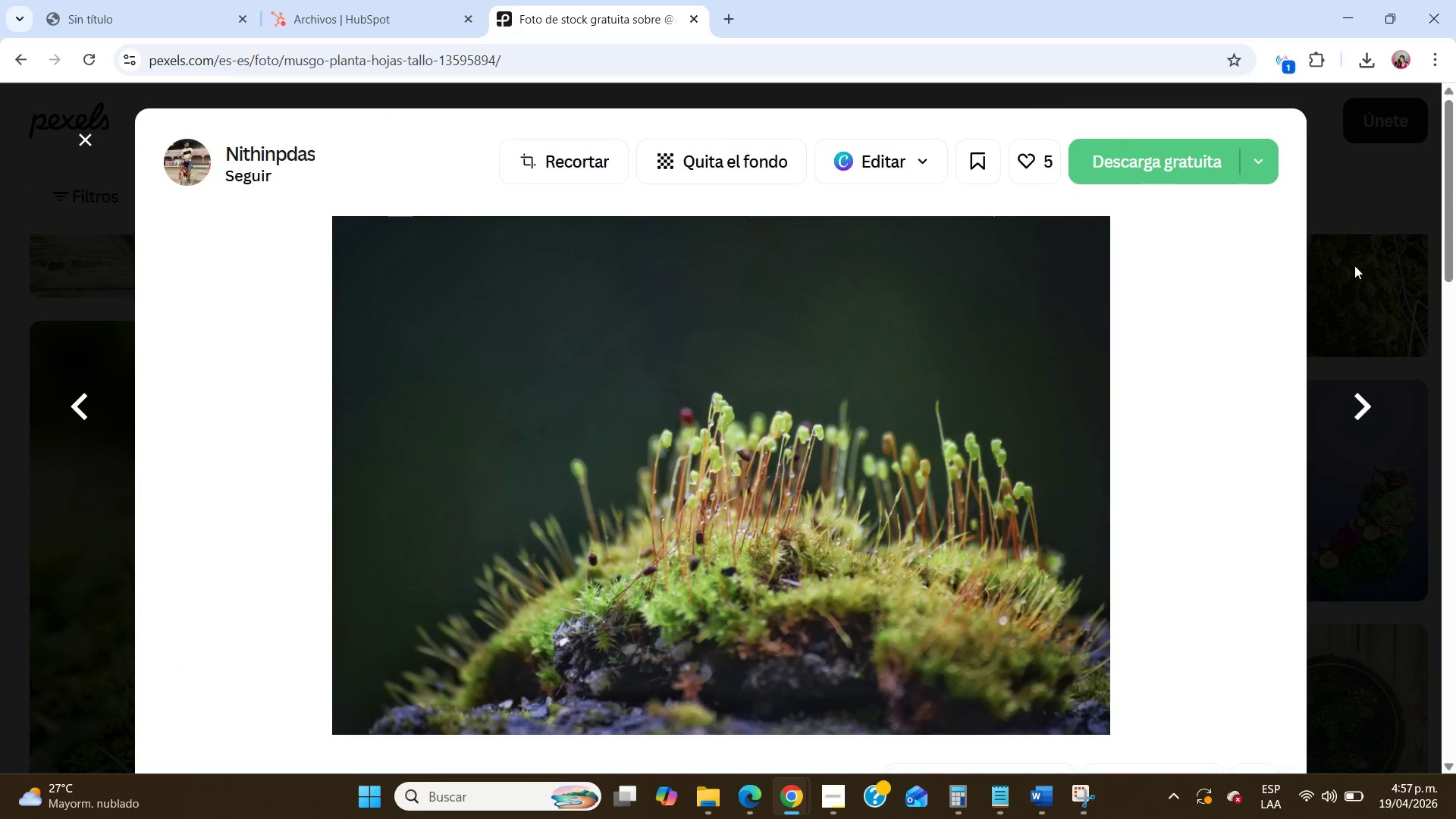 
left_click([1363, 293])
 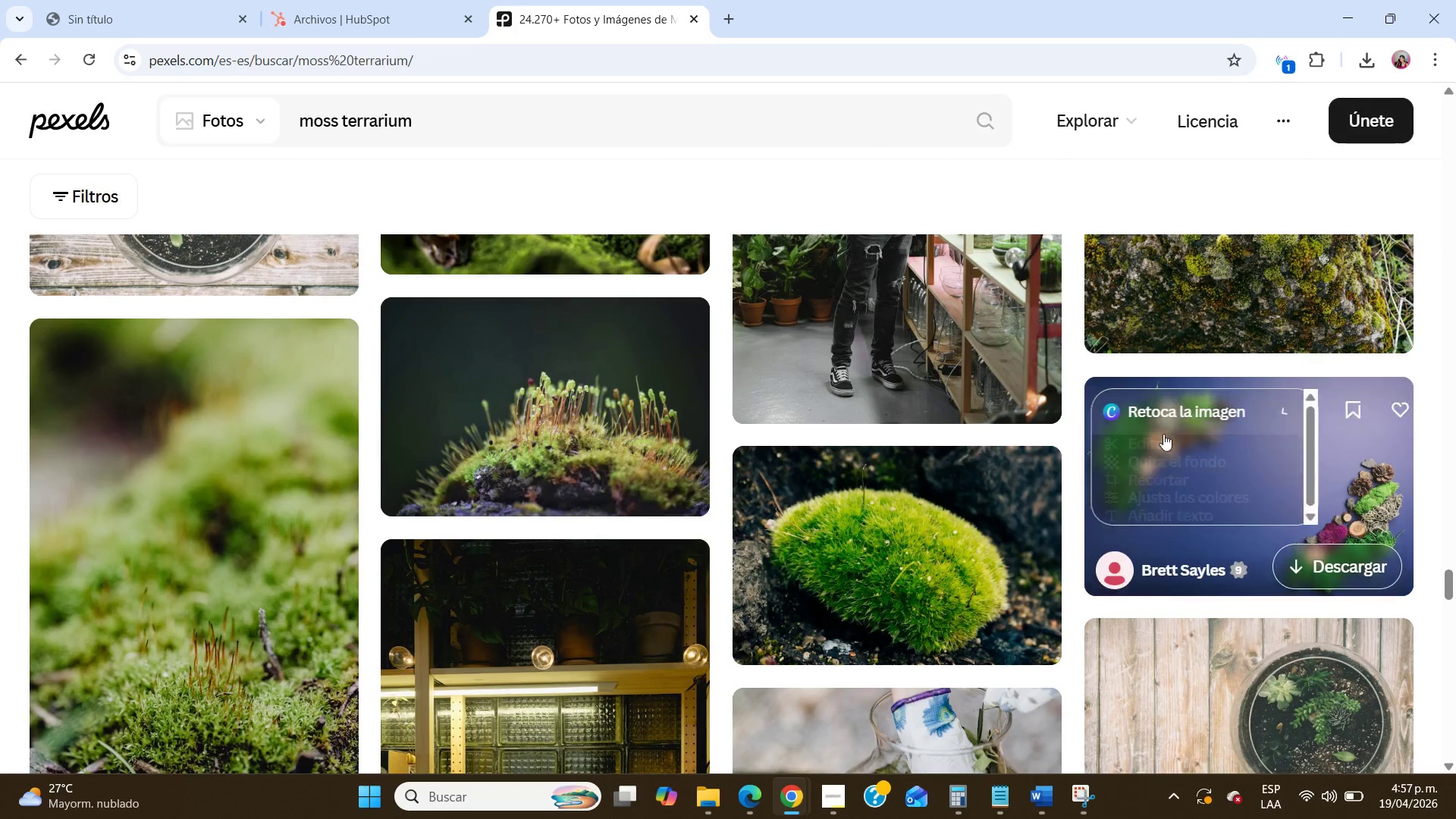 
scroll: coordinate [1082, 504], scroll_direction: down, amount: 12.0
 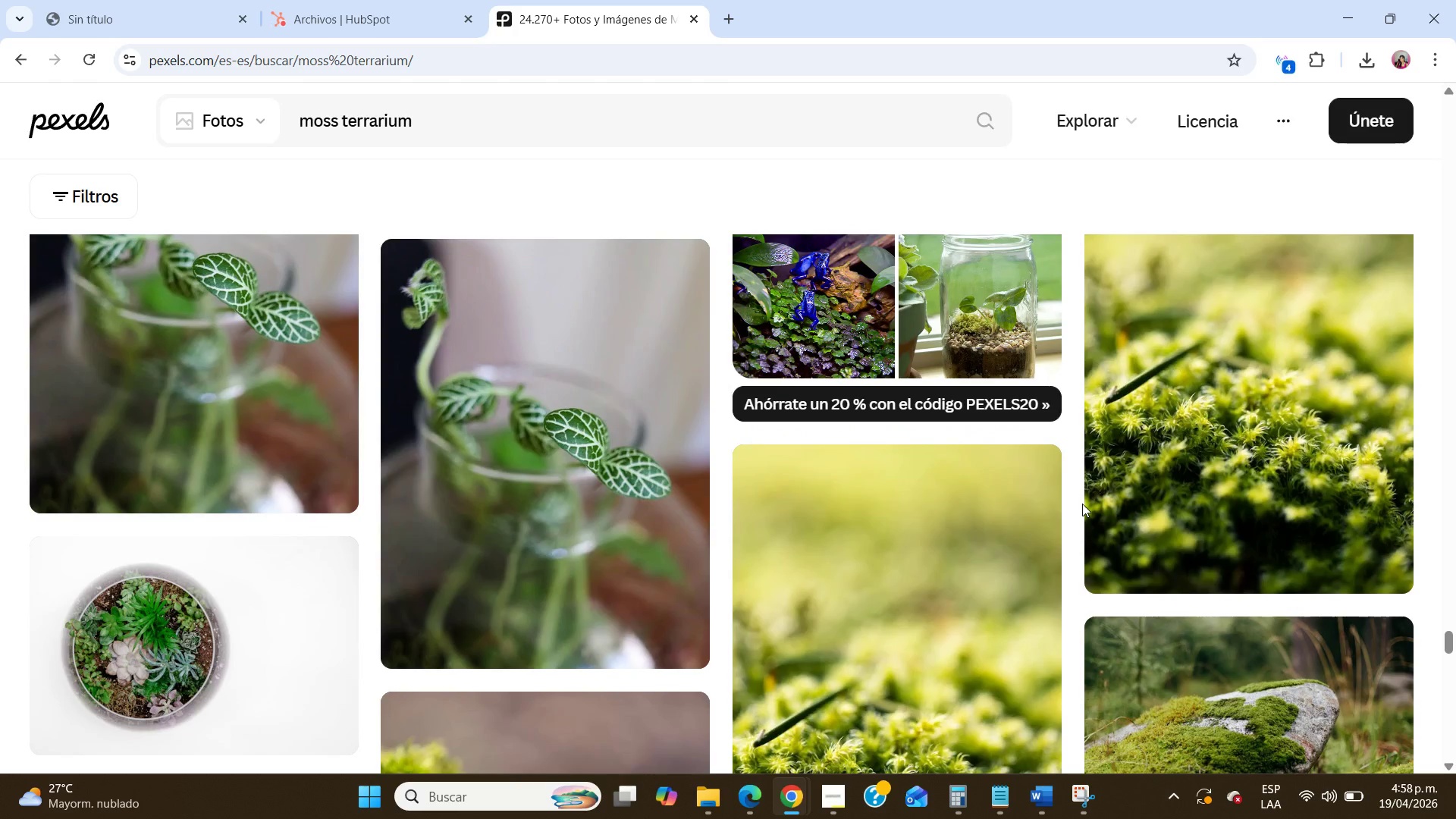 
scroll: coordinate [1082, 504], scroll_direction: up, amount: 2.0
 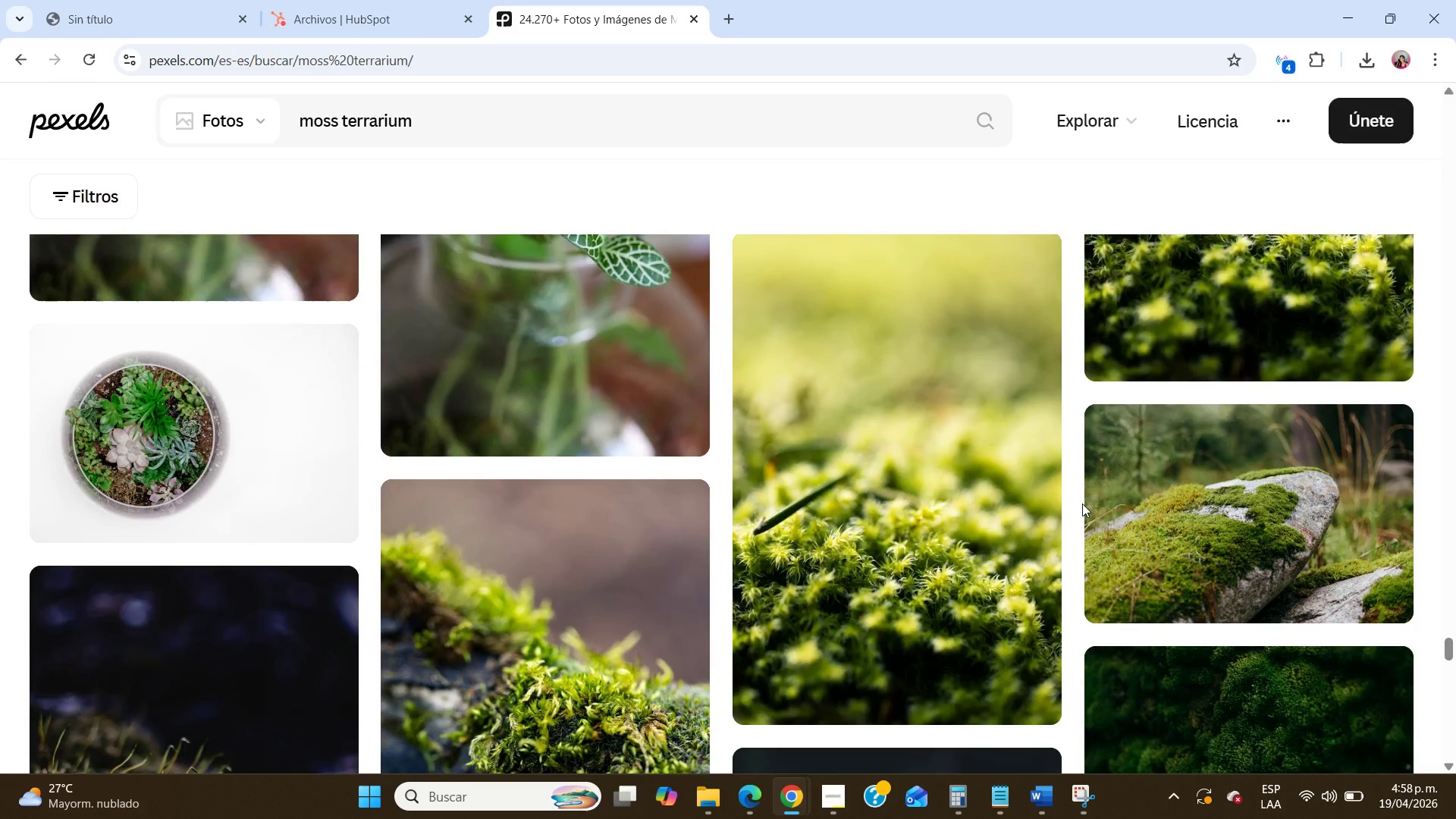 
scroll: coordinate [1082, 504], scroll_direction: down, amount: 6.0
 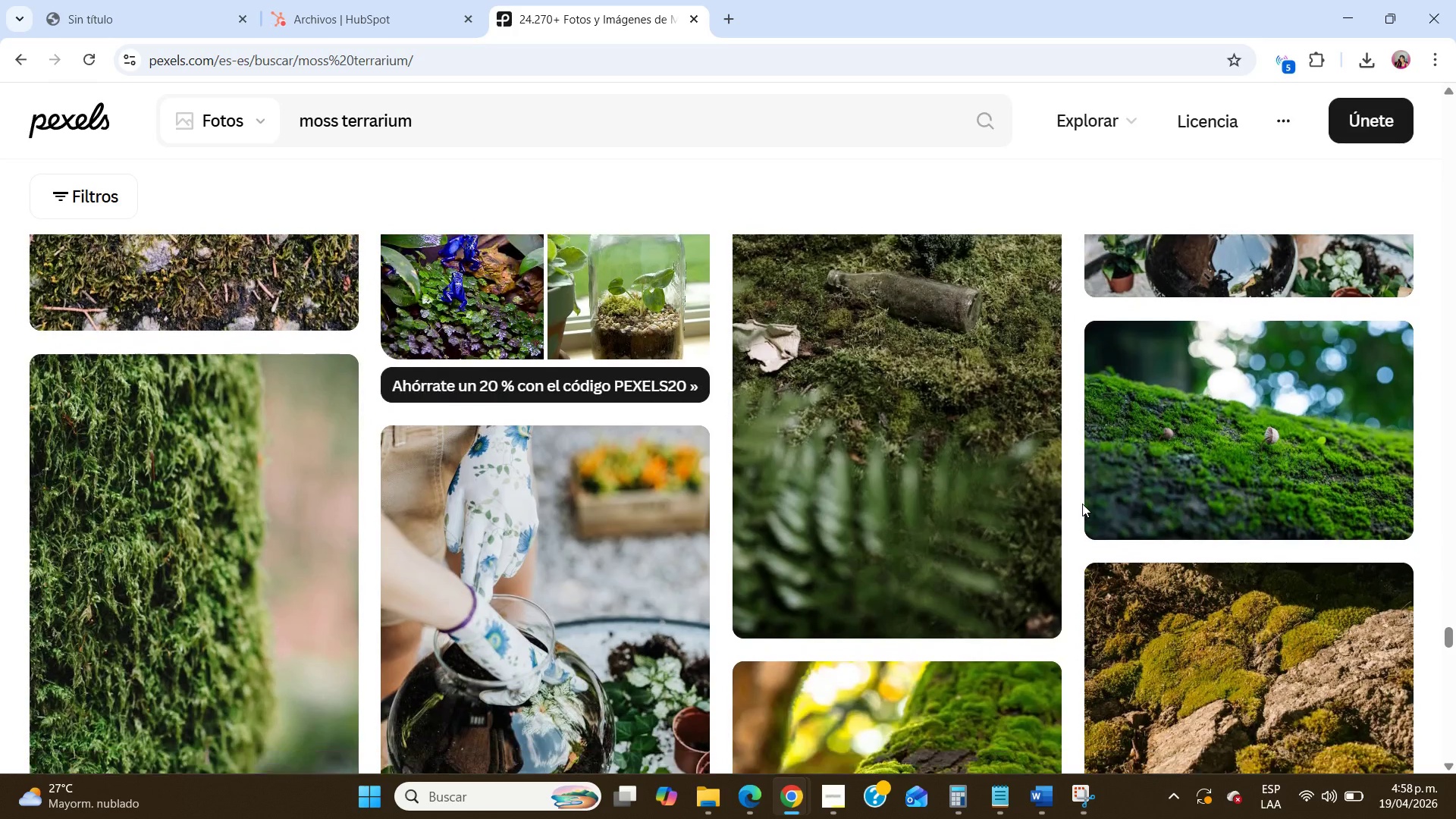 
scroll: coordinate [1082, 504], scroll_direction: up, amount: 1.0
 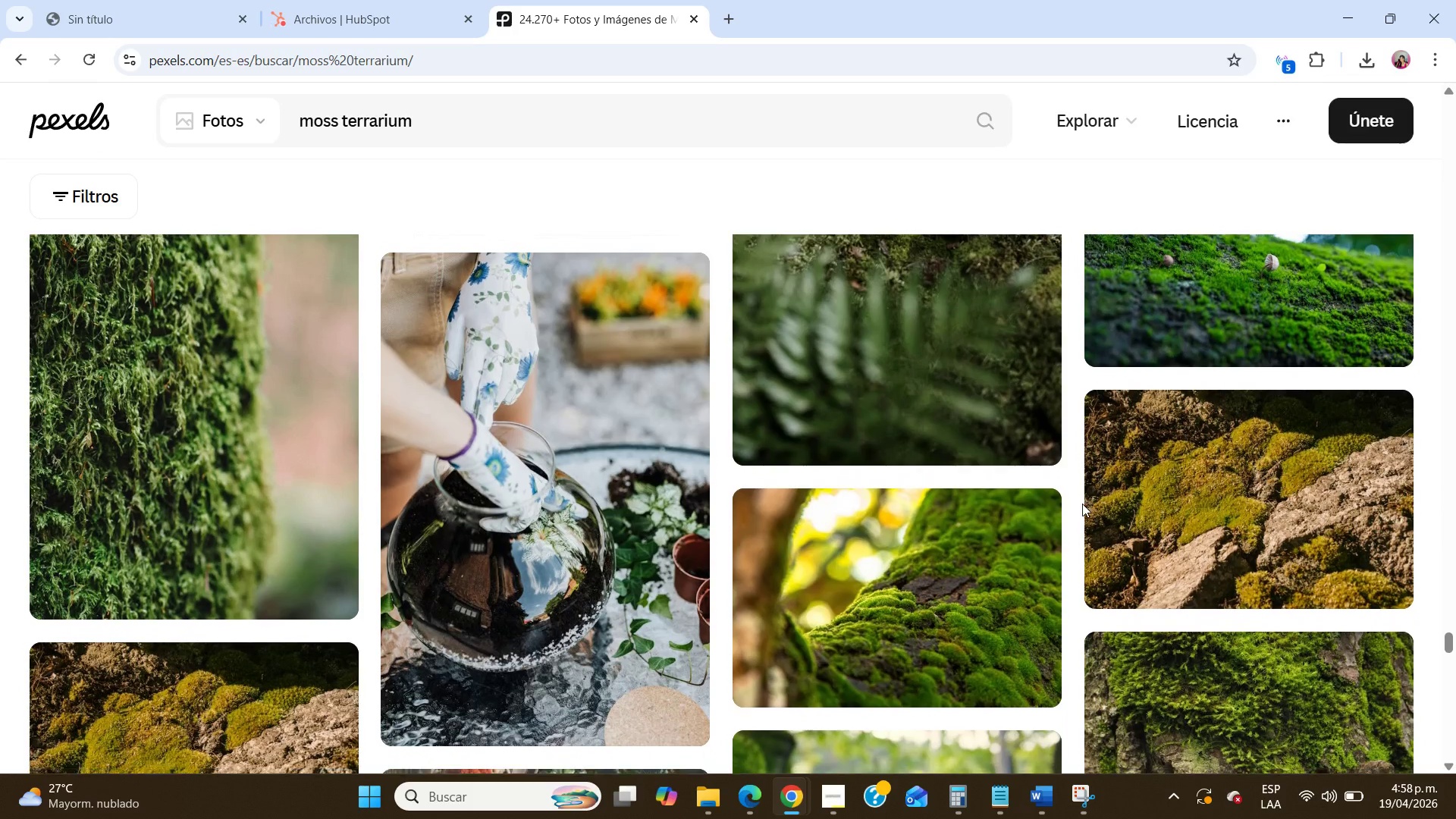 
scroll: coordinate [1082, 504], scroll_direction: down, amount: 3.0
 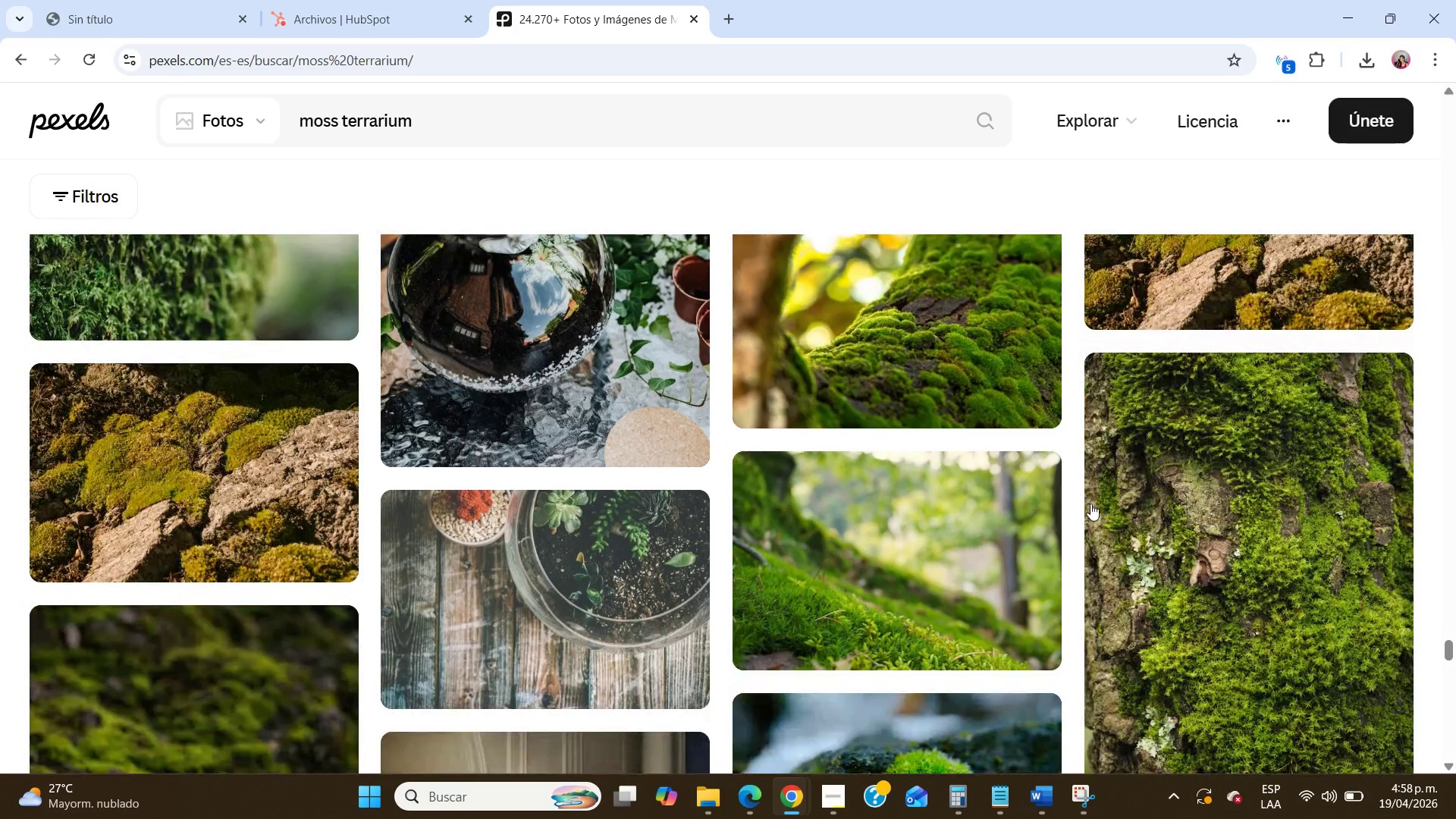 
left_click([1229, 522])
 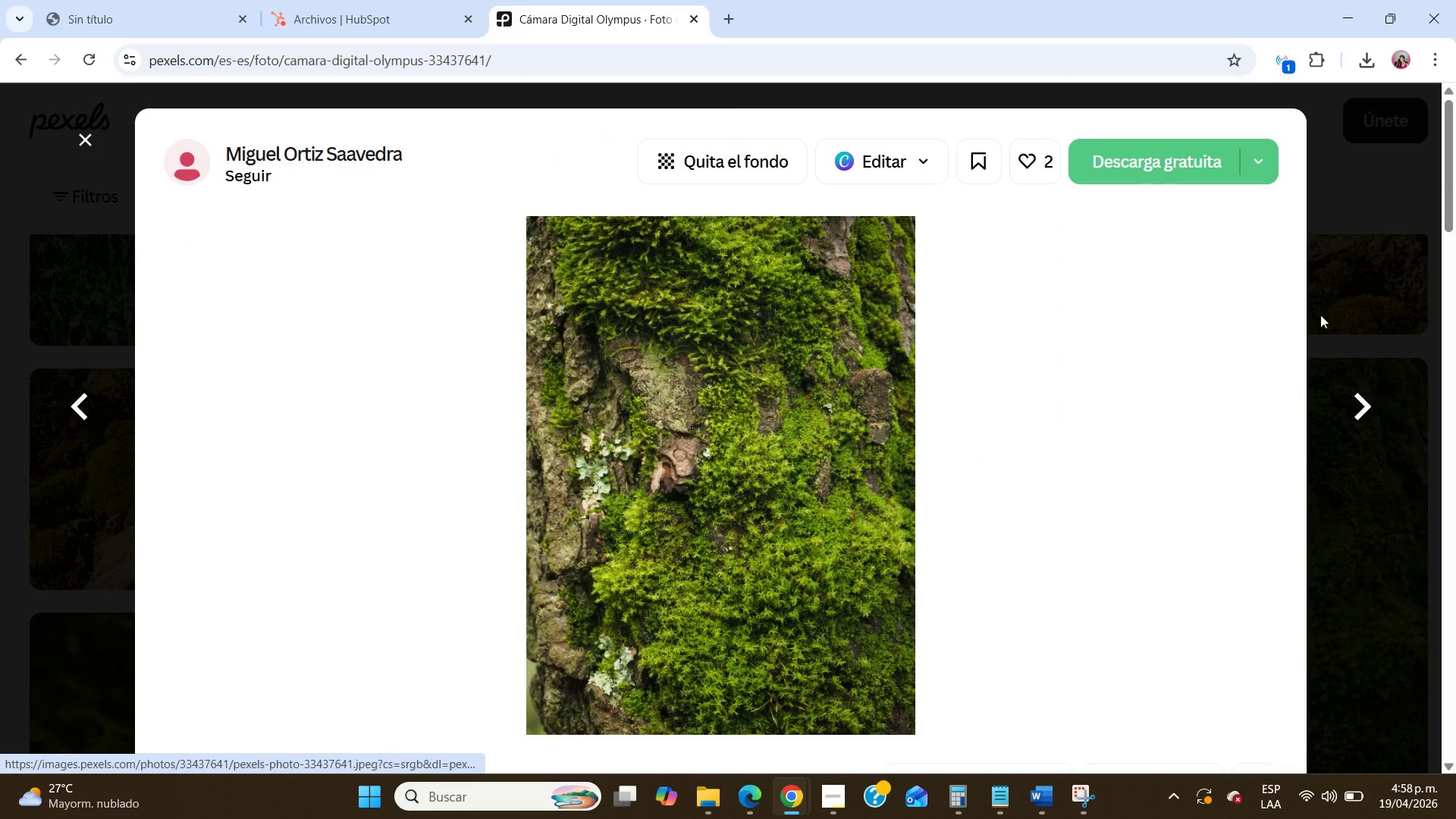 
left_click([1360, 196])
 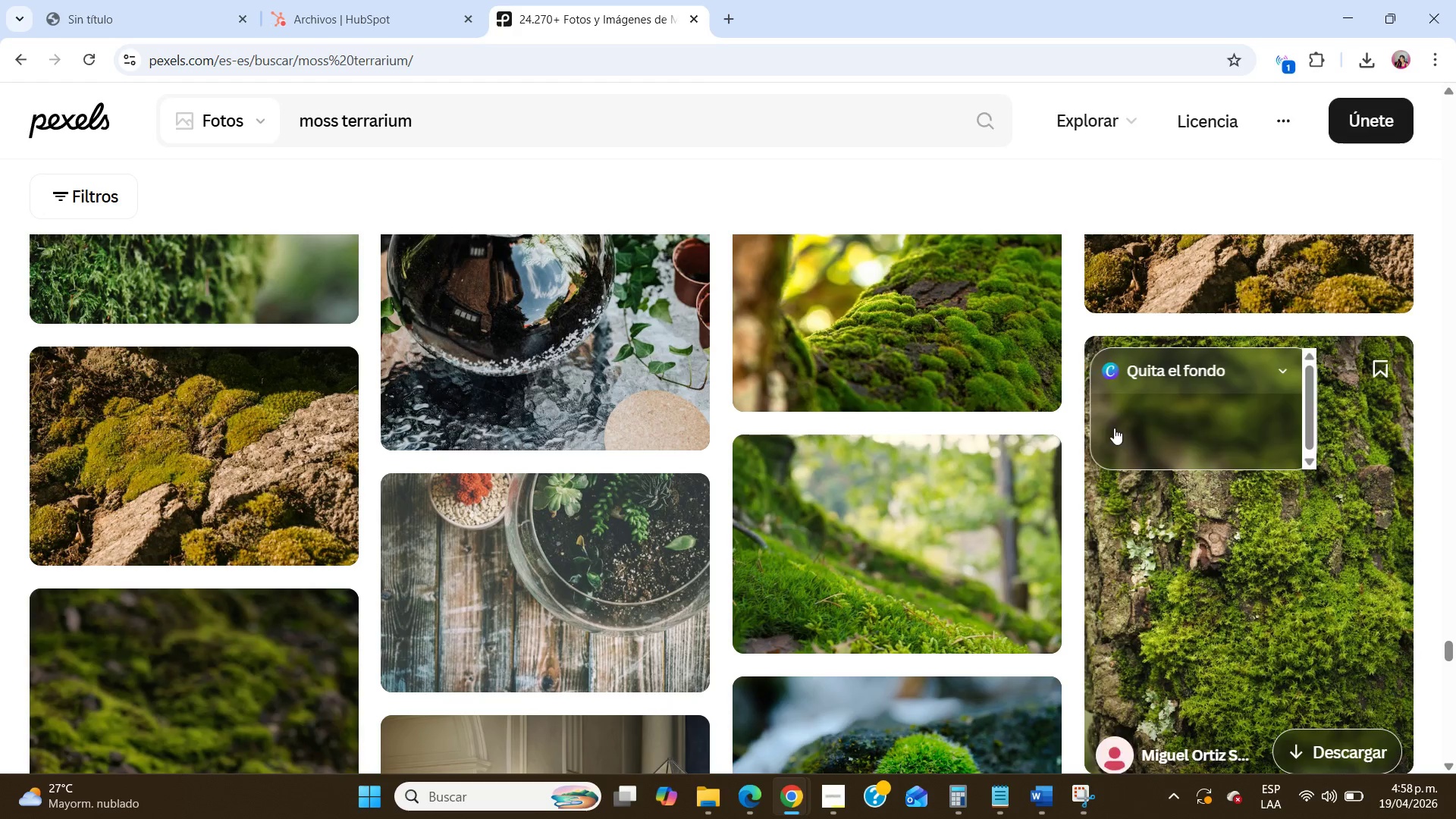 
scroll: coordinate [1010, 504], scroll_direction: up, amount: 62.0
 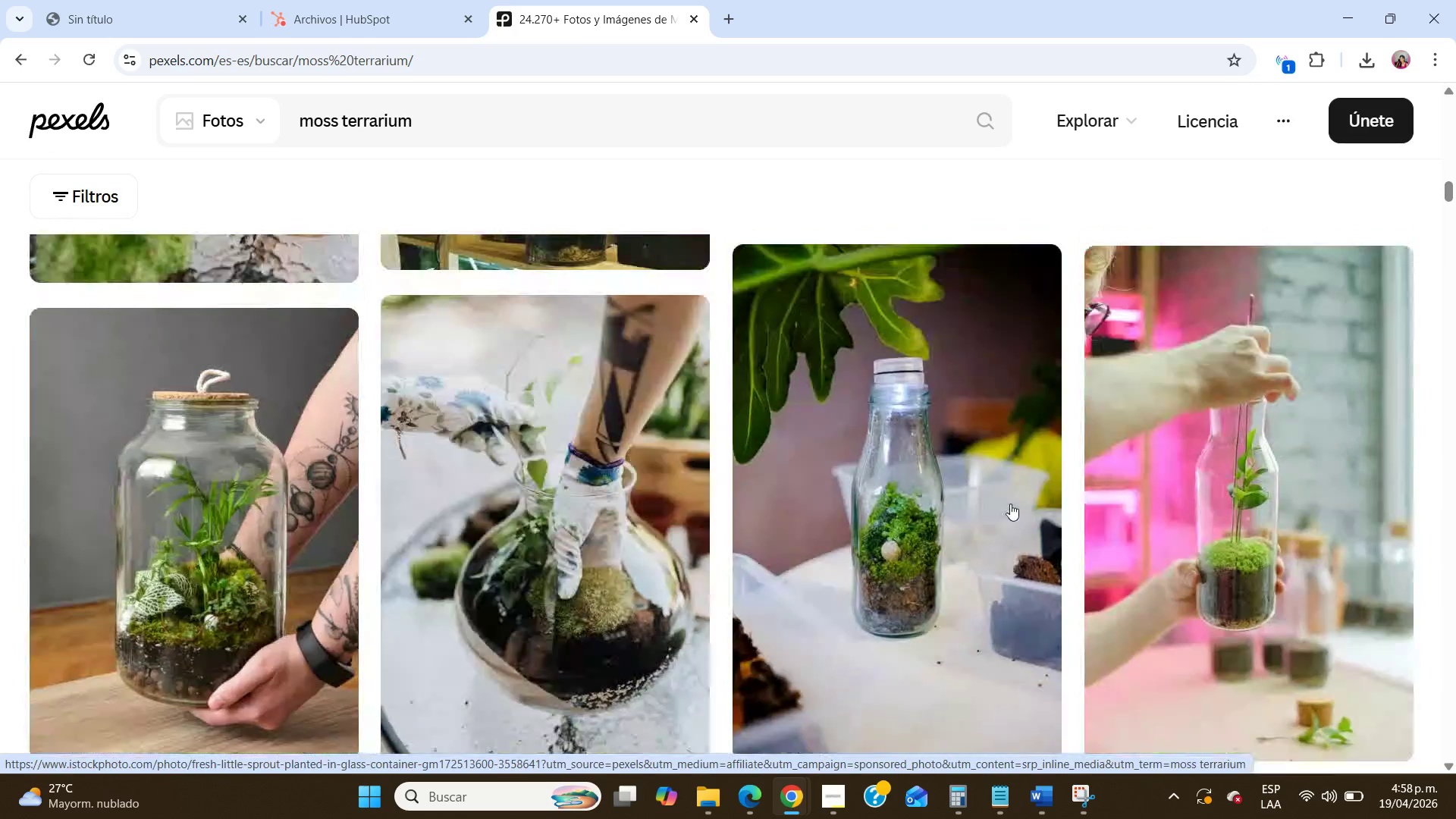 
scroll: coordinate [1010, 504], scroll_direction: down, amount: 2.0
 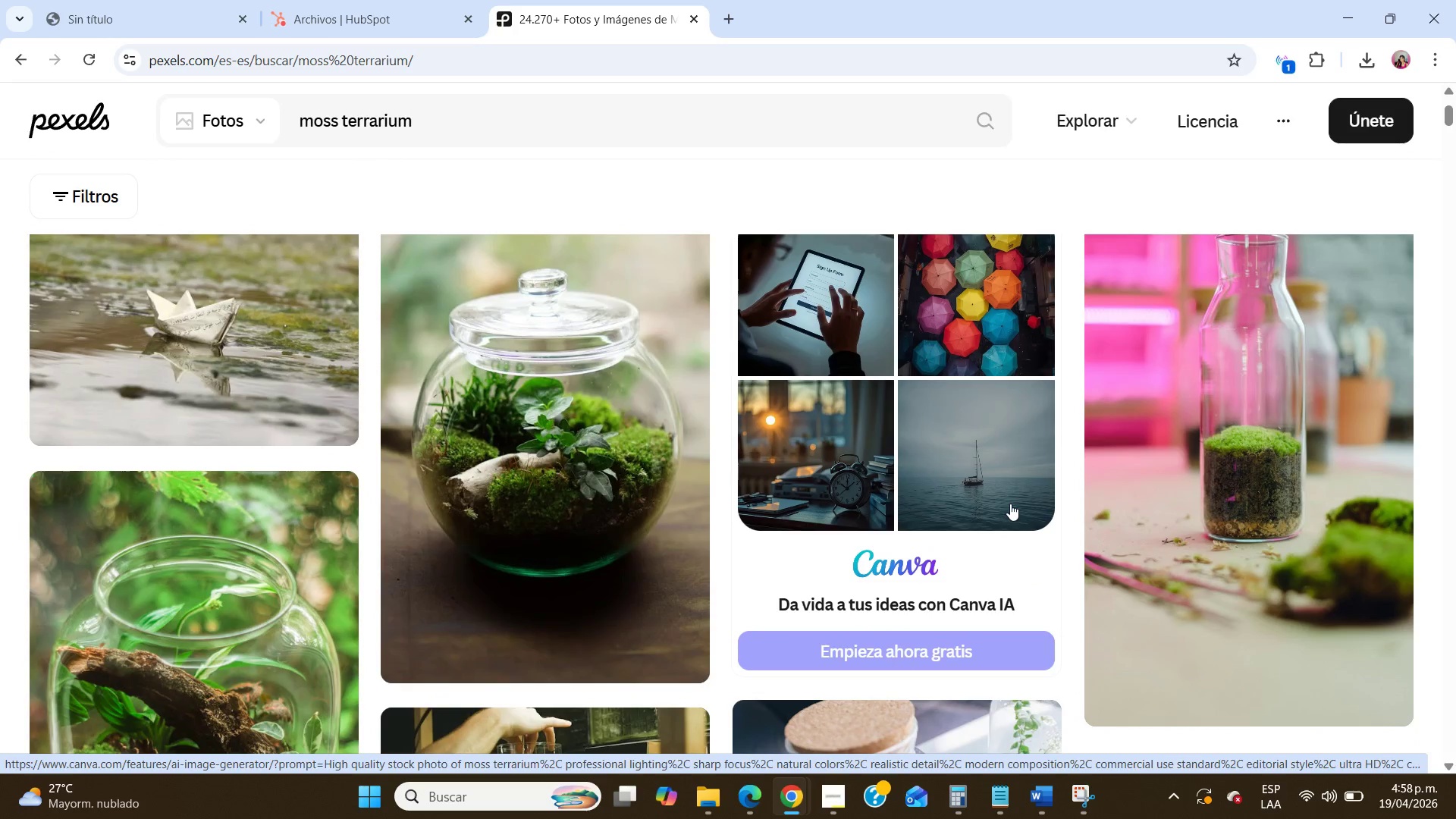 
scroll: coordinate [1010, 504], scroll_direction: up, amount: 1.0
 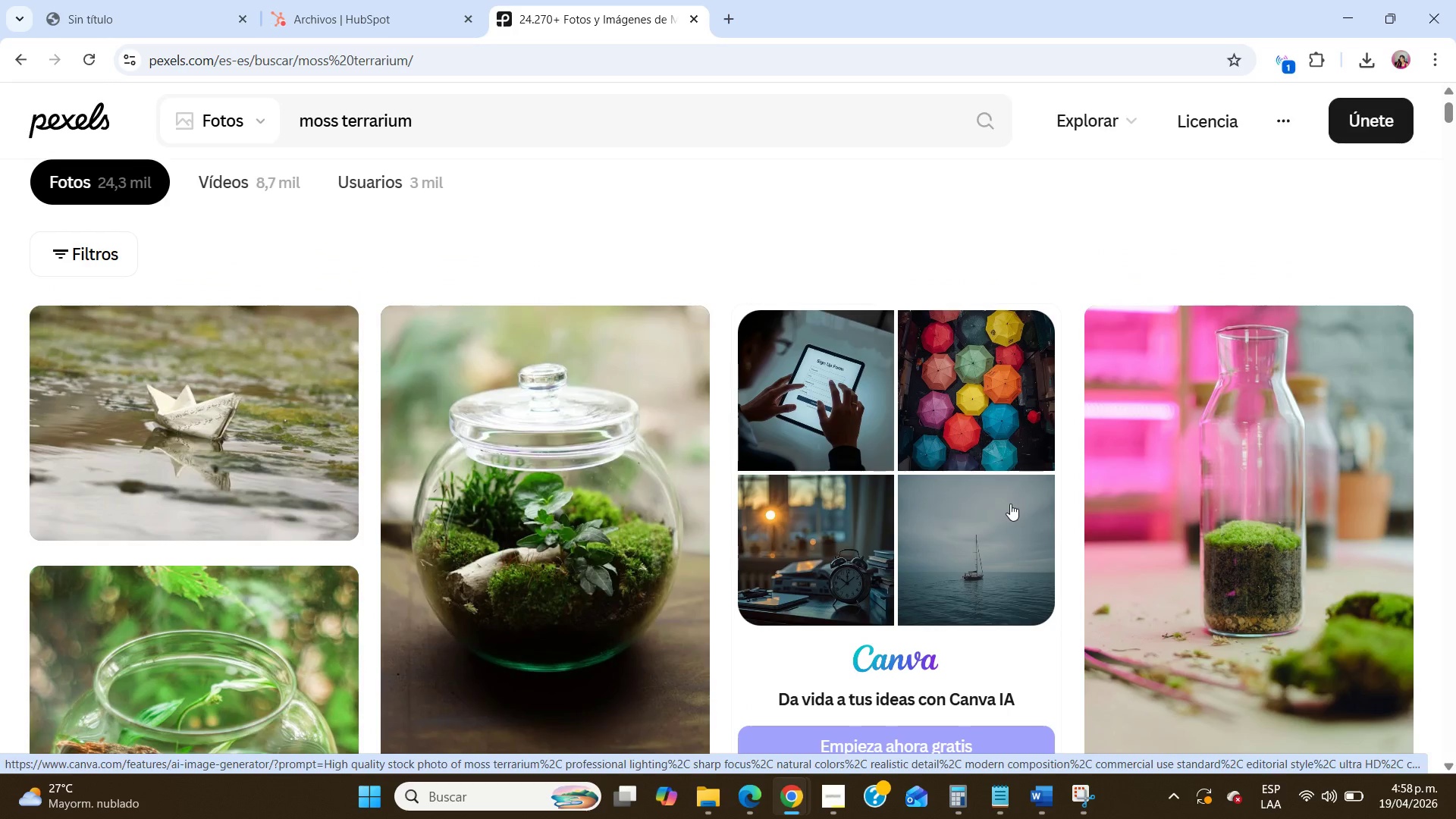 
scroll: coordinate [635, 565], scroll_direction: down, amount: 5.0
 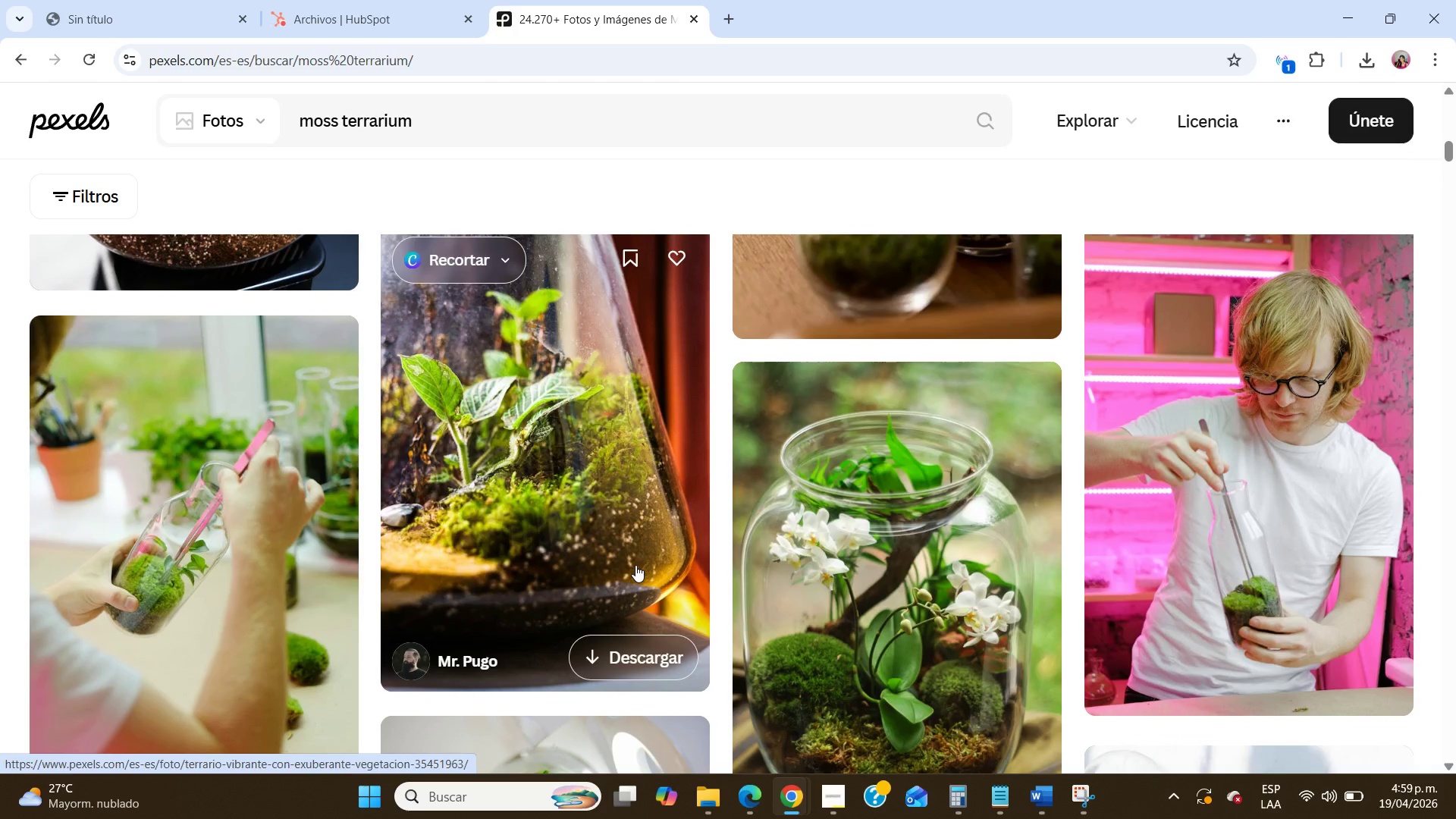 
wait(6.44)
 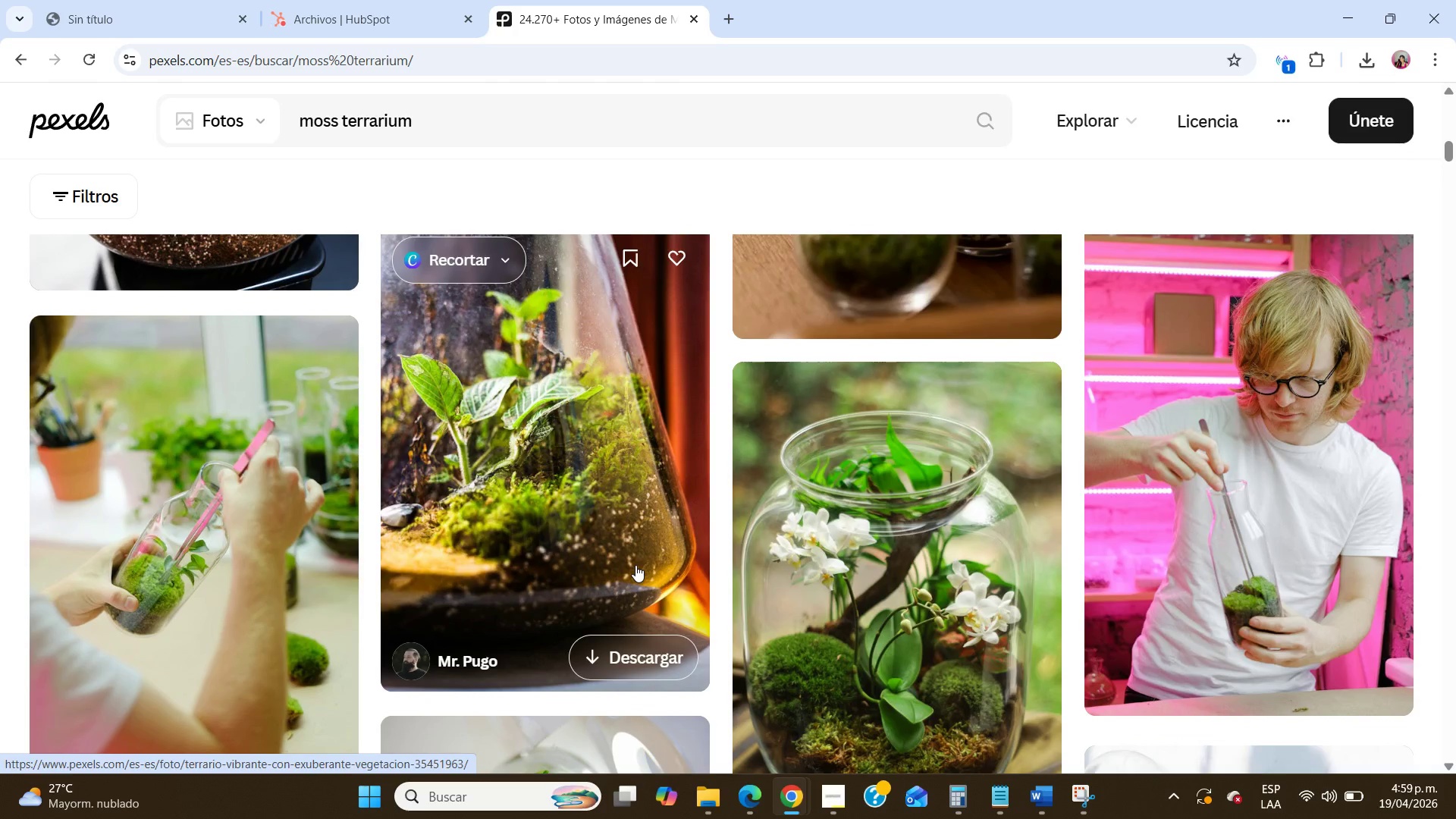 
scroll: coordinate [783, 548], scroll_direction: down, amount: 3.0
 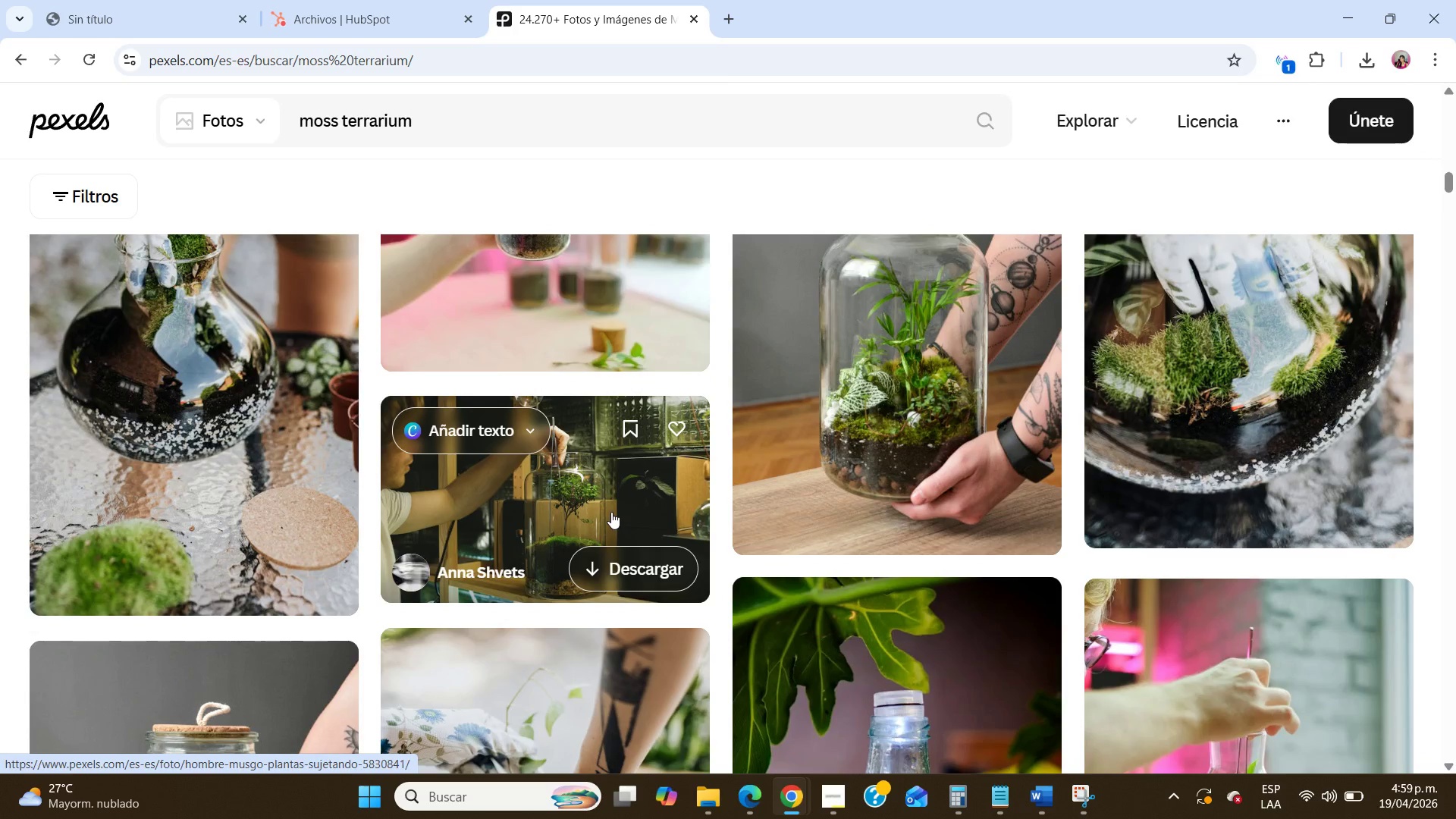 
left_click([386, 0])
 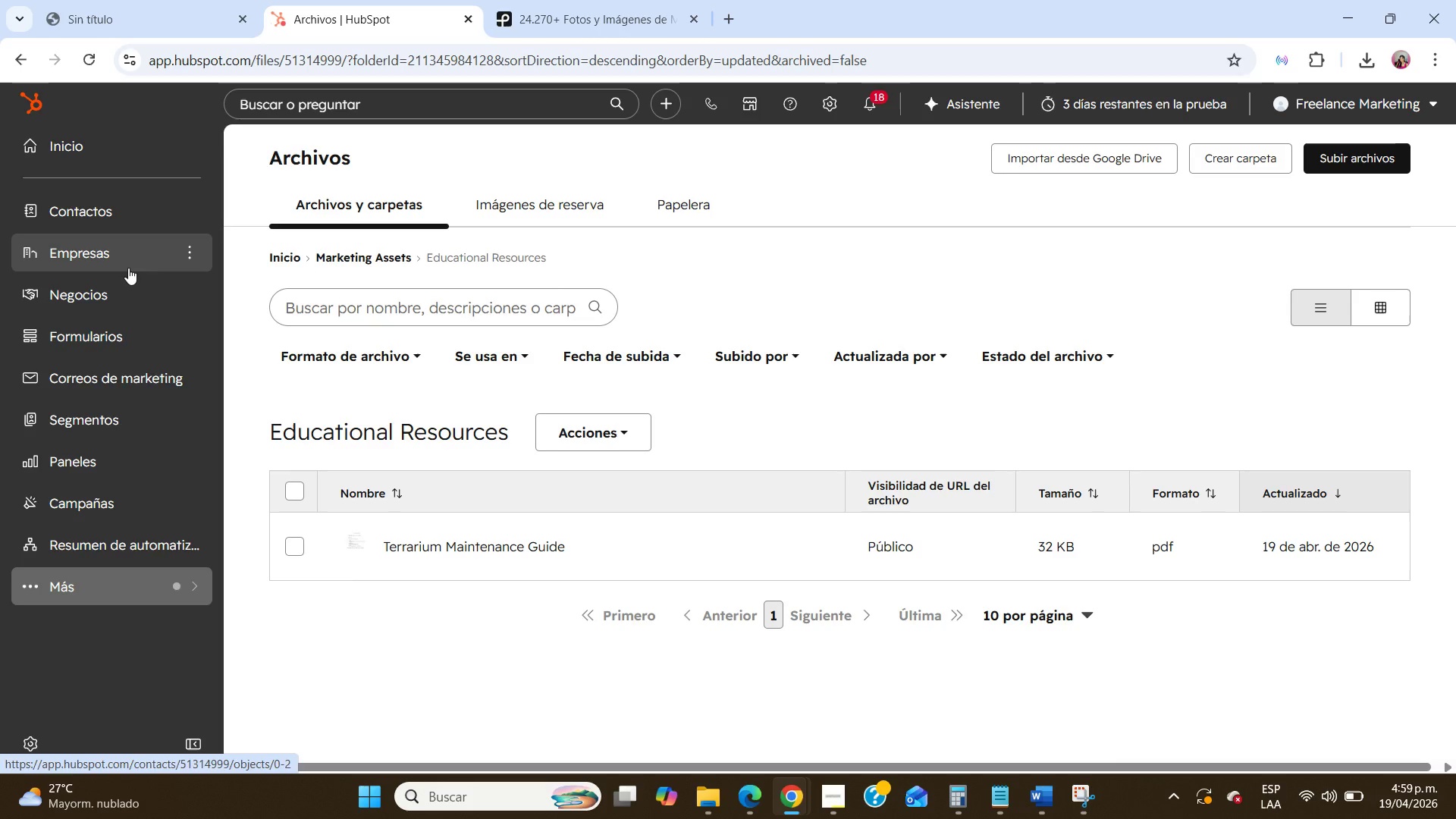 
wait(10.64)
 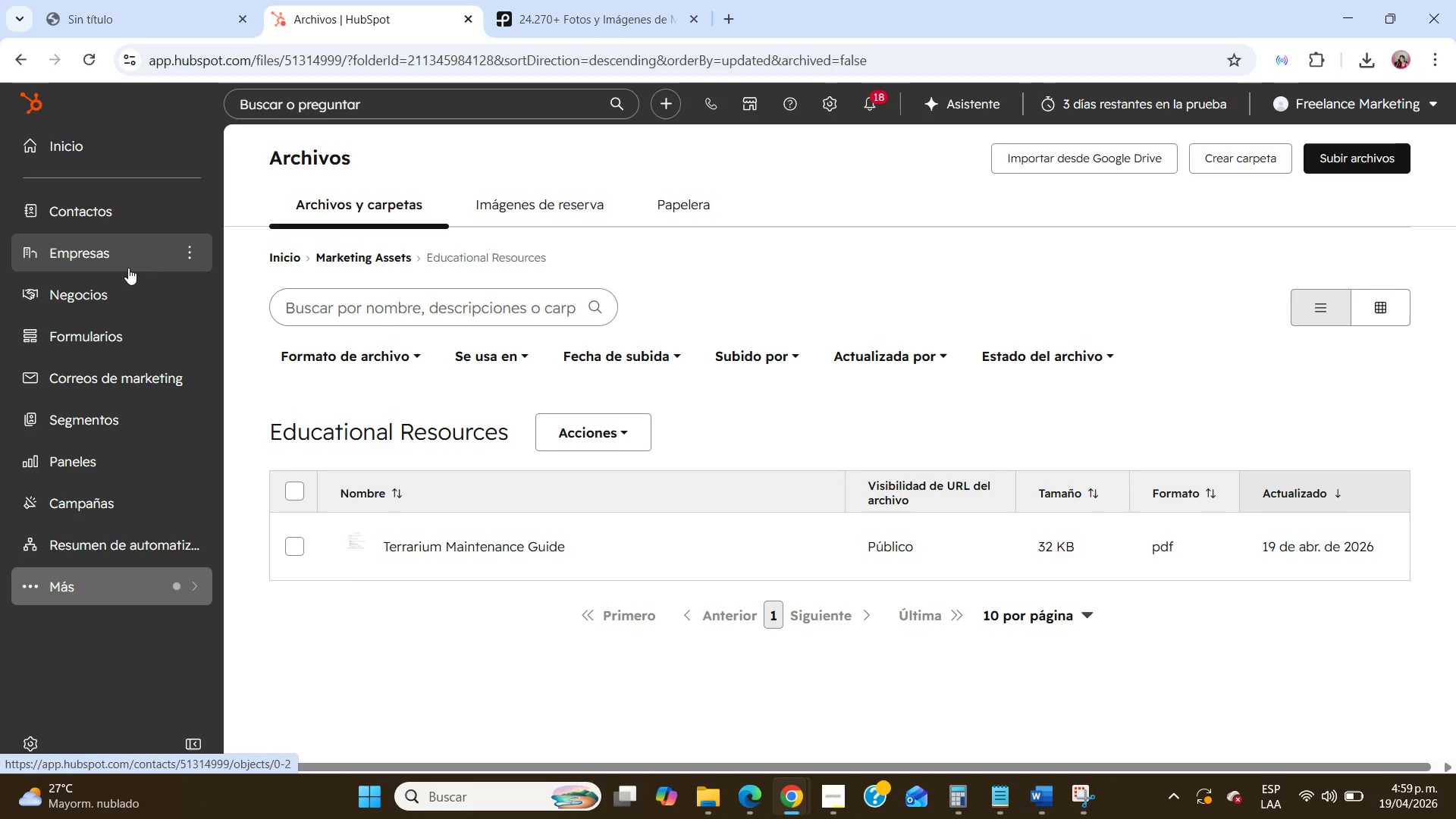 
scroll: coordinate [152, 285], scroll_direction: down, amount: 2.0
 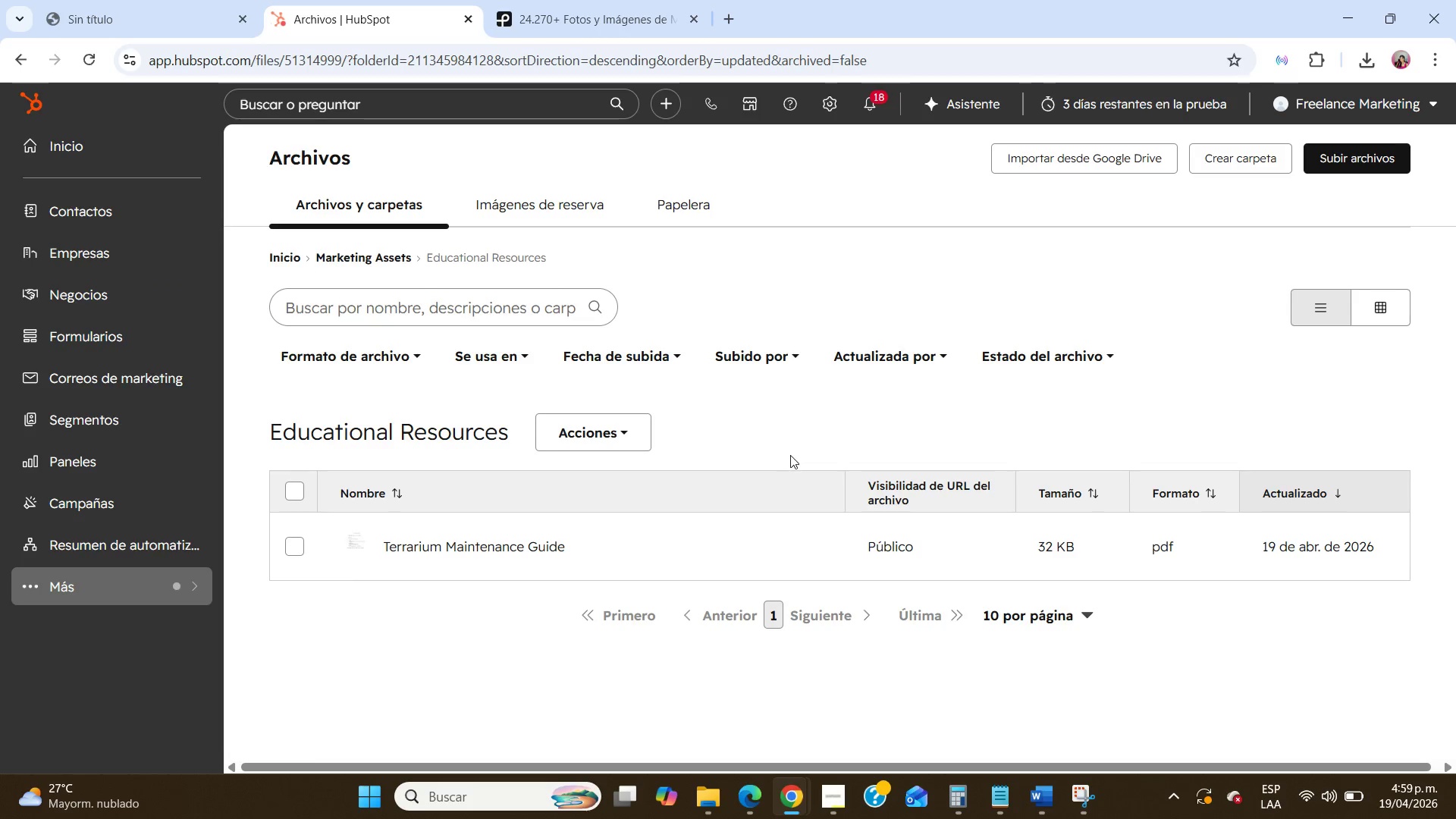 
scroll: coordinate [790, 455], scroll_direction: up, amount: 1.0
 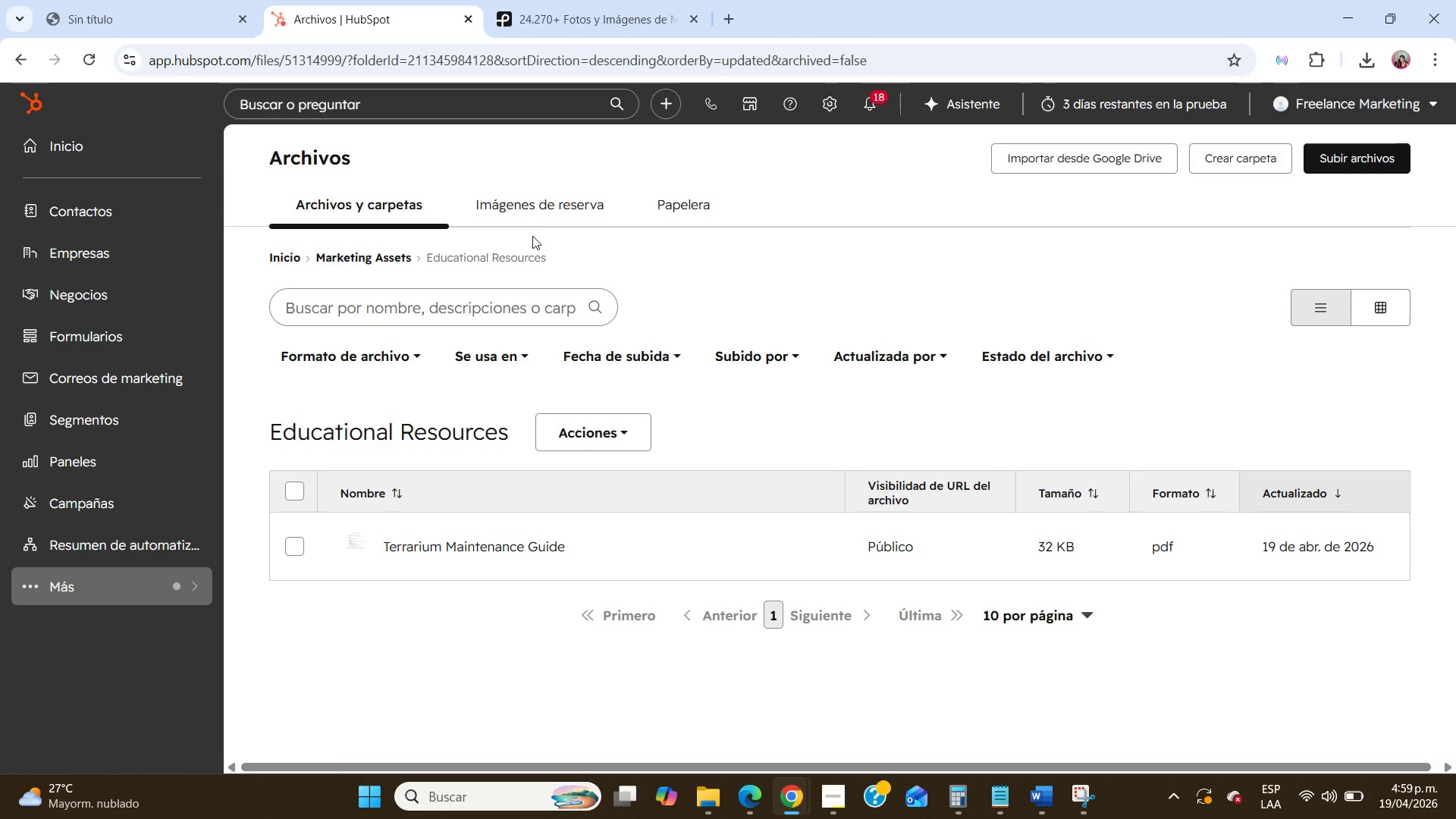 
left_click([595, 18])
 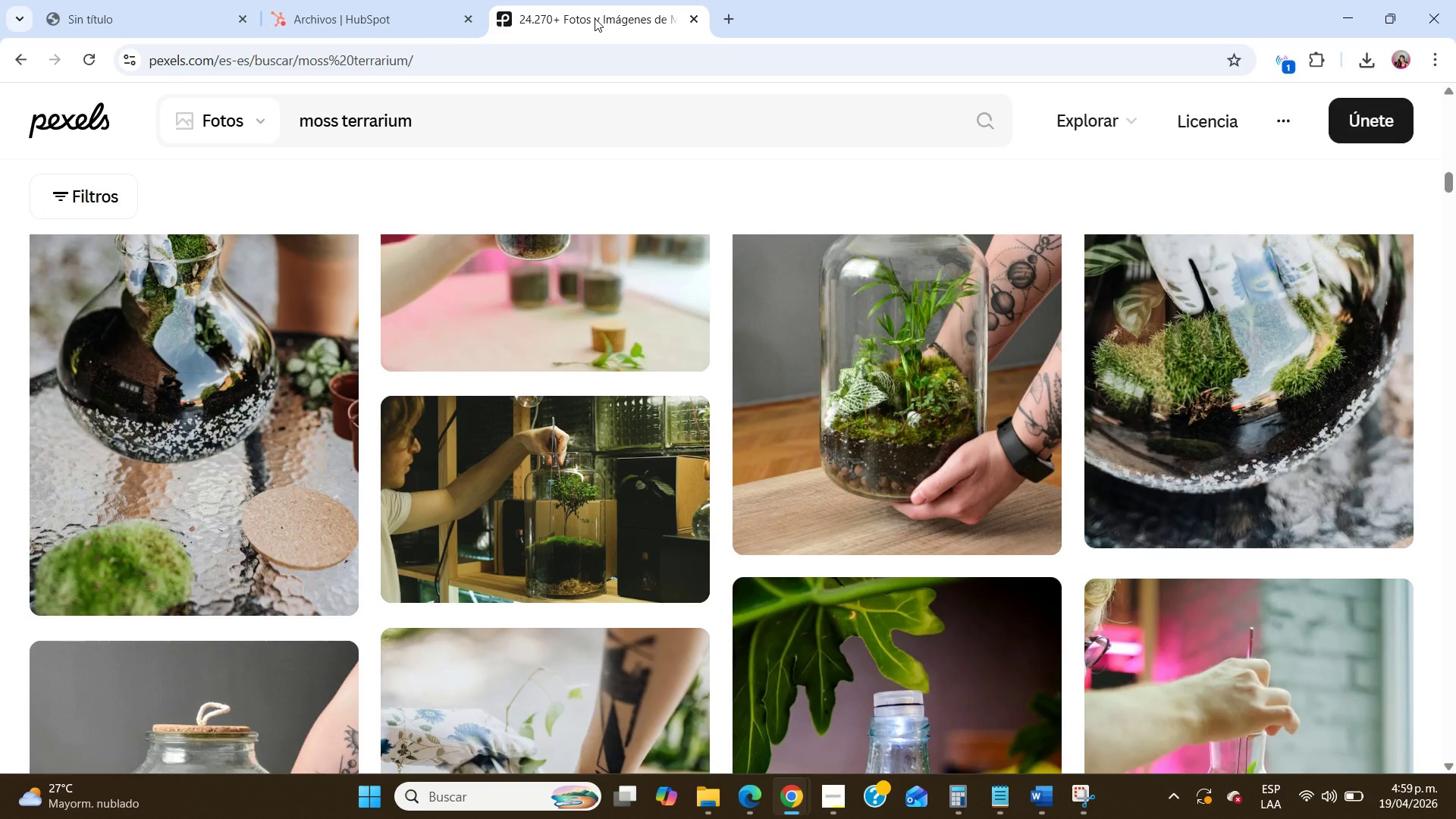 
wait(9.5)
 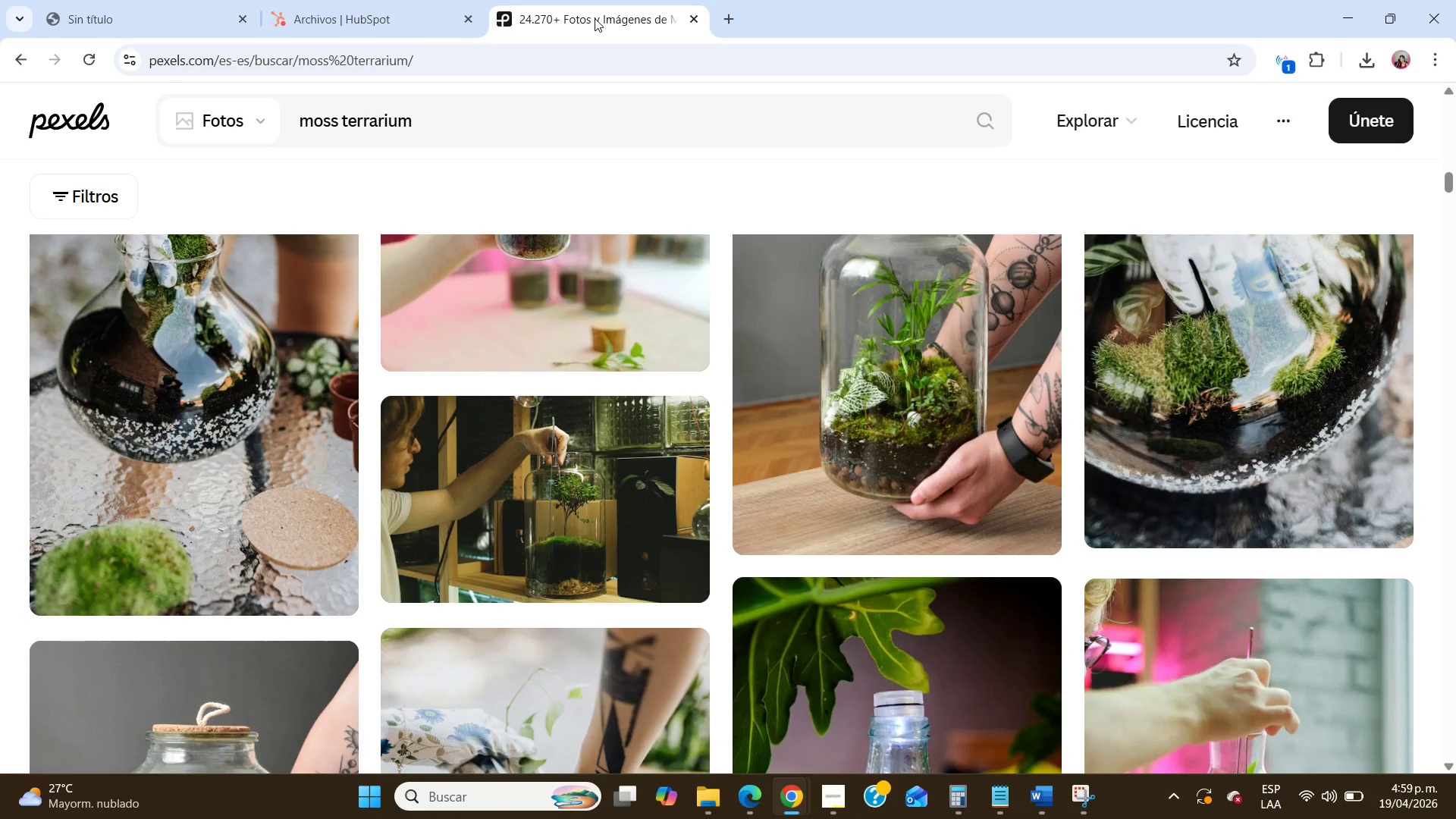 
left_click([369, 27])
 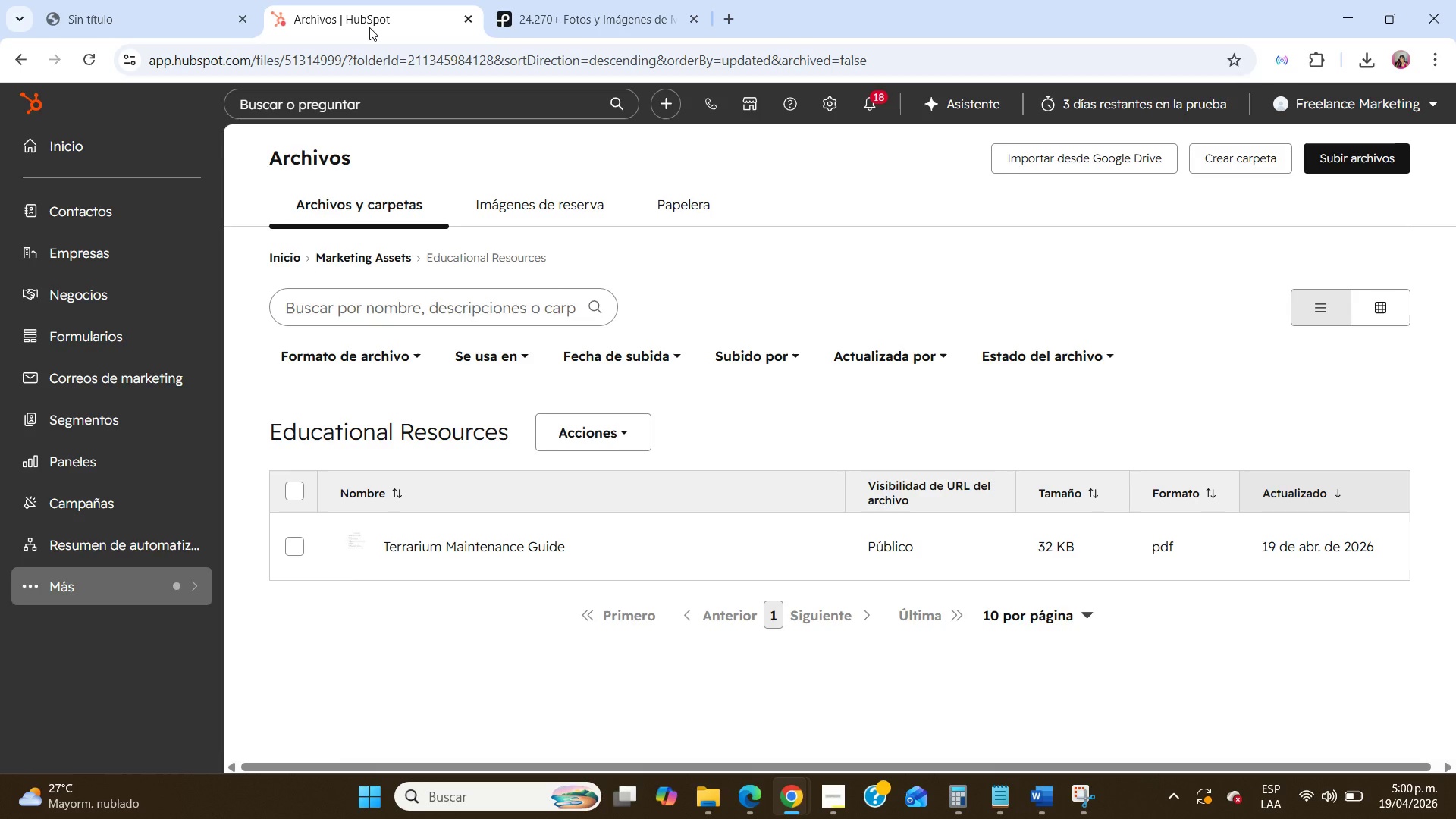 
wait(25.69)
 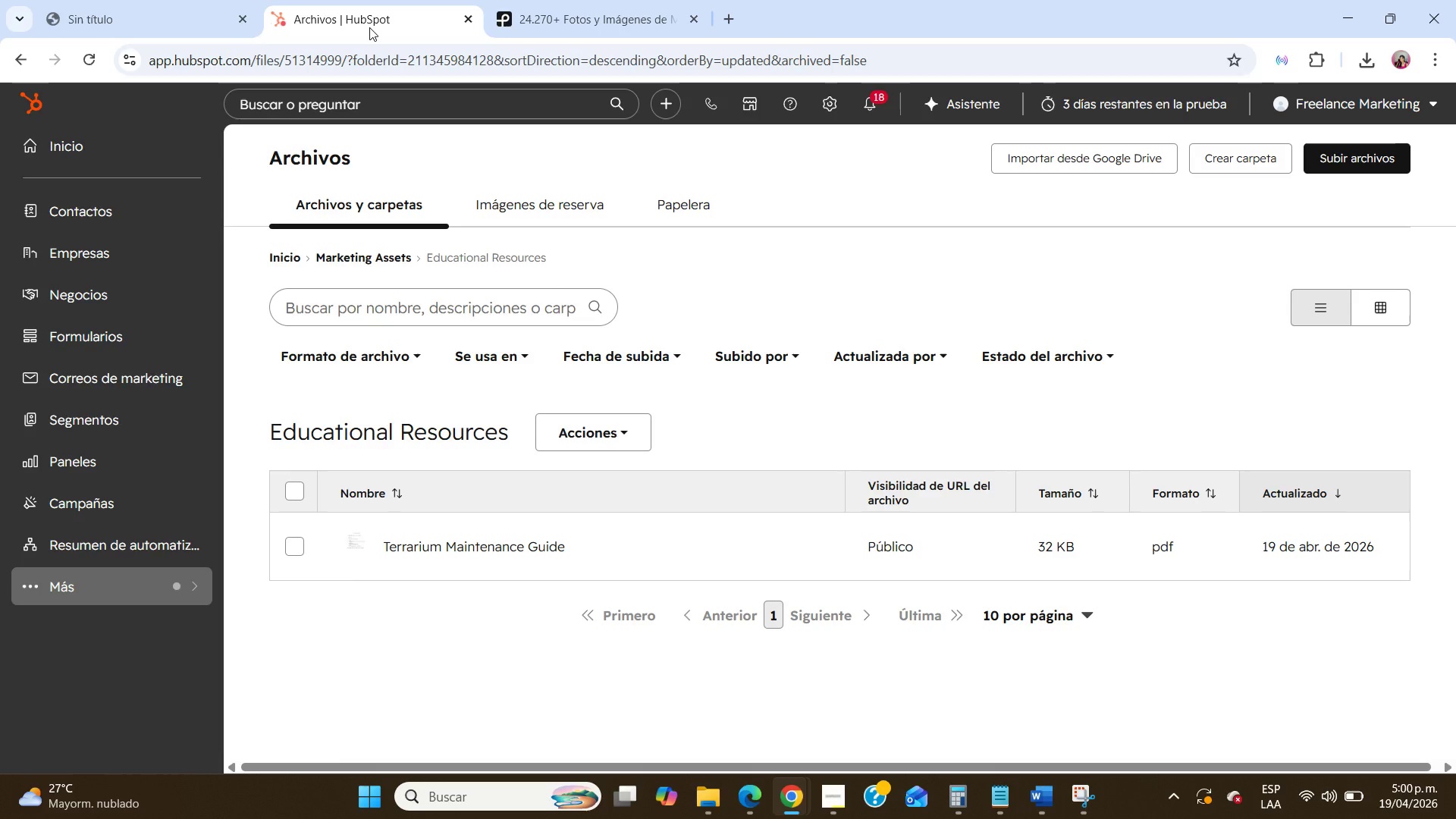 
scroll: coordinate [913, 453], scroll_direction: up, amount: 3.0
 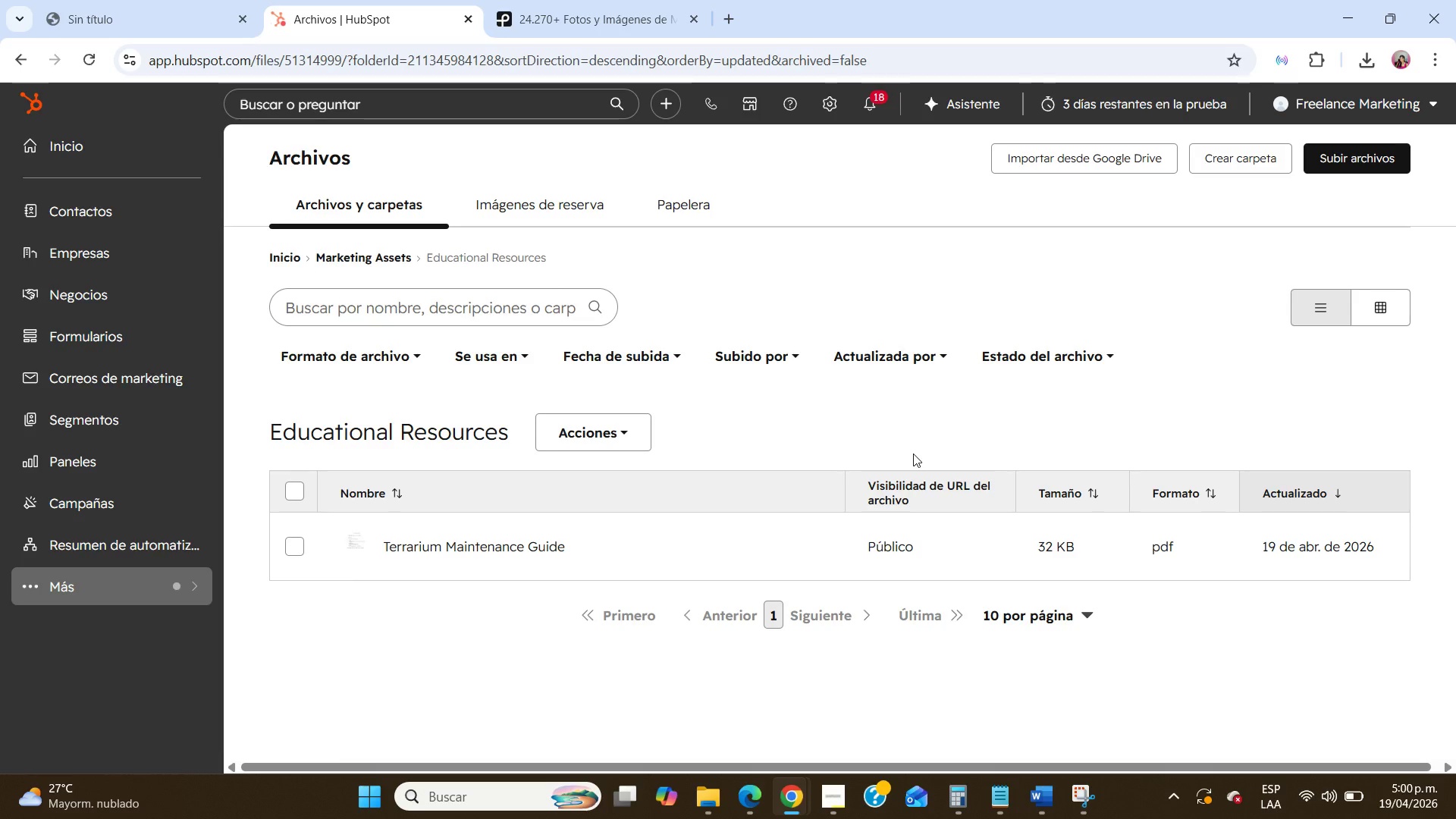 
wait(22.67)
 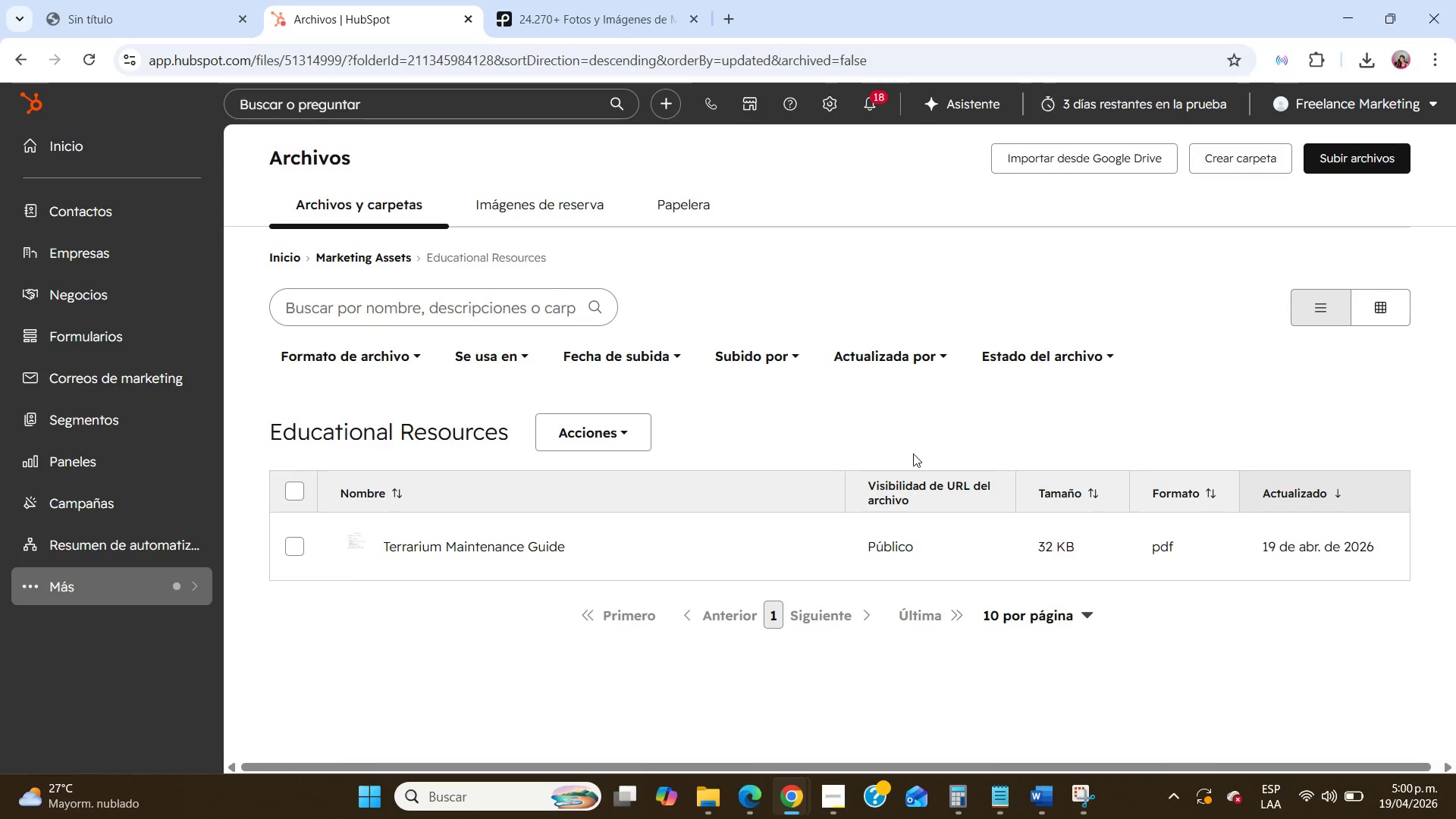 
scroll: coordinate [821, 457], scroll_direction: down, amount: 1.0
 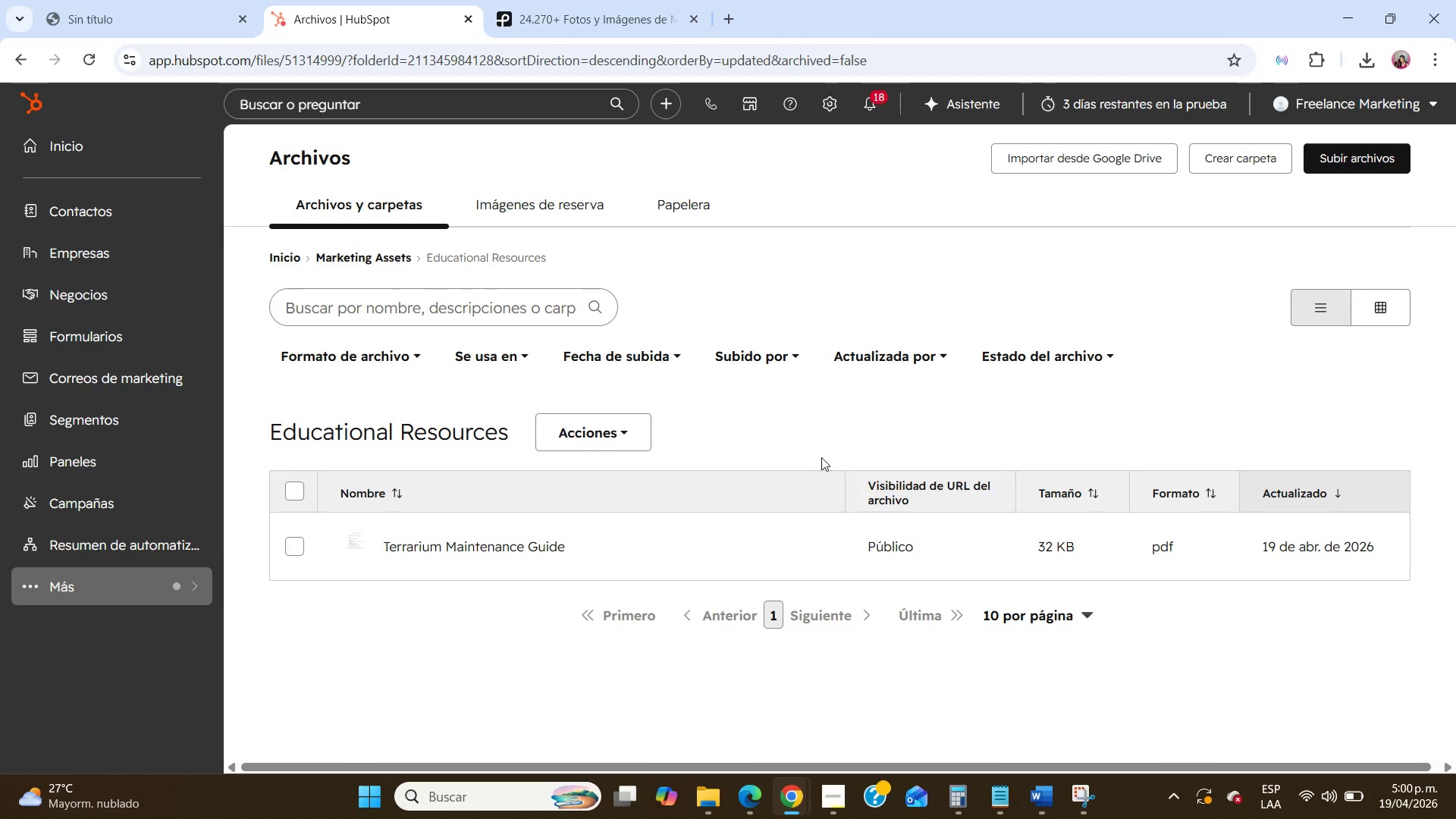 
wait(14.74)
 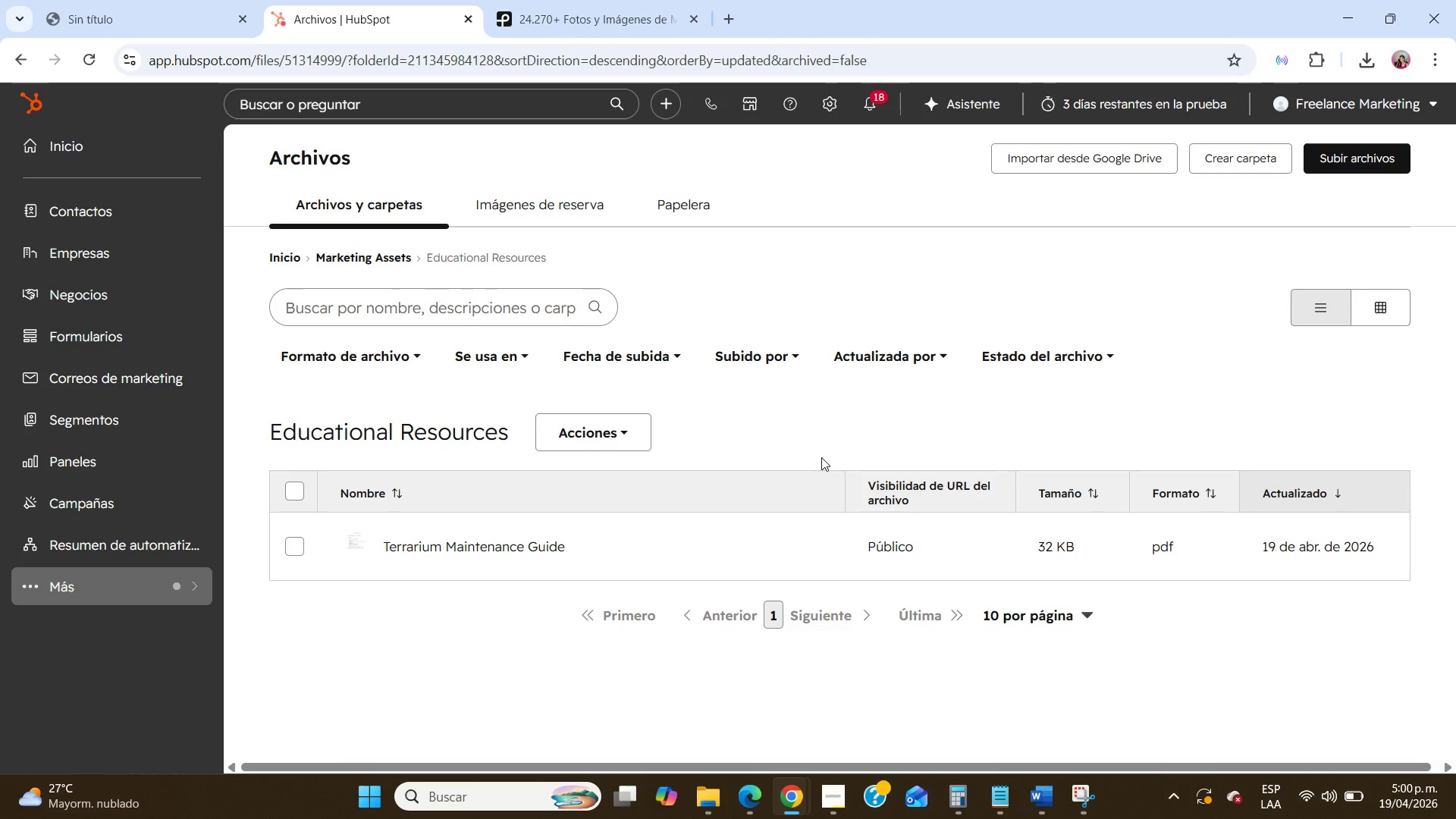 
scroll: coordinate [897, 370], scroll_direction: up, amount: 4.0
 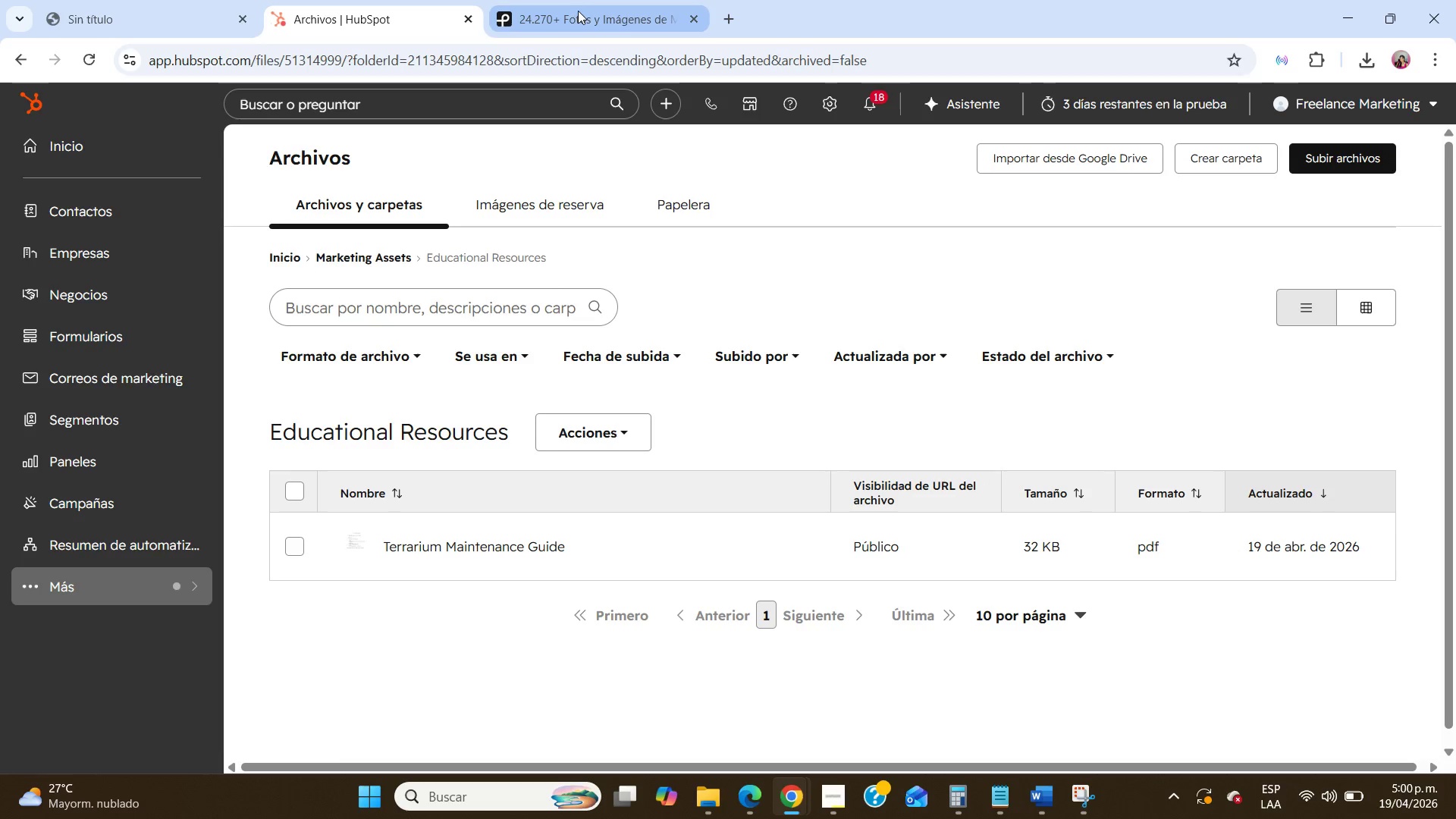 
left_click([578, 11])
 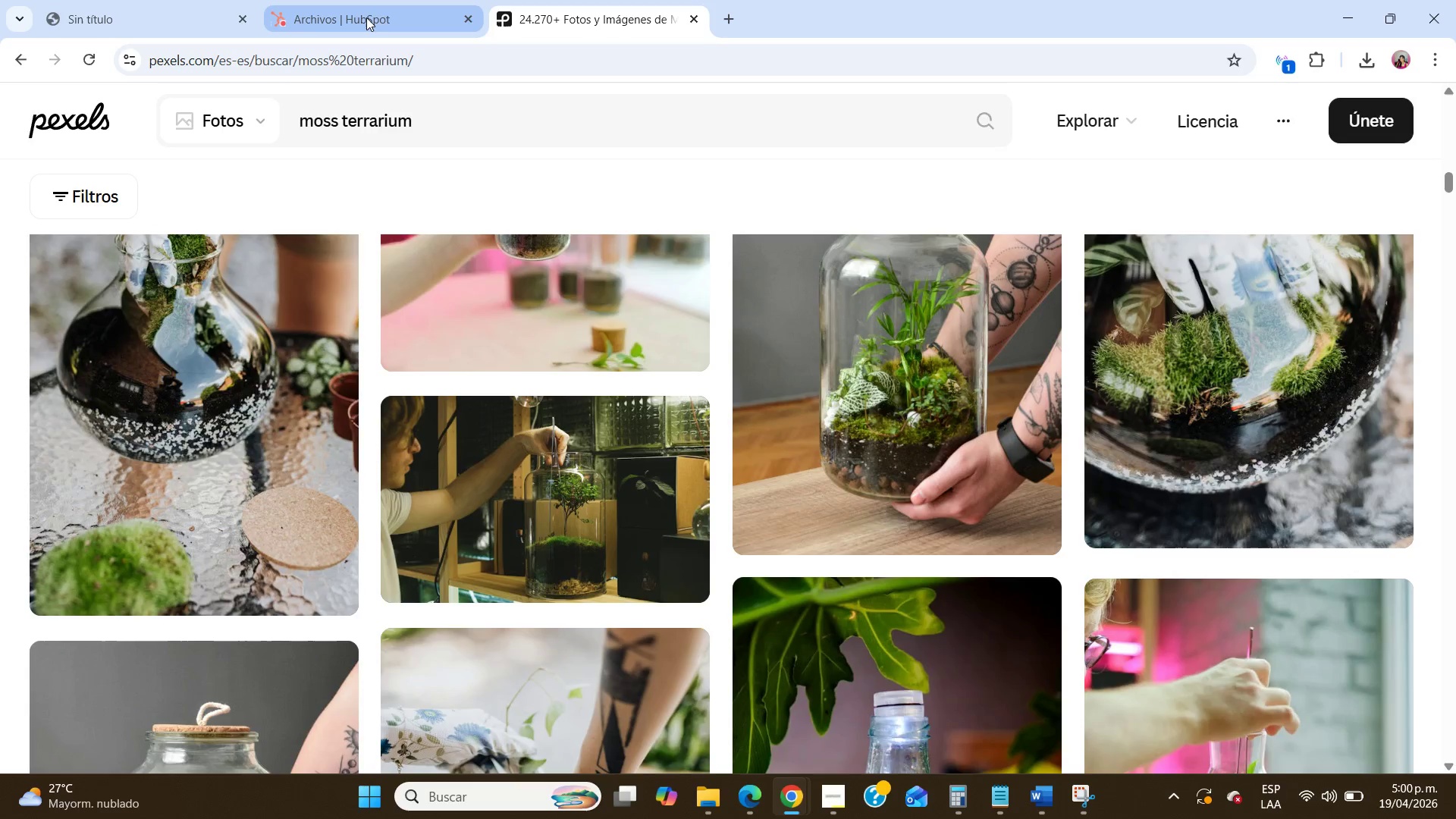 
left_click([366, 17])
 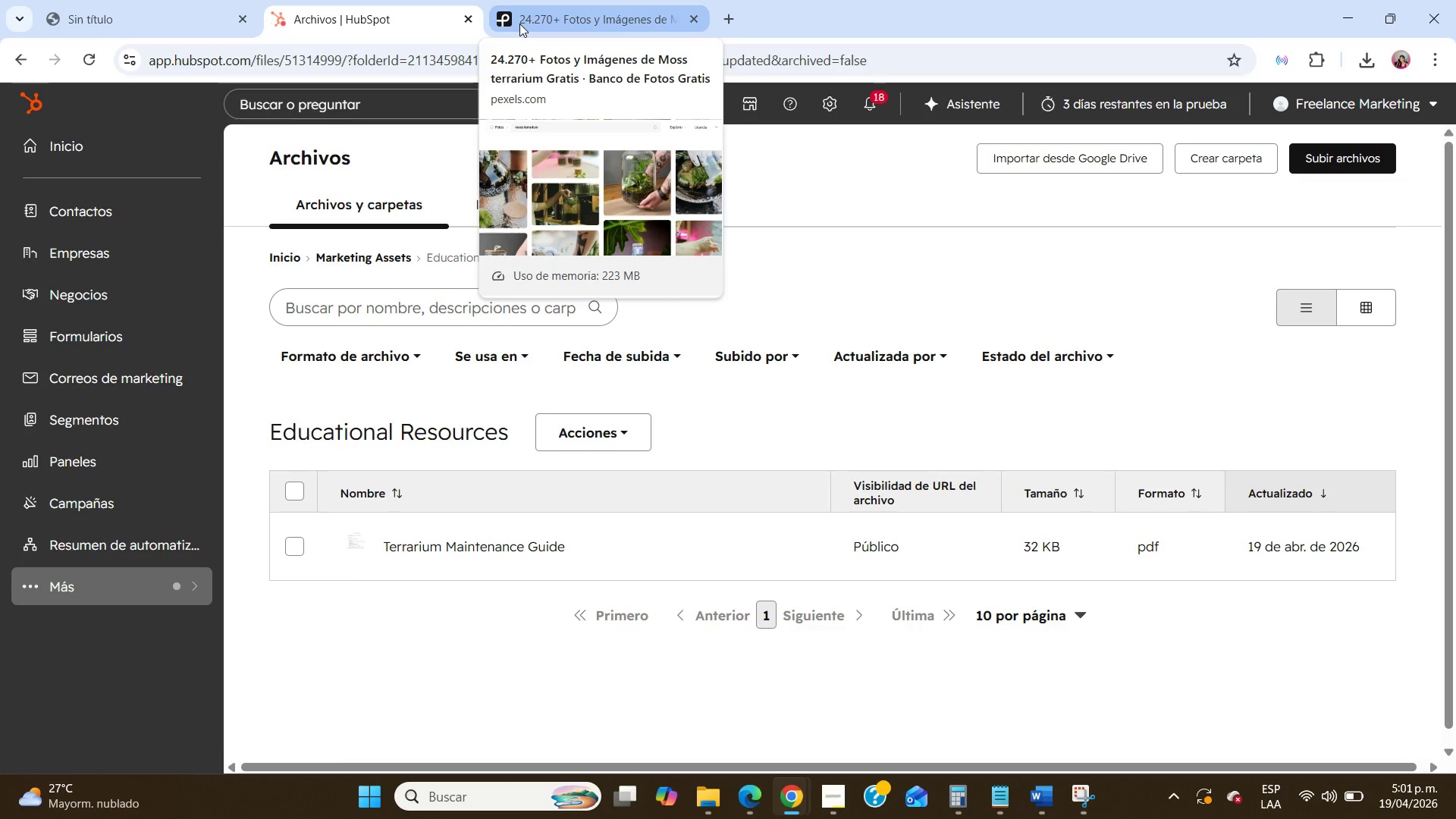 
wait(18.0)
 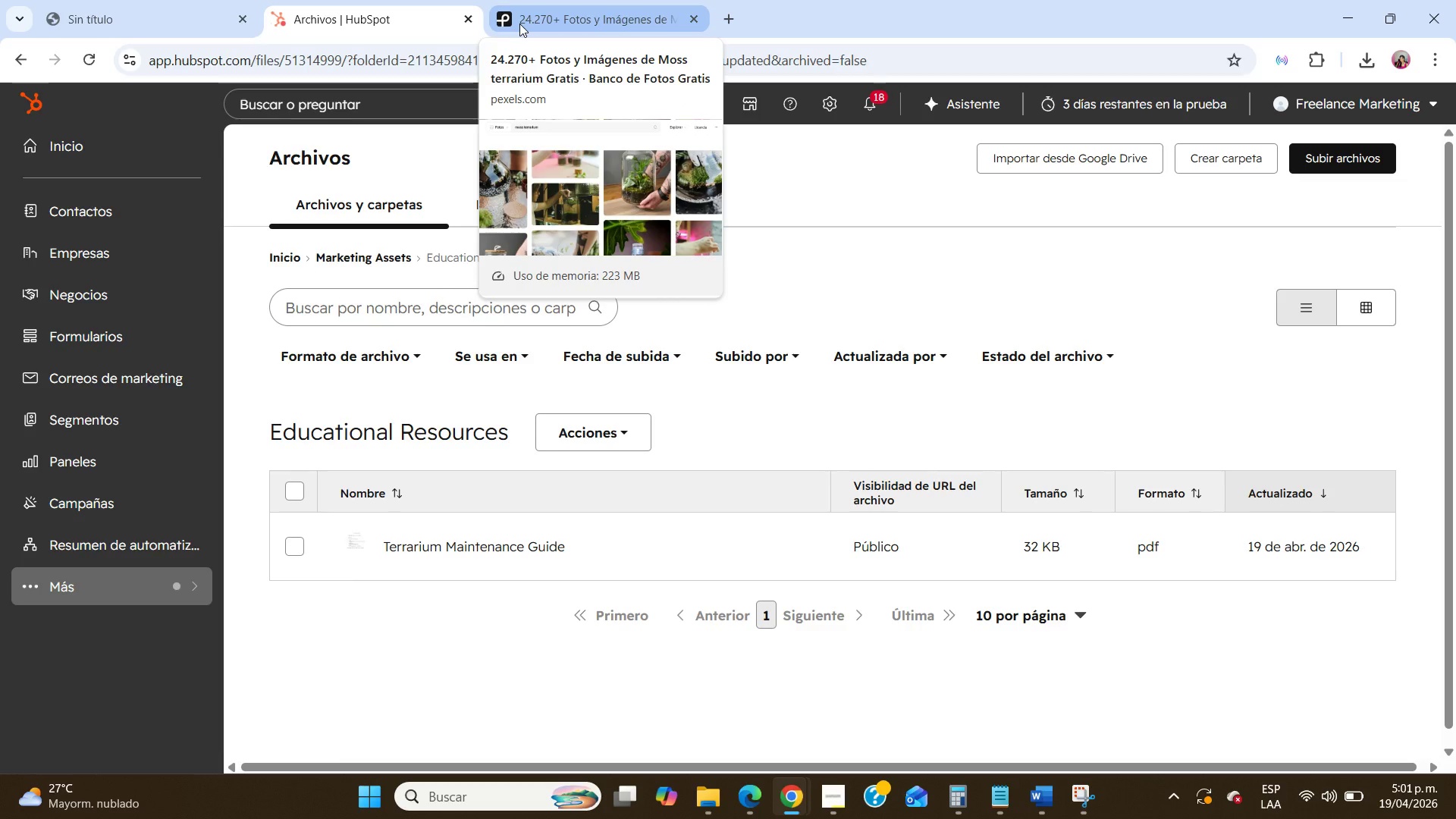 
scroll: coordinate [749, 332], scroll_direction: up, amount: 7.0
 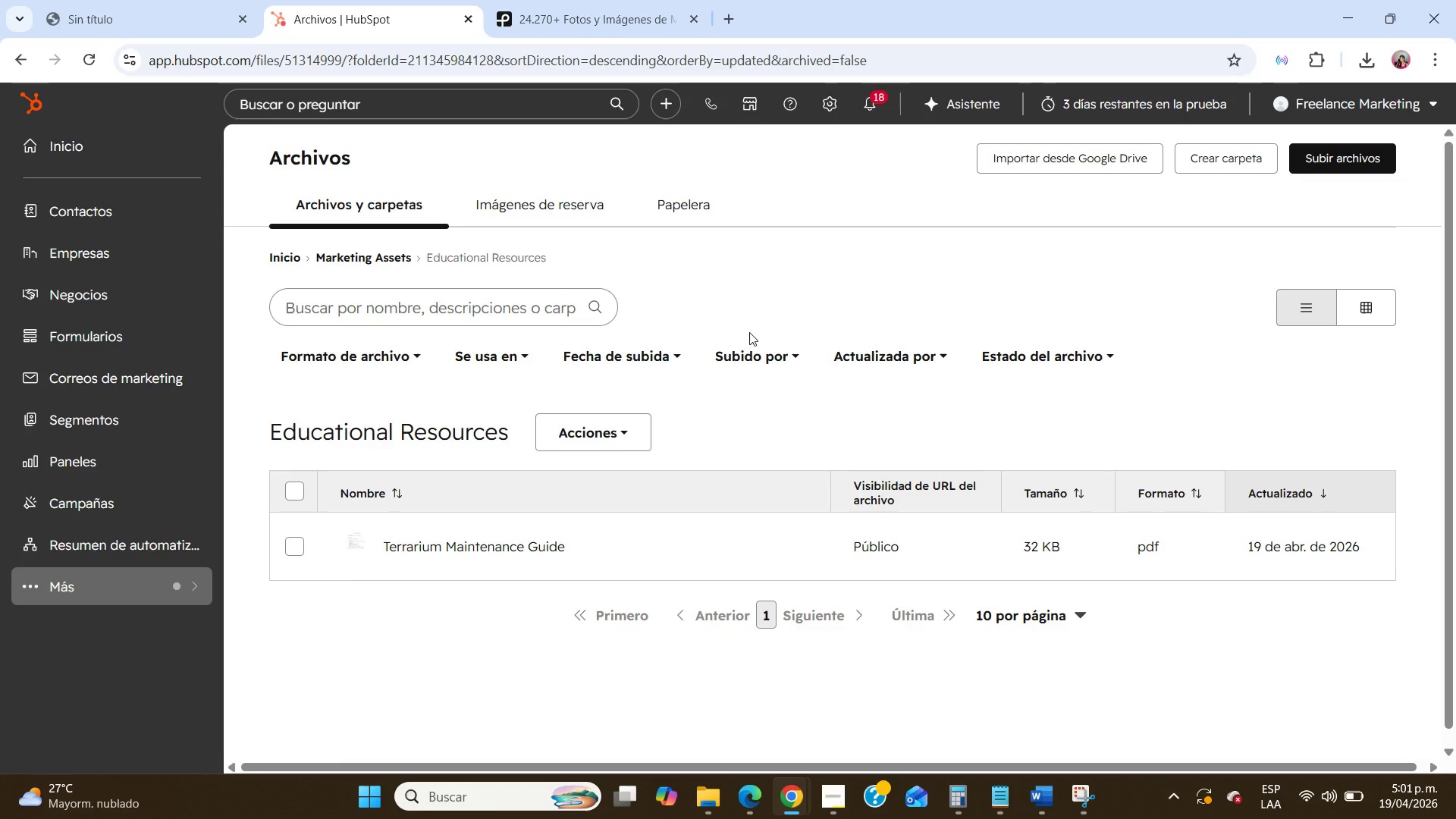 
wait(14.26)
 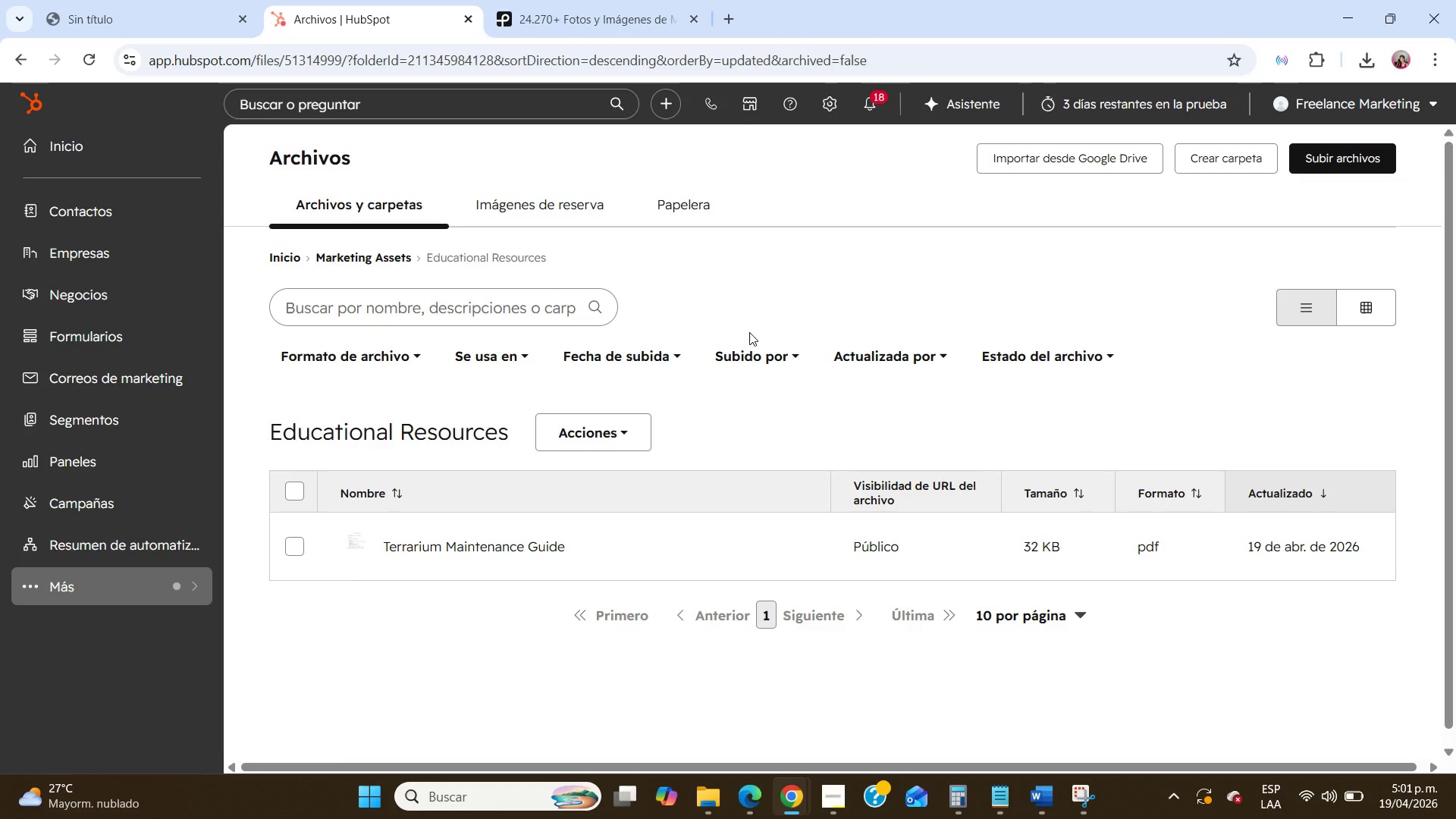 
scroll: coordinate [833, 237], scroll_direction: up, amount: 3.0
 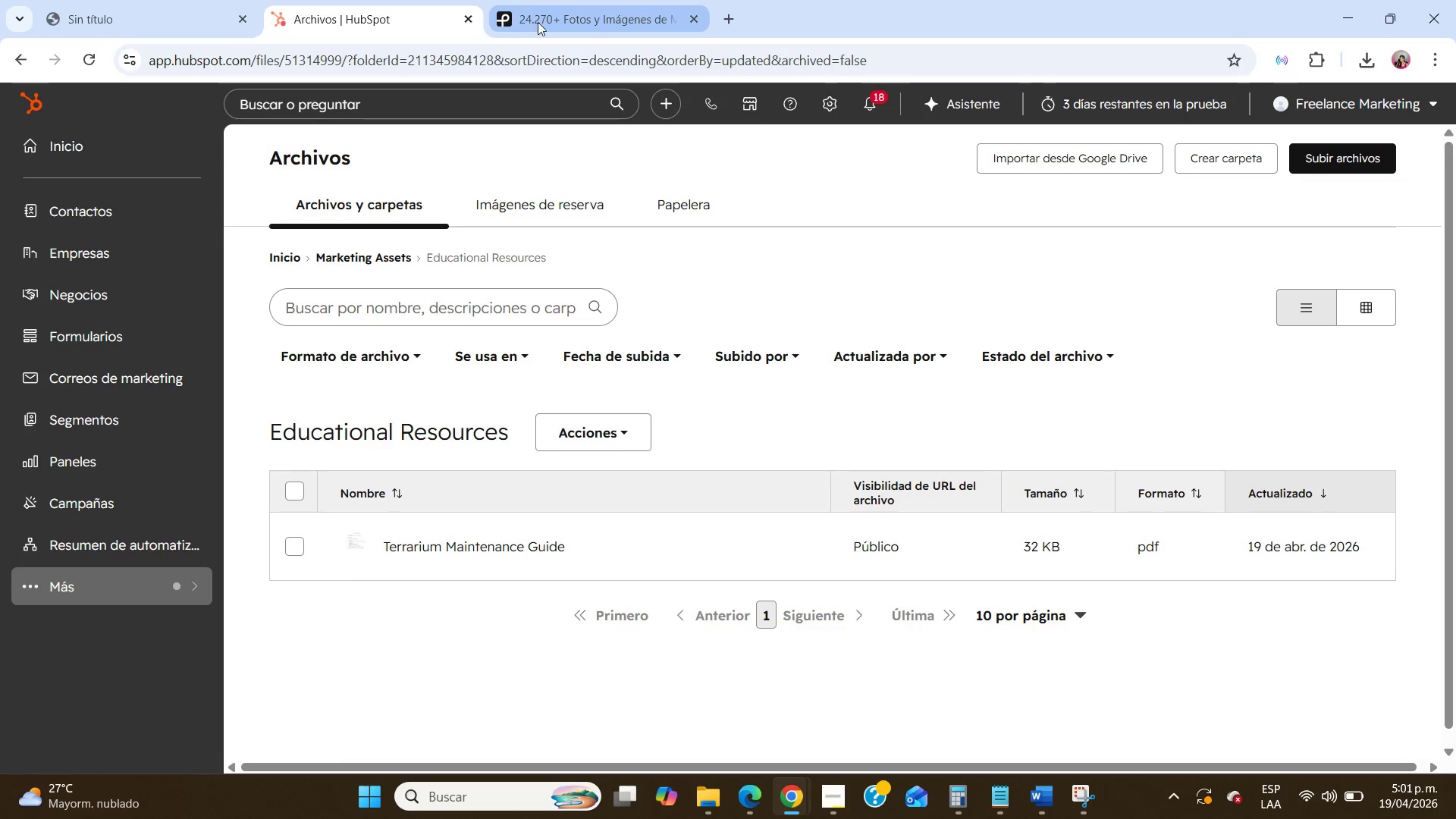 
left_click([559, 25])
 